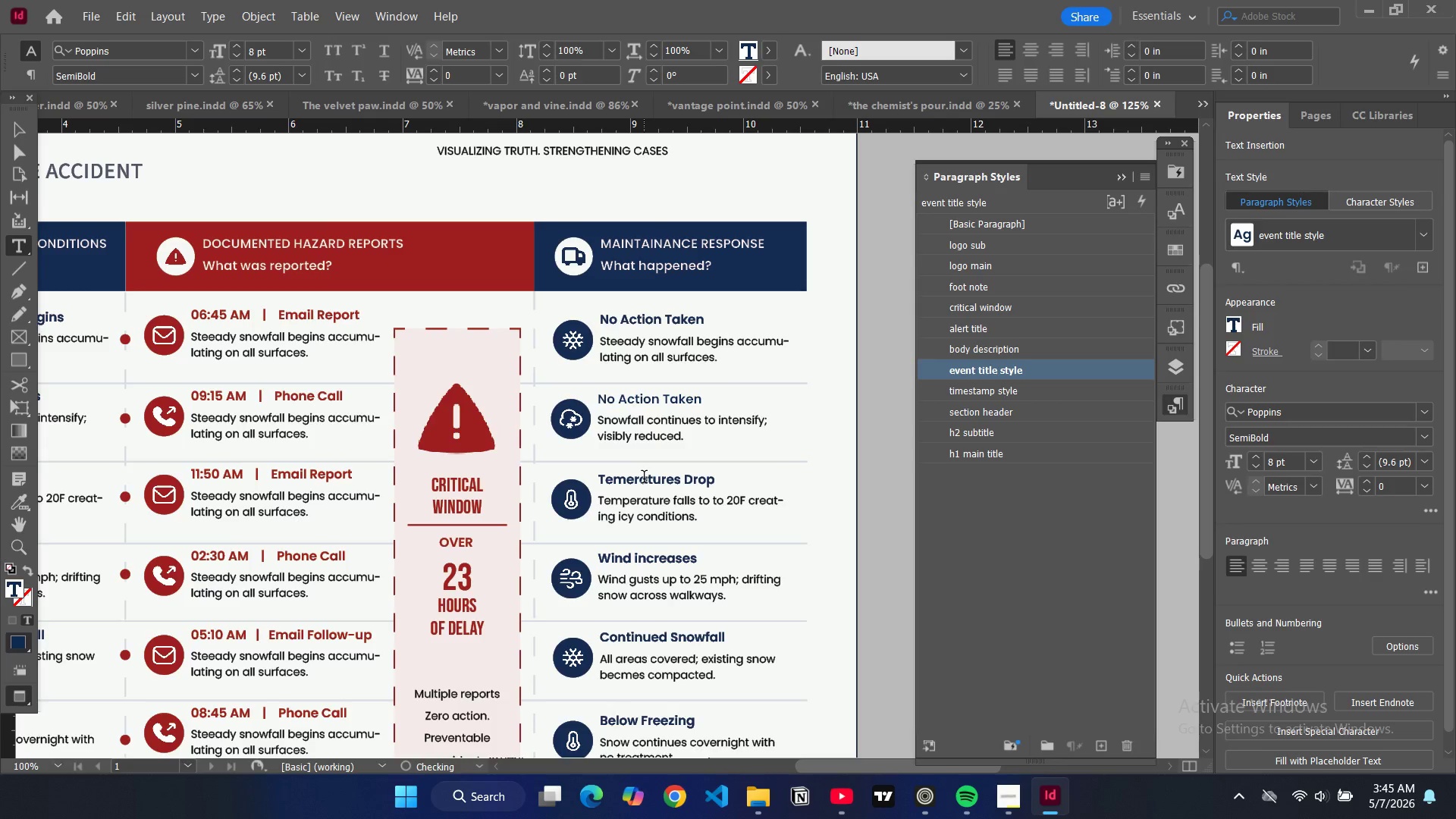 
double_click([644, 479])
 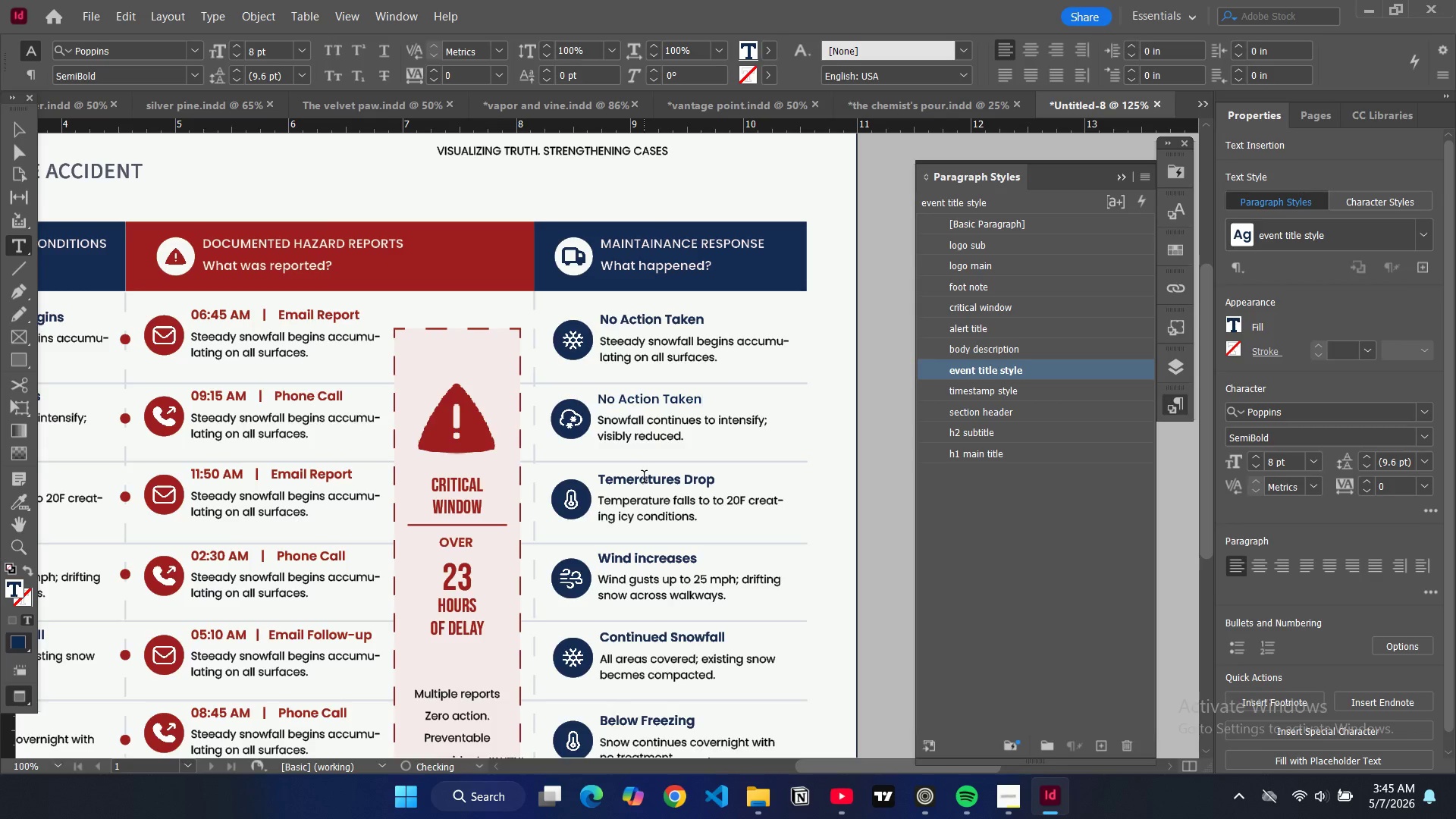 
key(Control+A)
 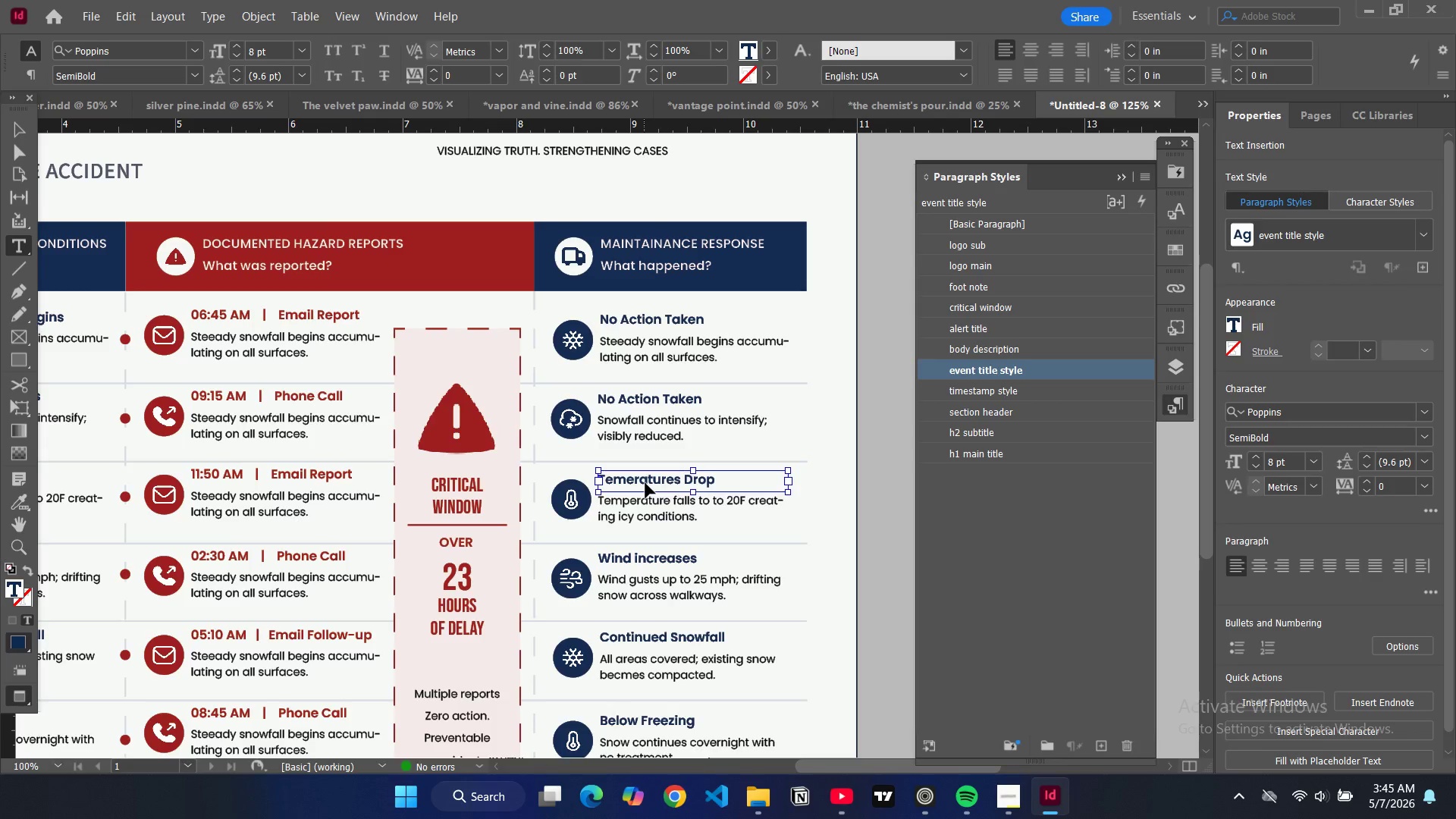 
double_click([645, 483])
 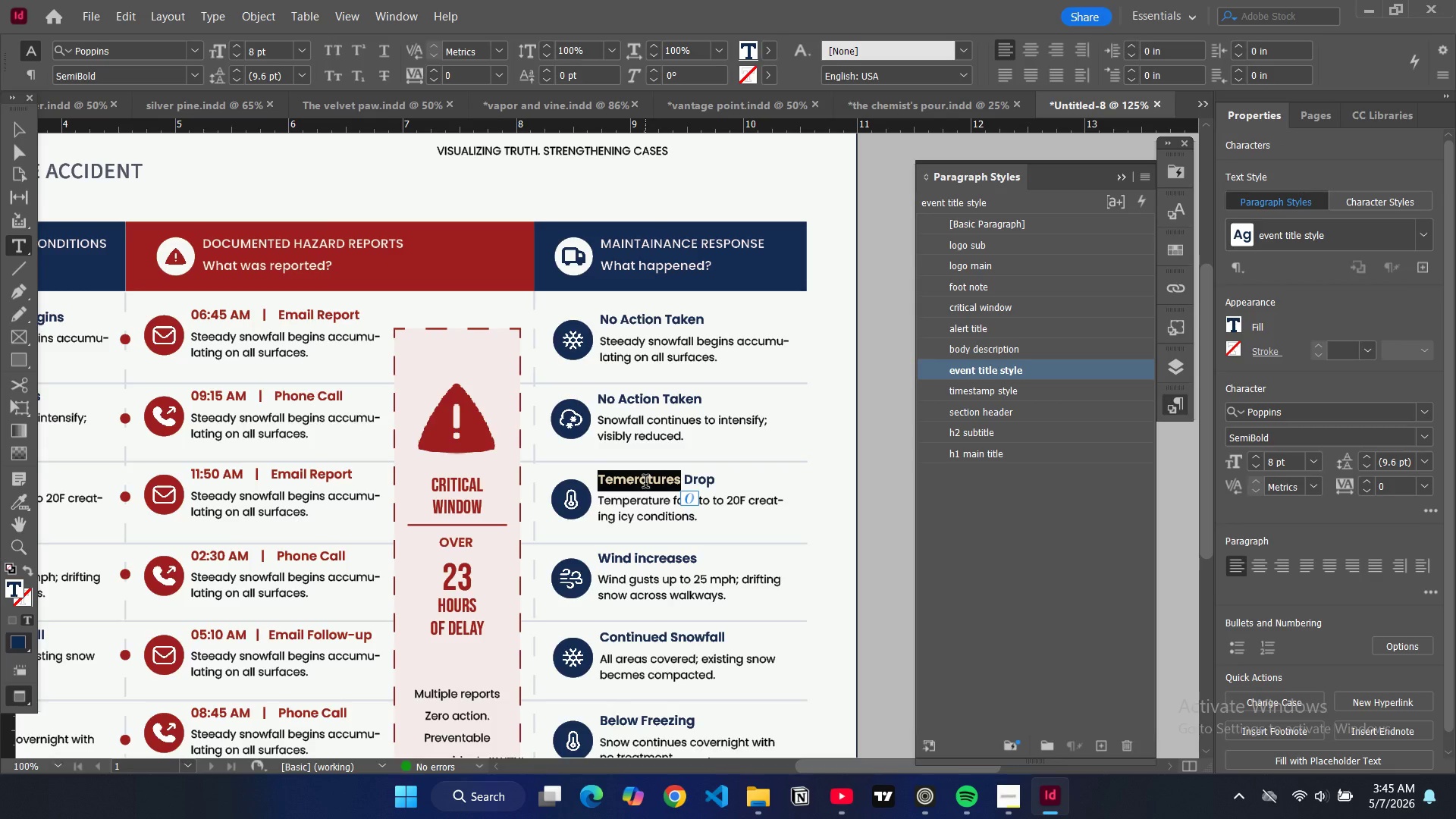 
wait(6.16)
 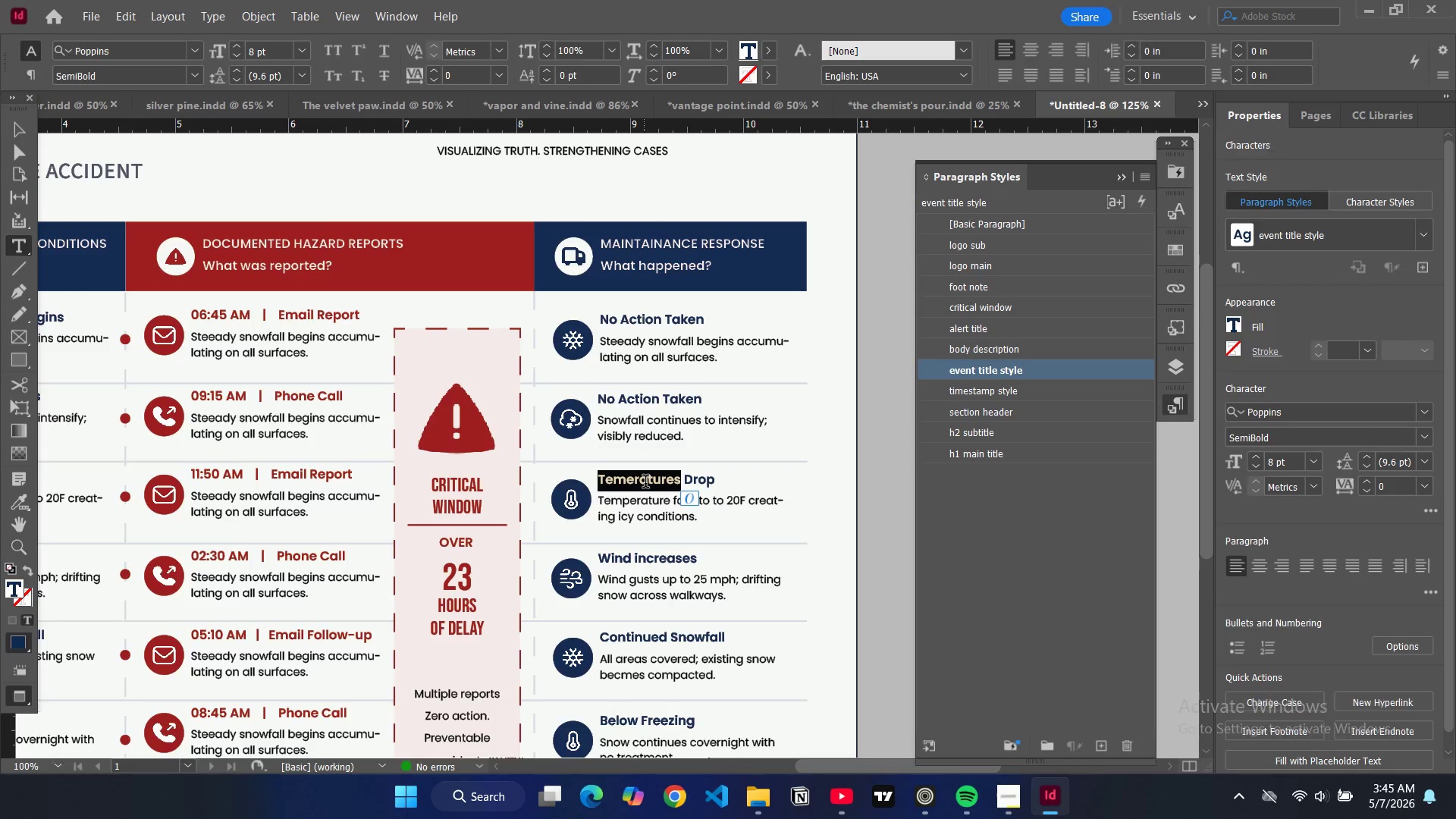 
key(Control+A)
 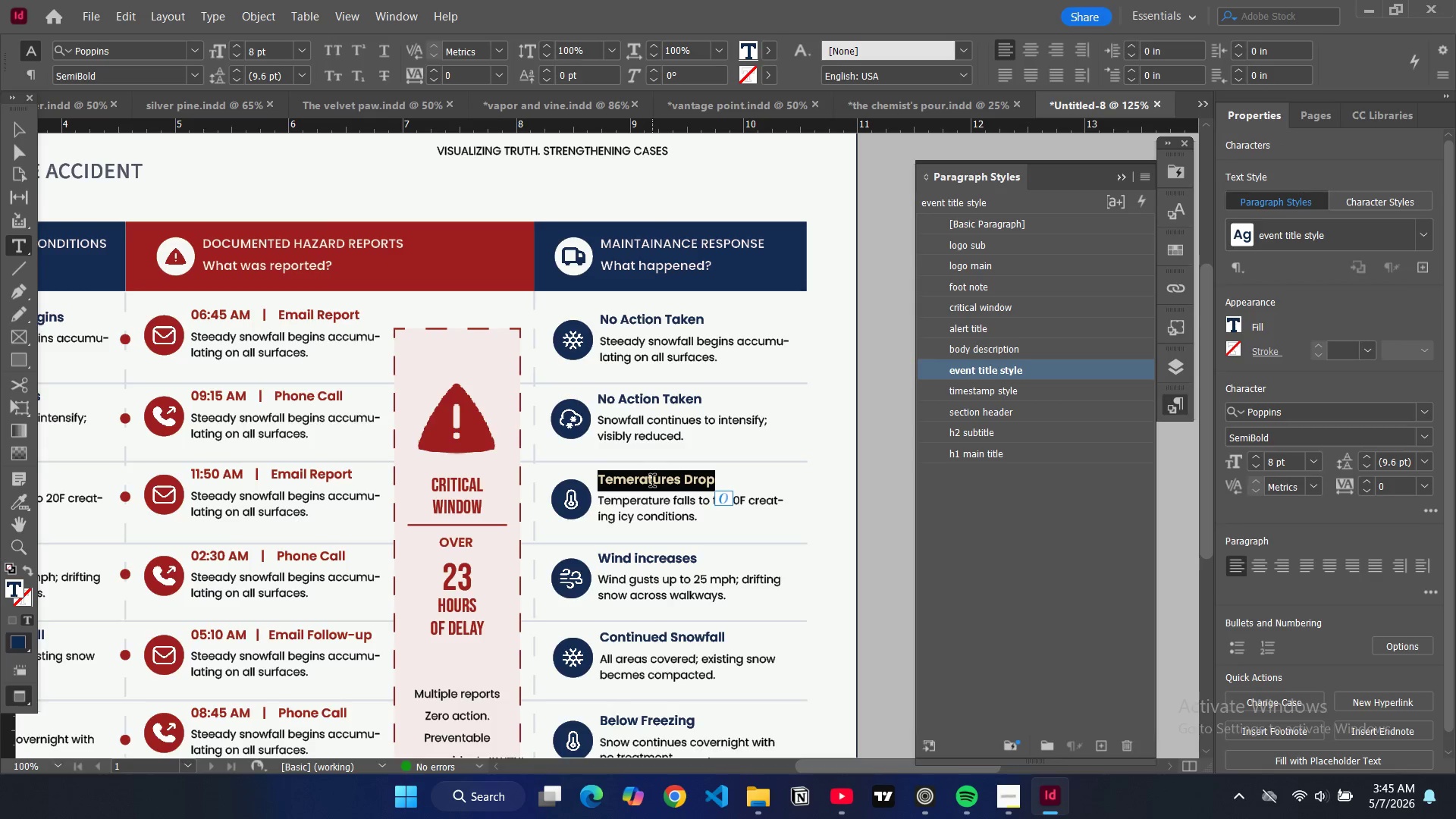 
key(Control+V)
 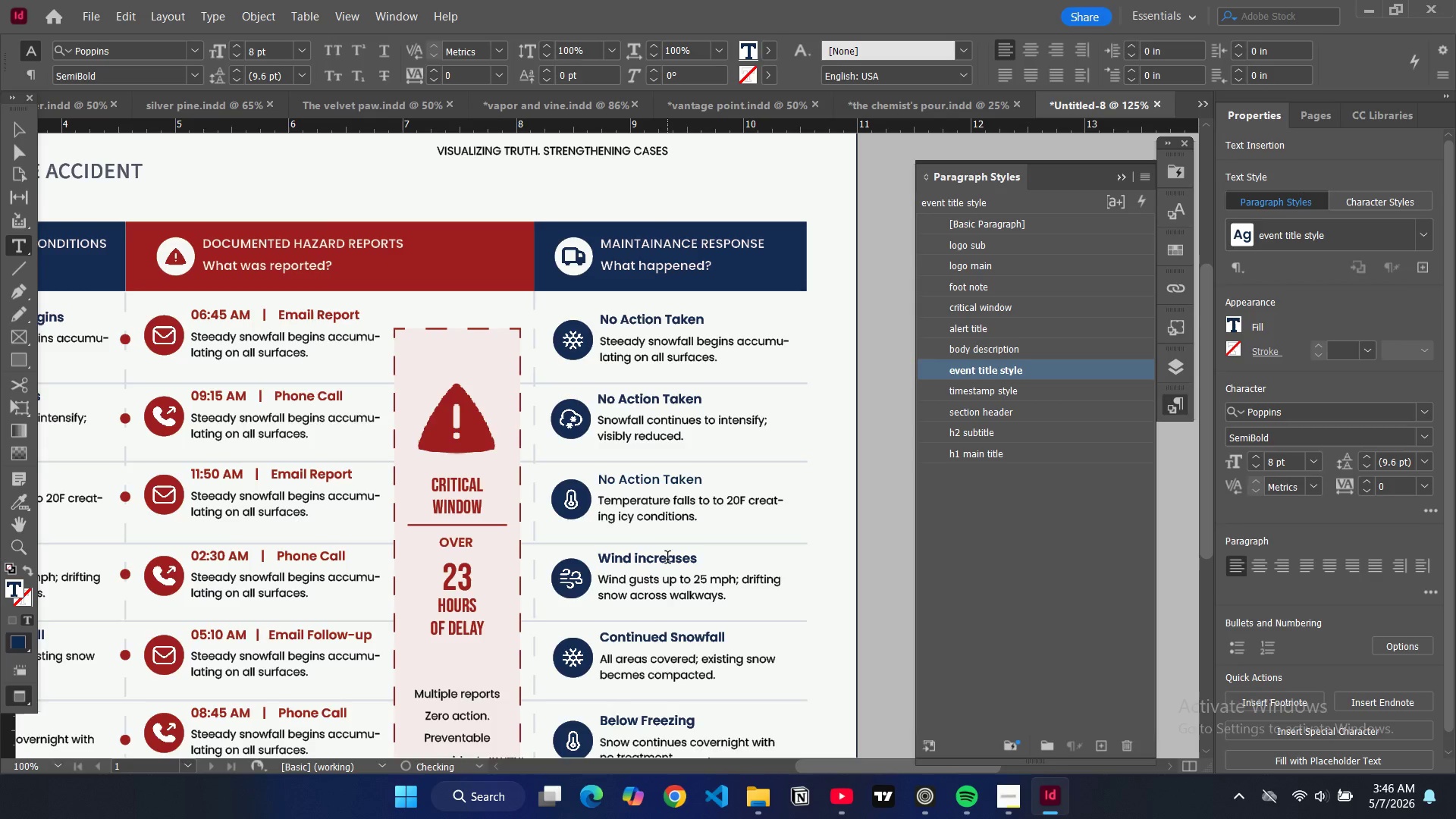 
double_click([667, 559])
 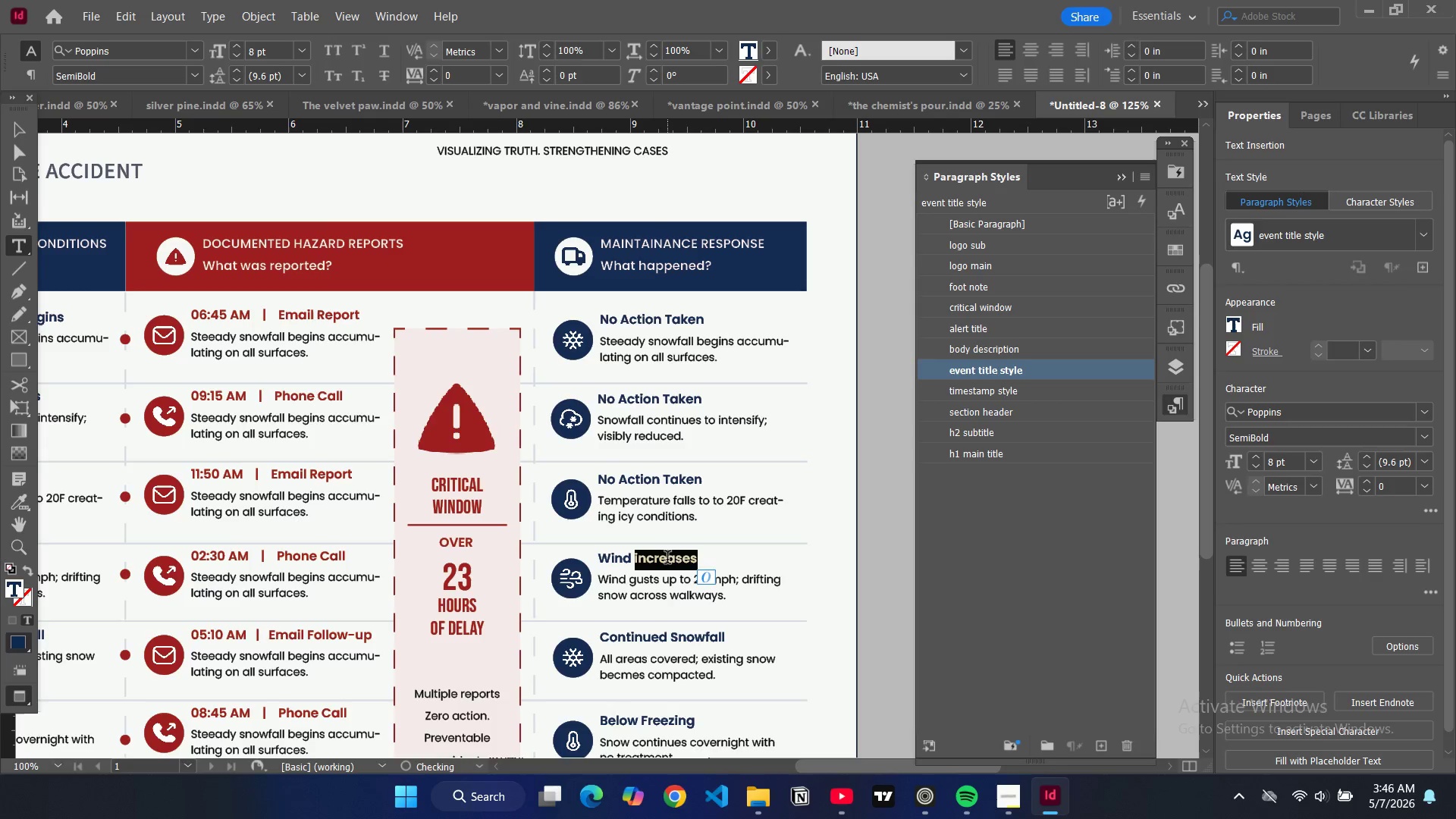 
key(Control+A)
 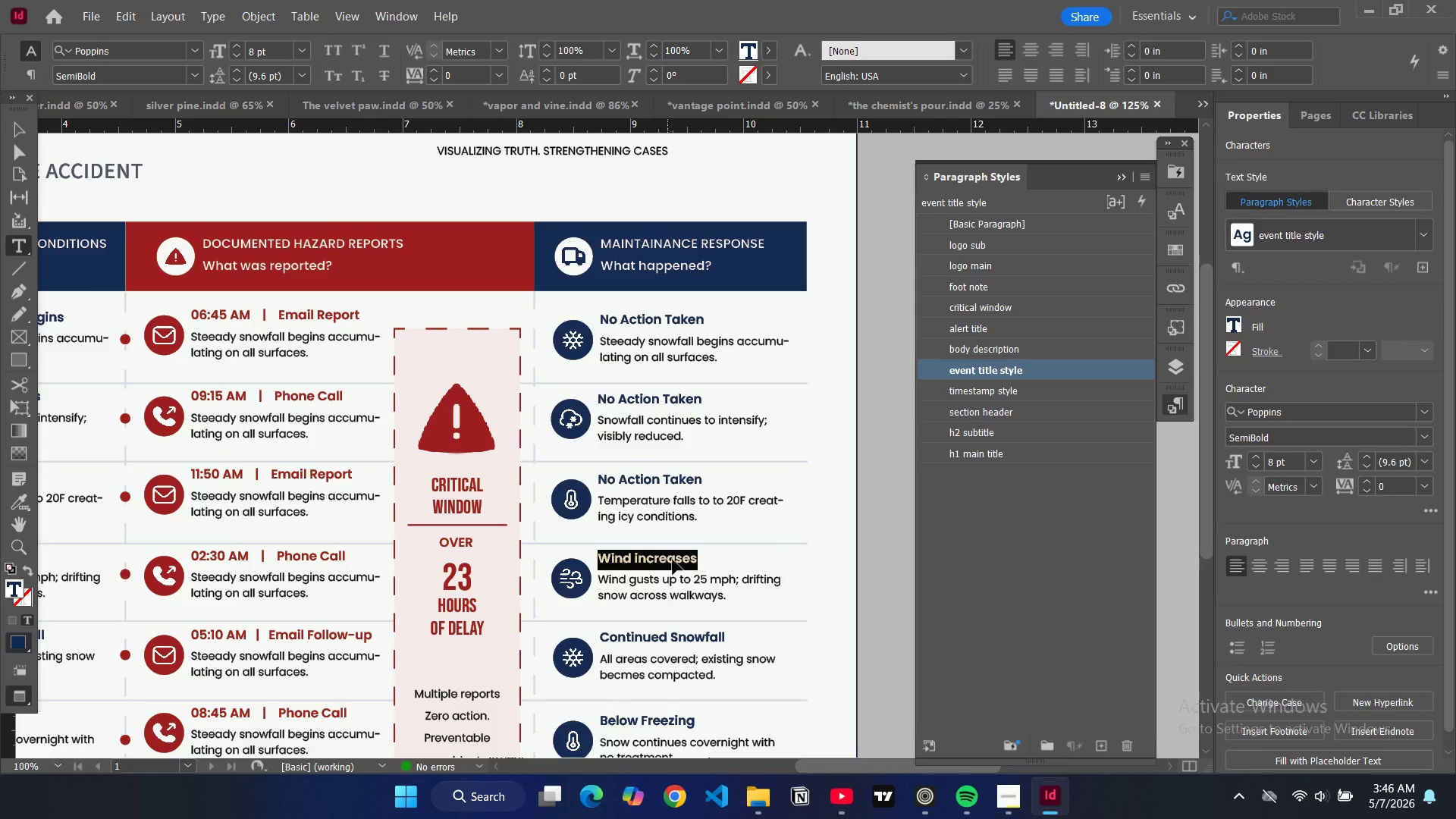 
key(Control+V)
 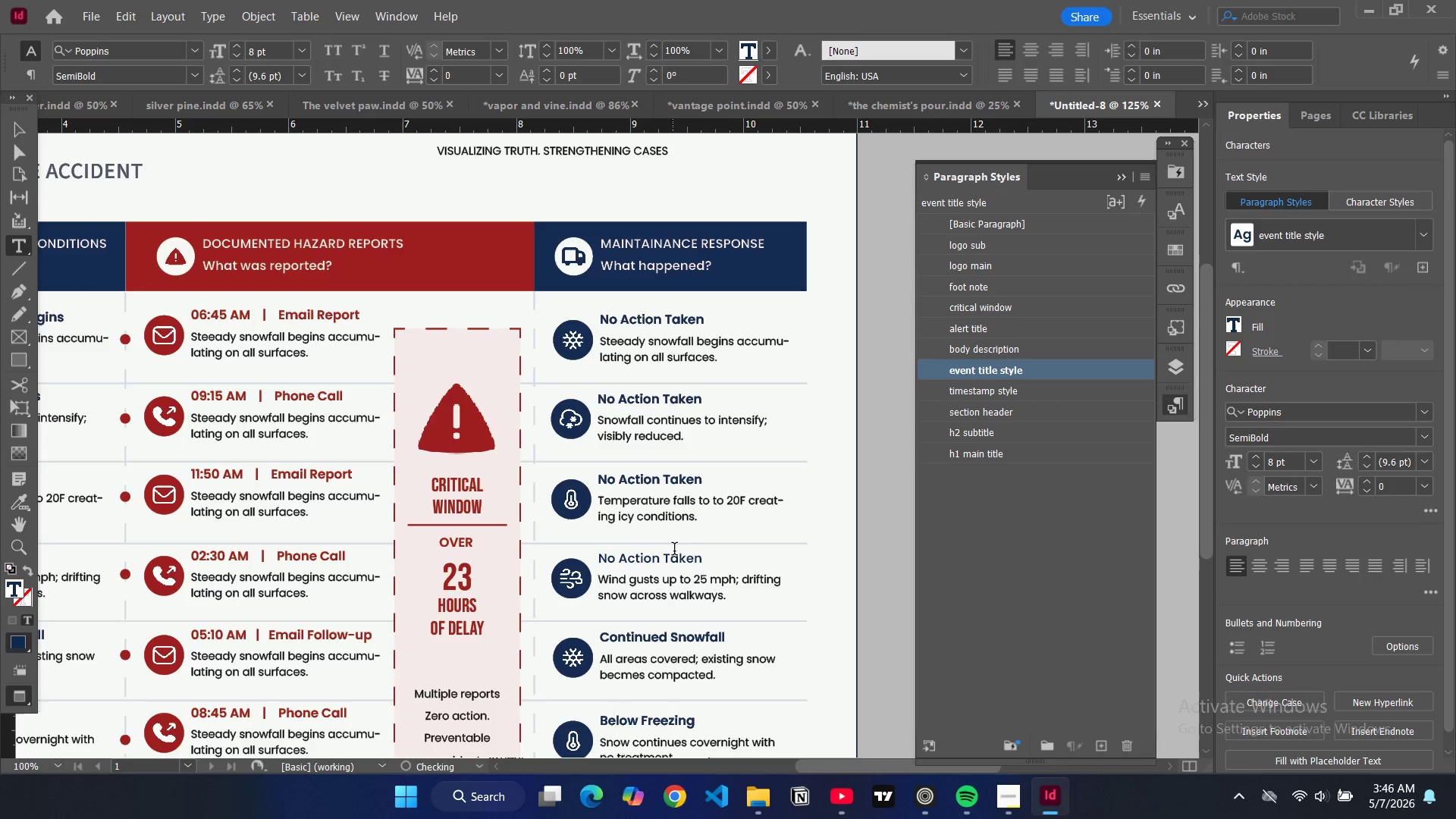 
scroll: coordinate [674, 551], scroll_direction: down, amount: 2.0
 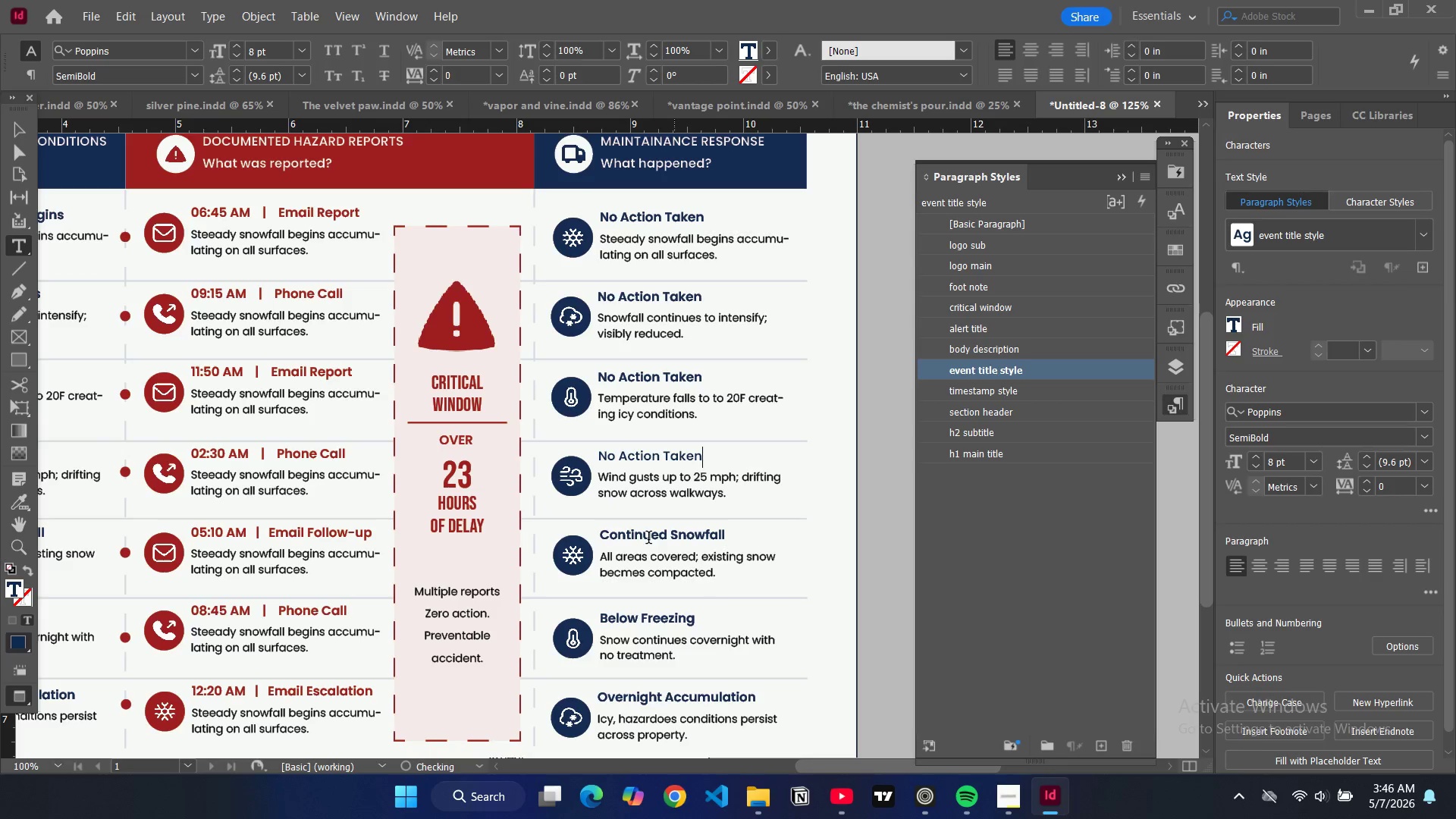 
double_click([648, 539])
 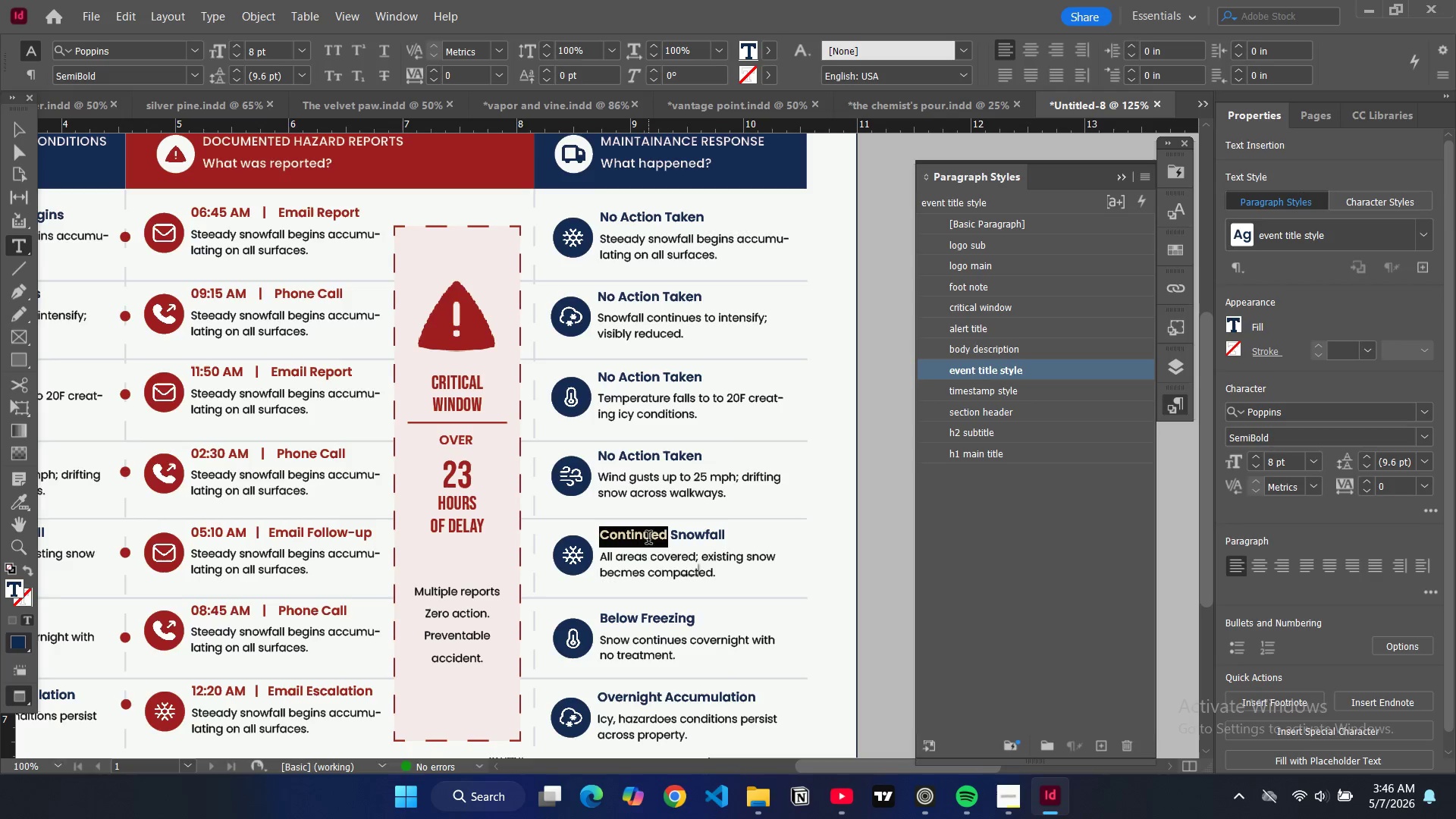 
key(Control+A)
 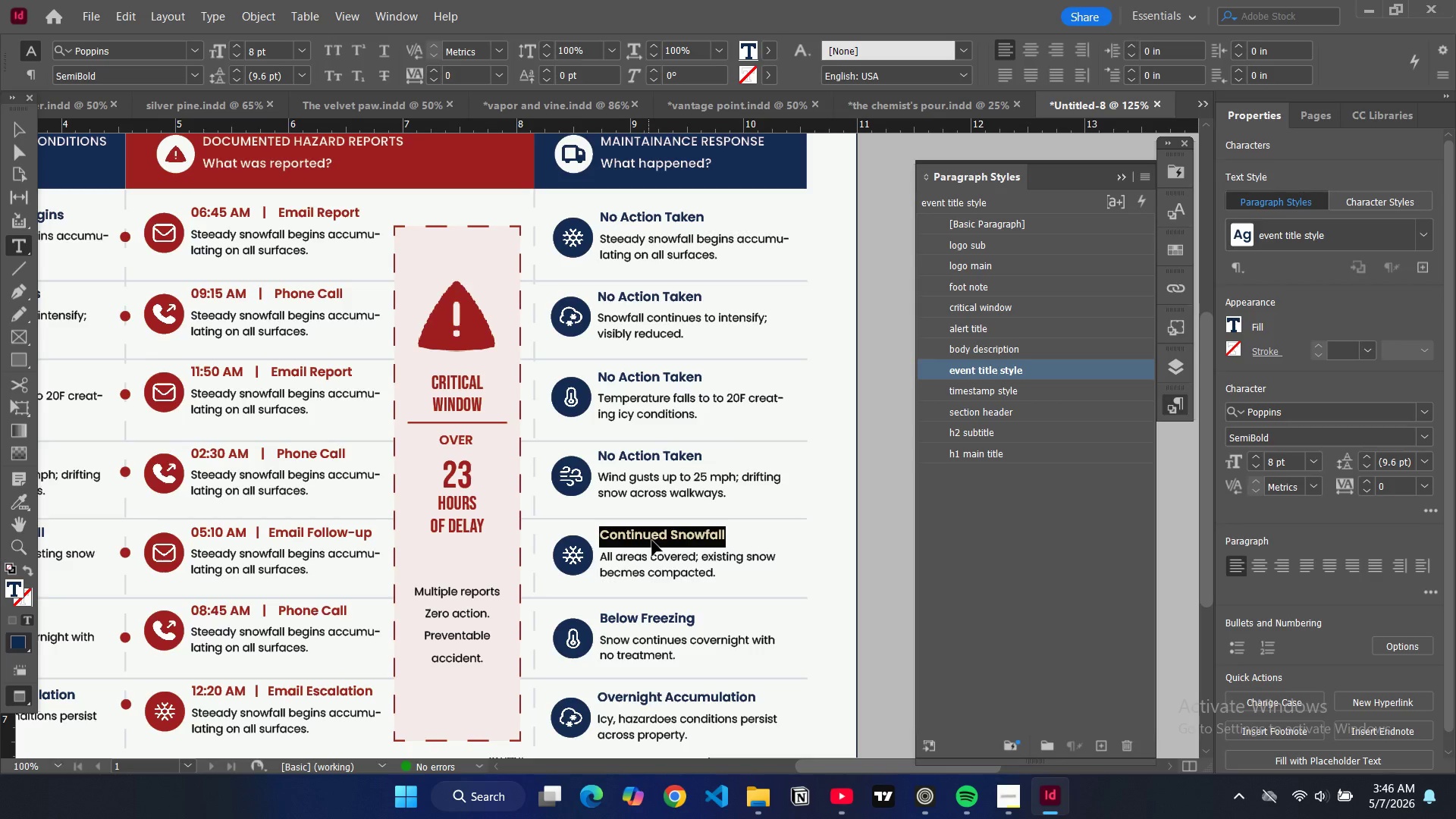 
key(Control+V)
 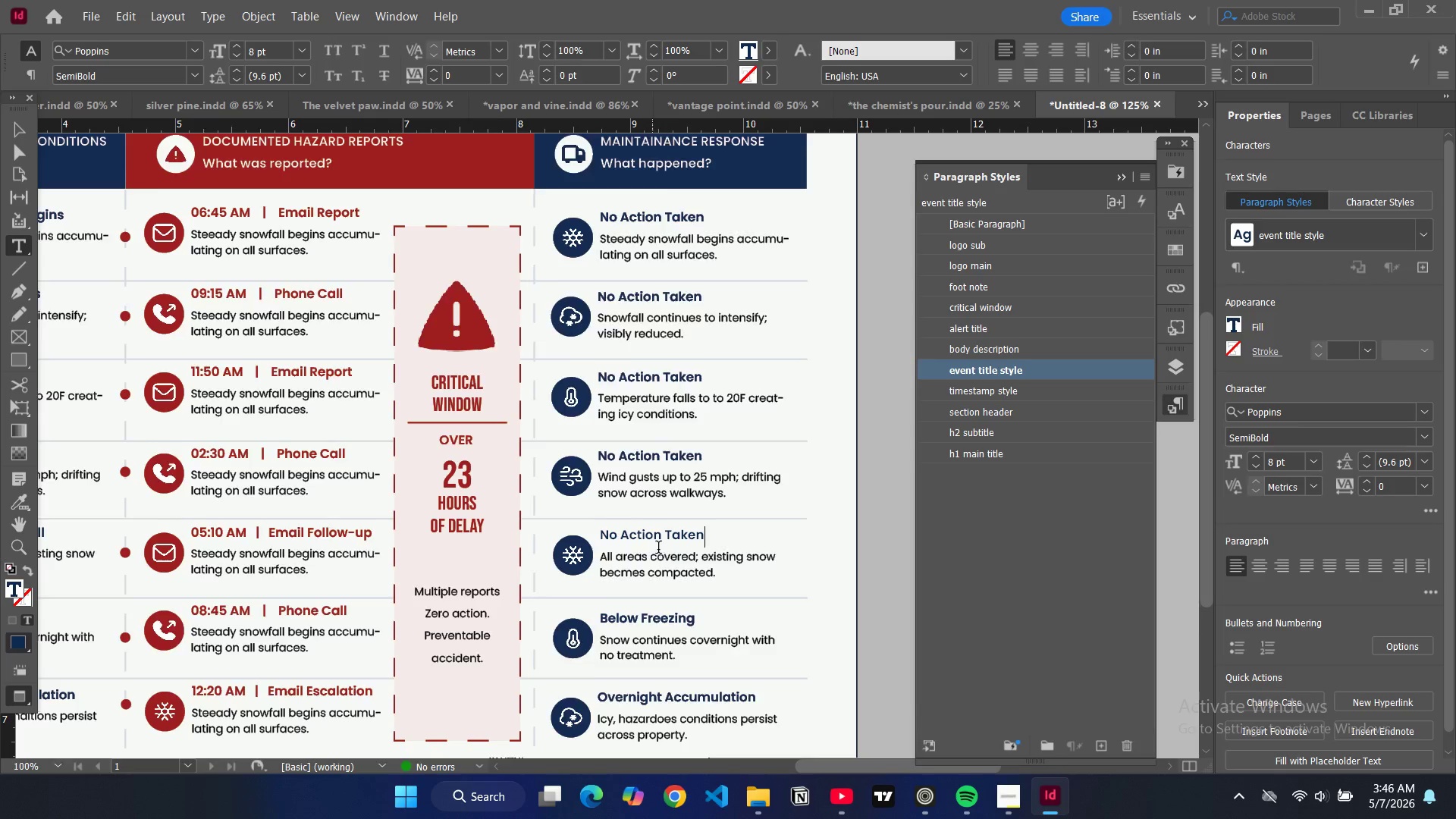 
scroll: coordinate [658, 549], scroll_direction: down, amount: 3.0
 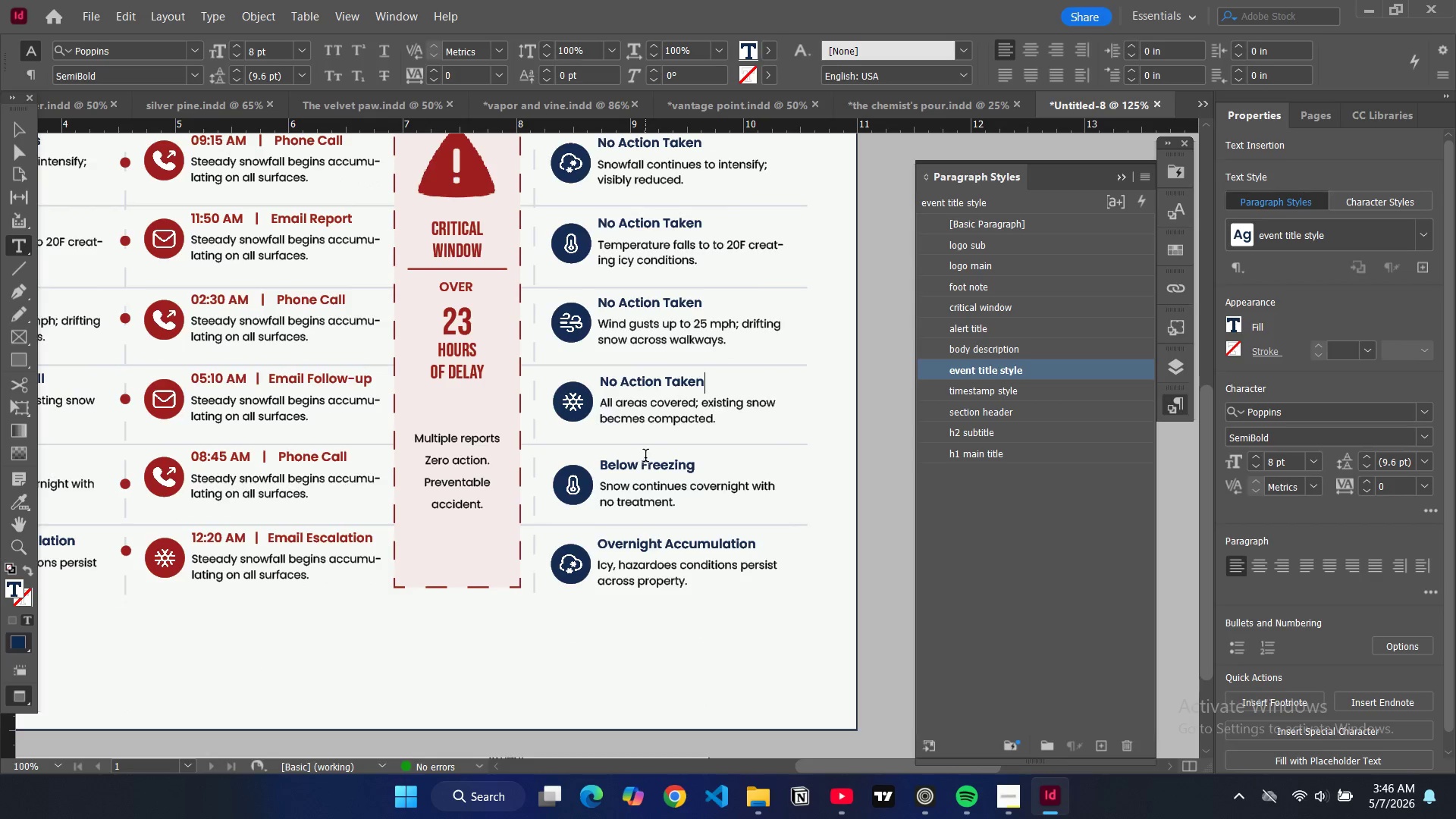 
double_click([643, 466])
 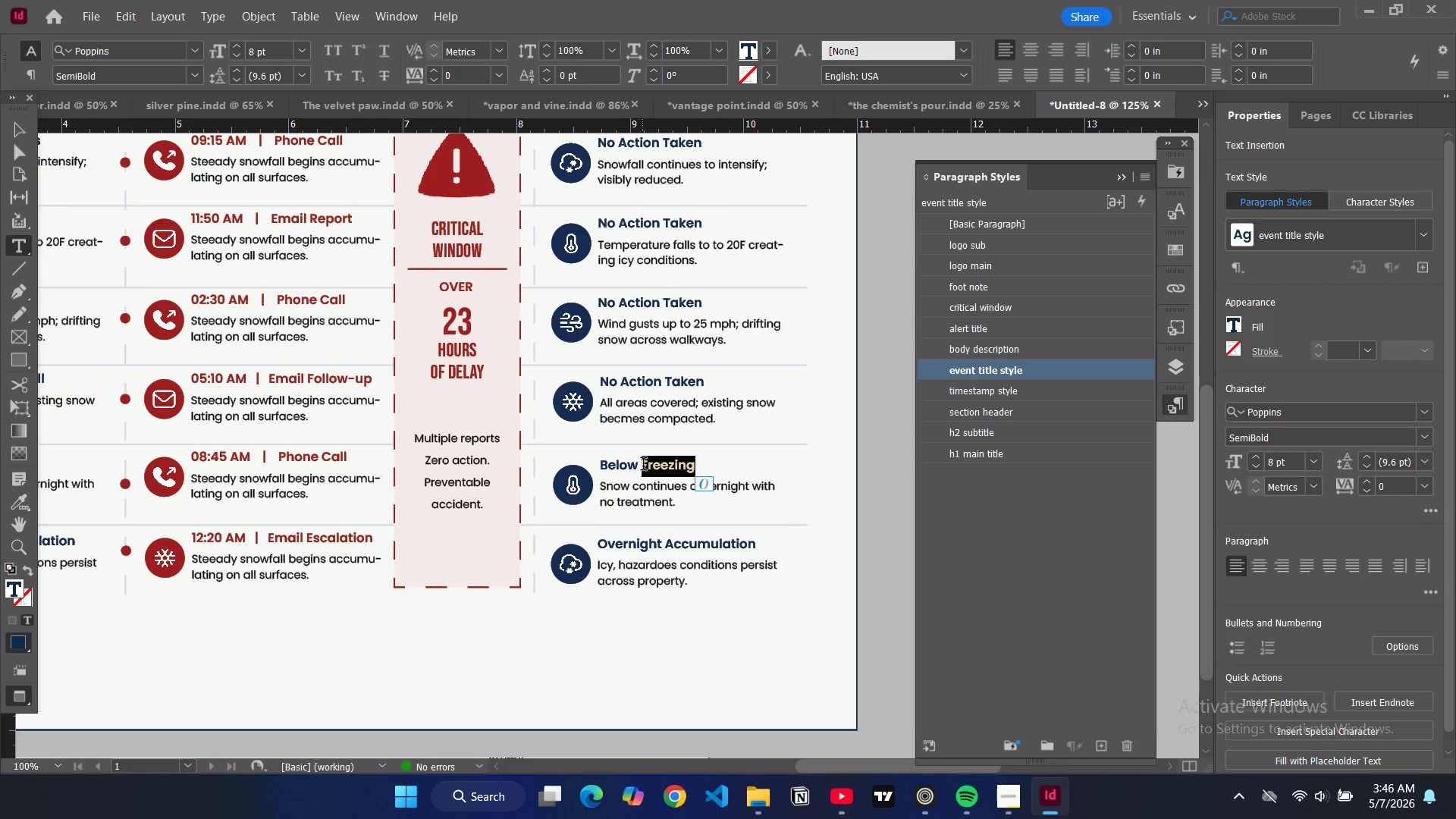 
key(Control+A)
 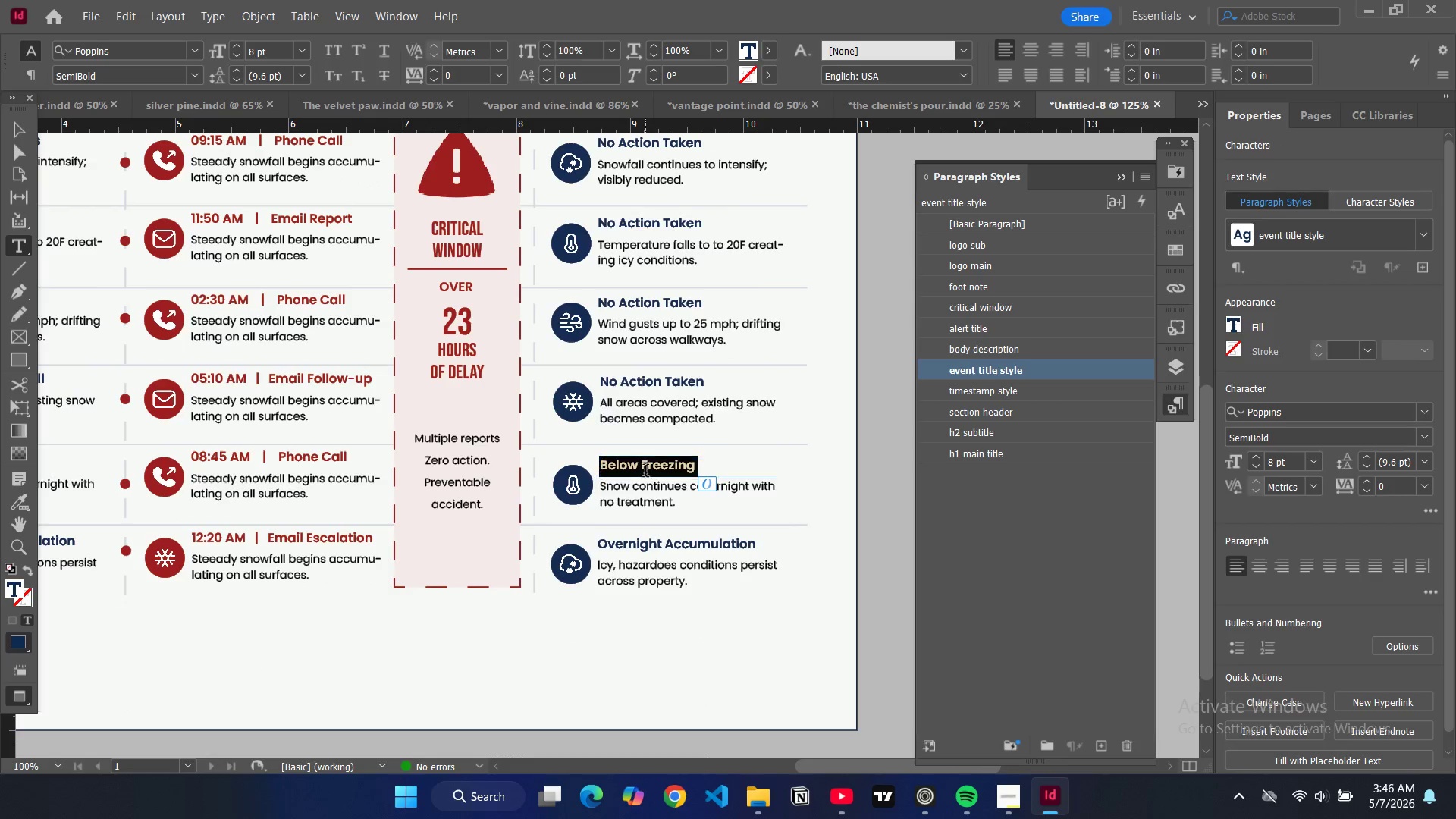 
hold_key(key=ControlLeft, duration=1.52)
 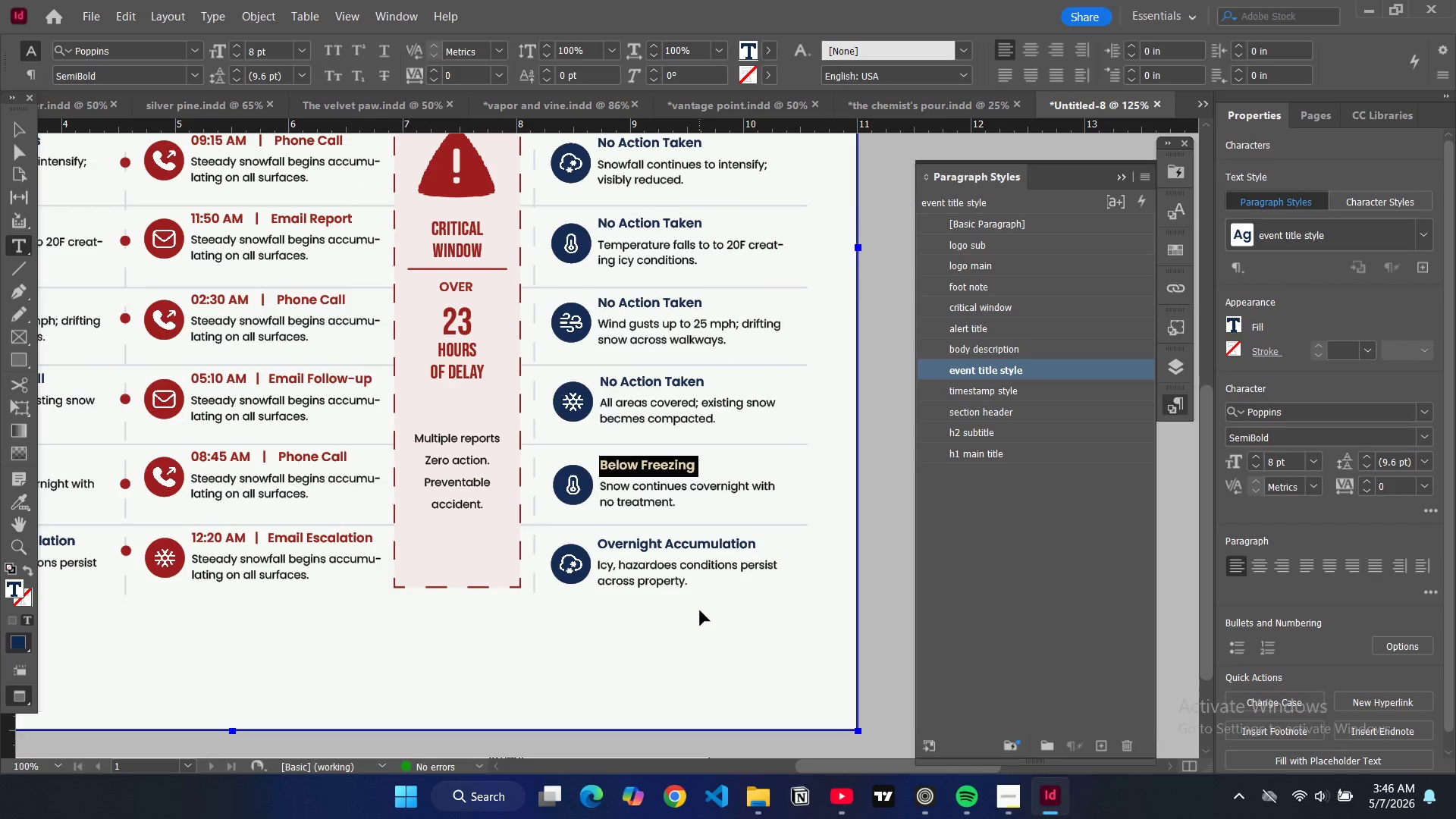 
key(Control+V)
 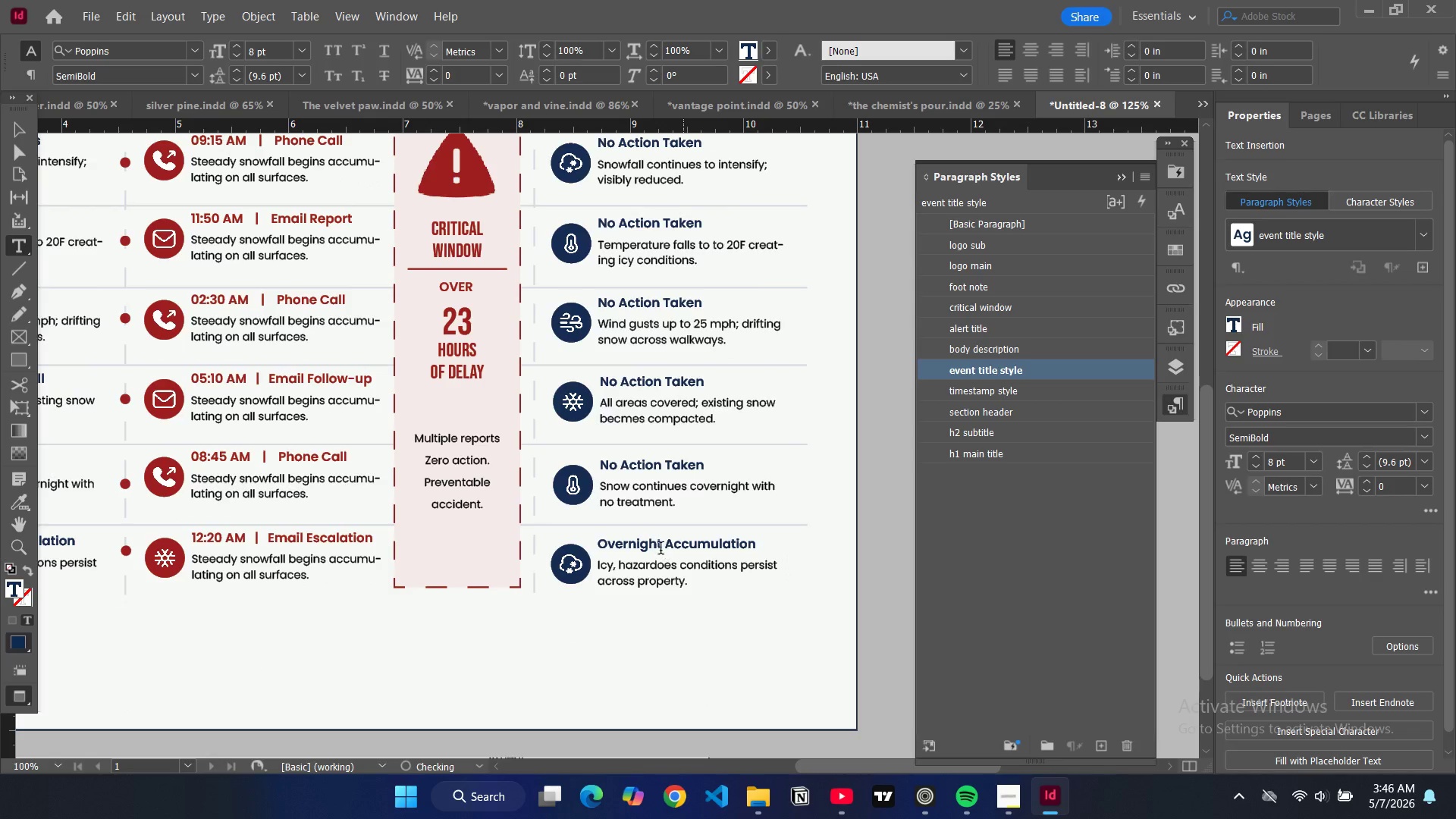 
double_click([660, 550])
 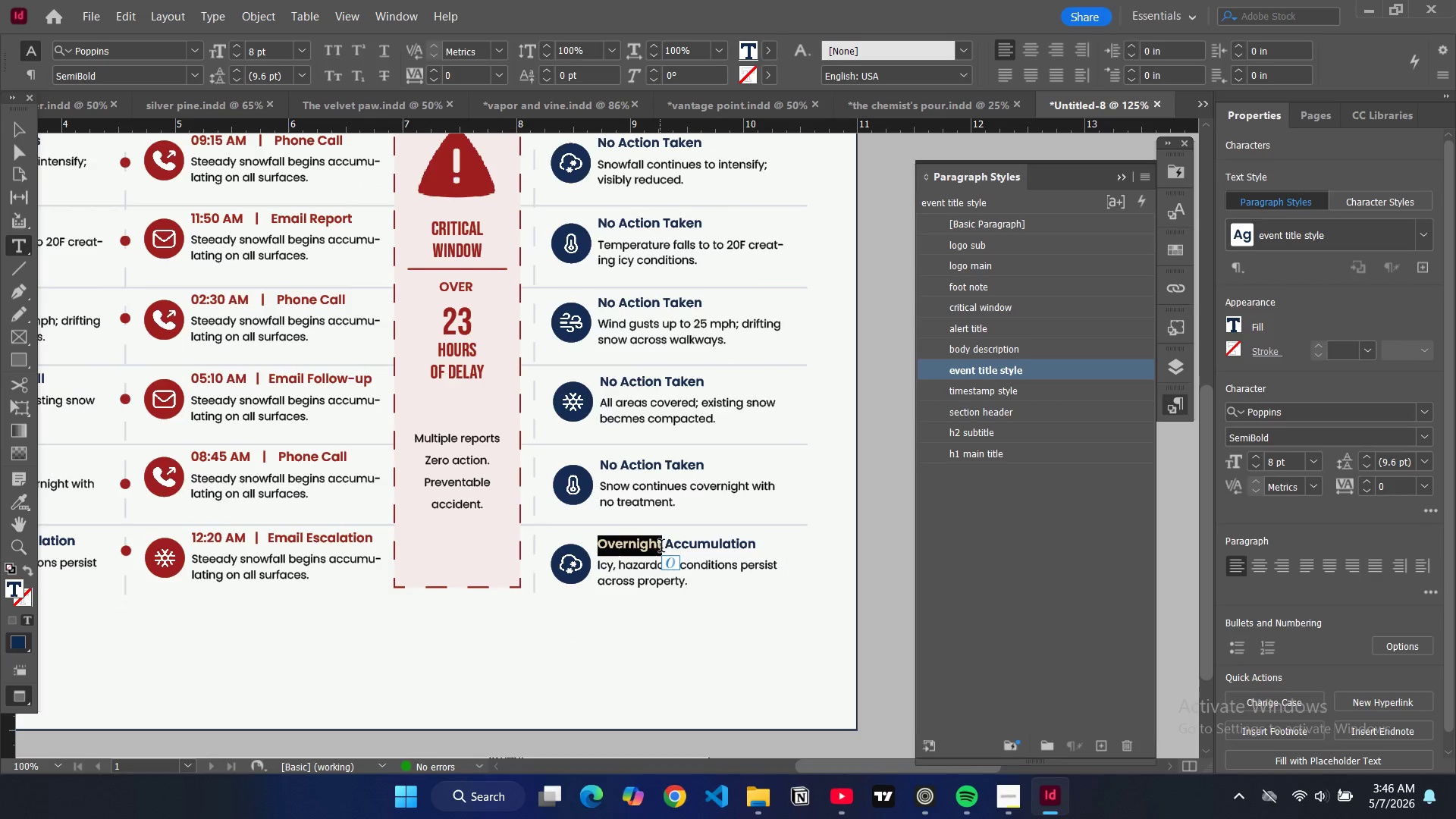 
key(Control+A)
 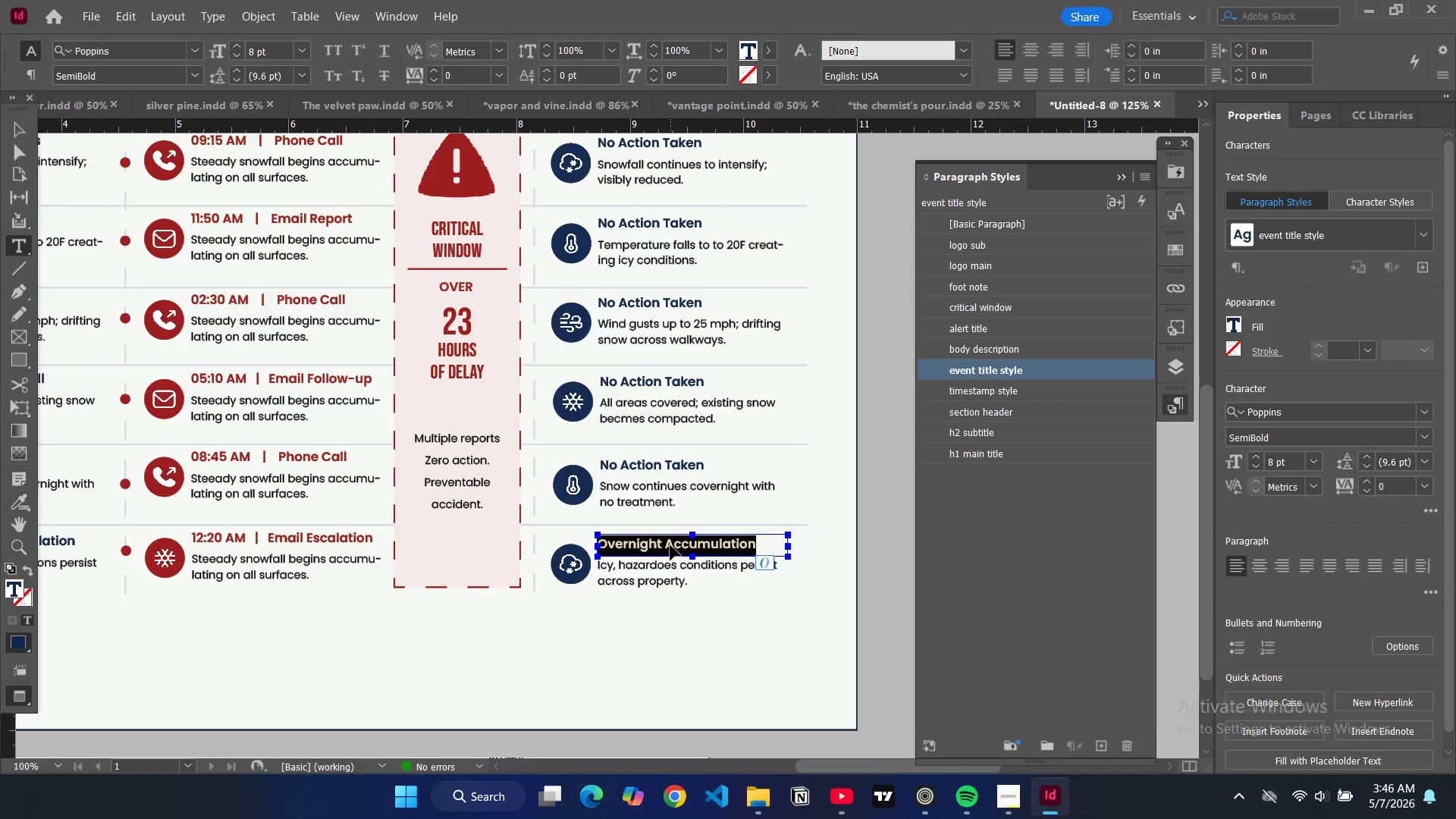 
key(Control+V)
 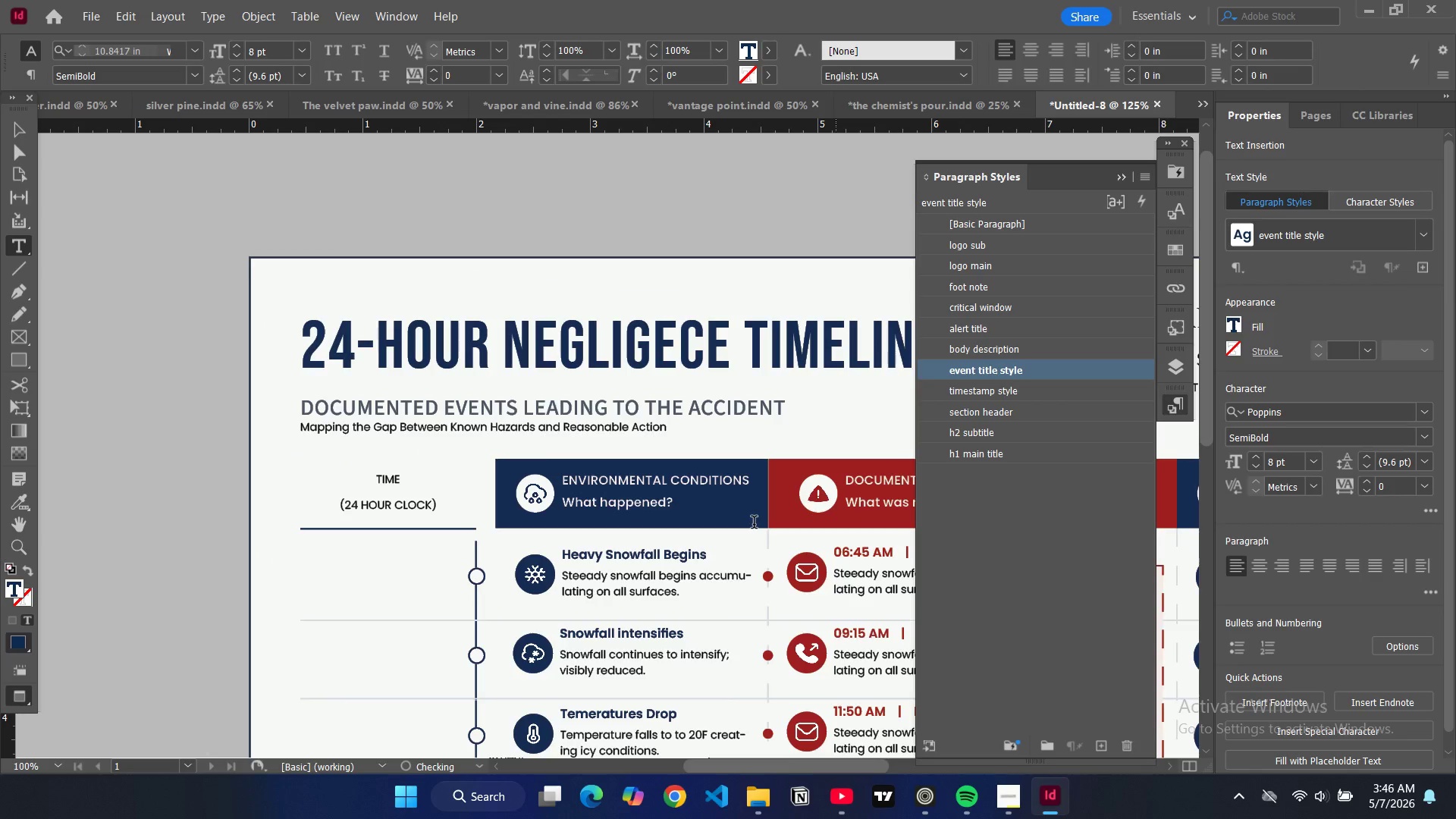 
left_click_drag(start_coordinate=[854, 764], to_coordinate=[981, 760])
 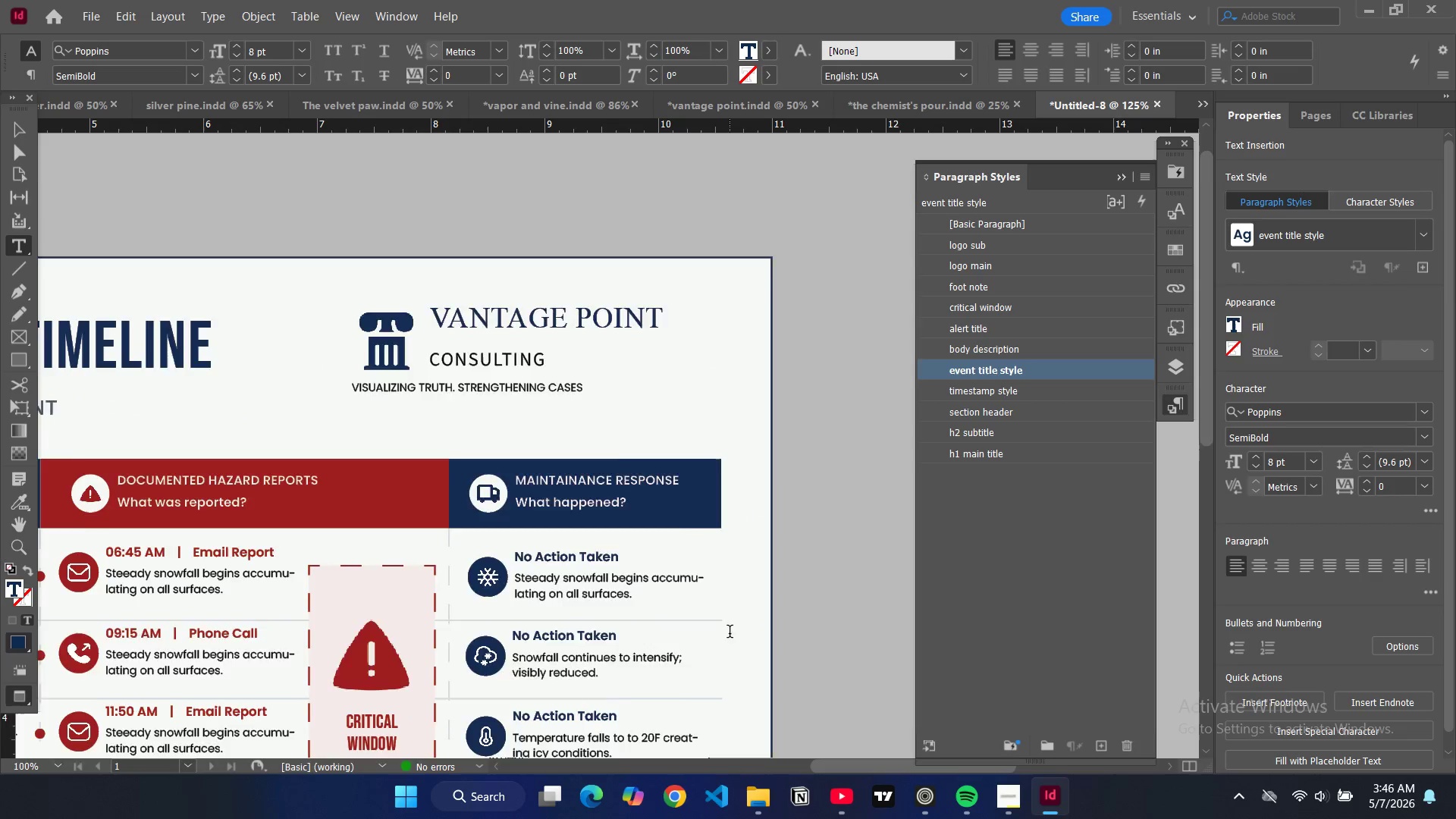 
scroll: coordinate [725, 628], scroll_direction: down, amount: 8.0
 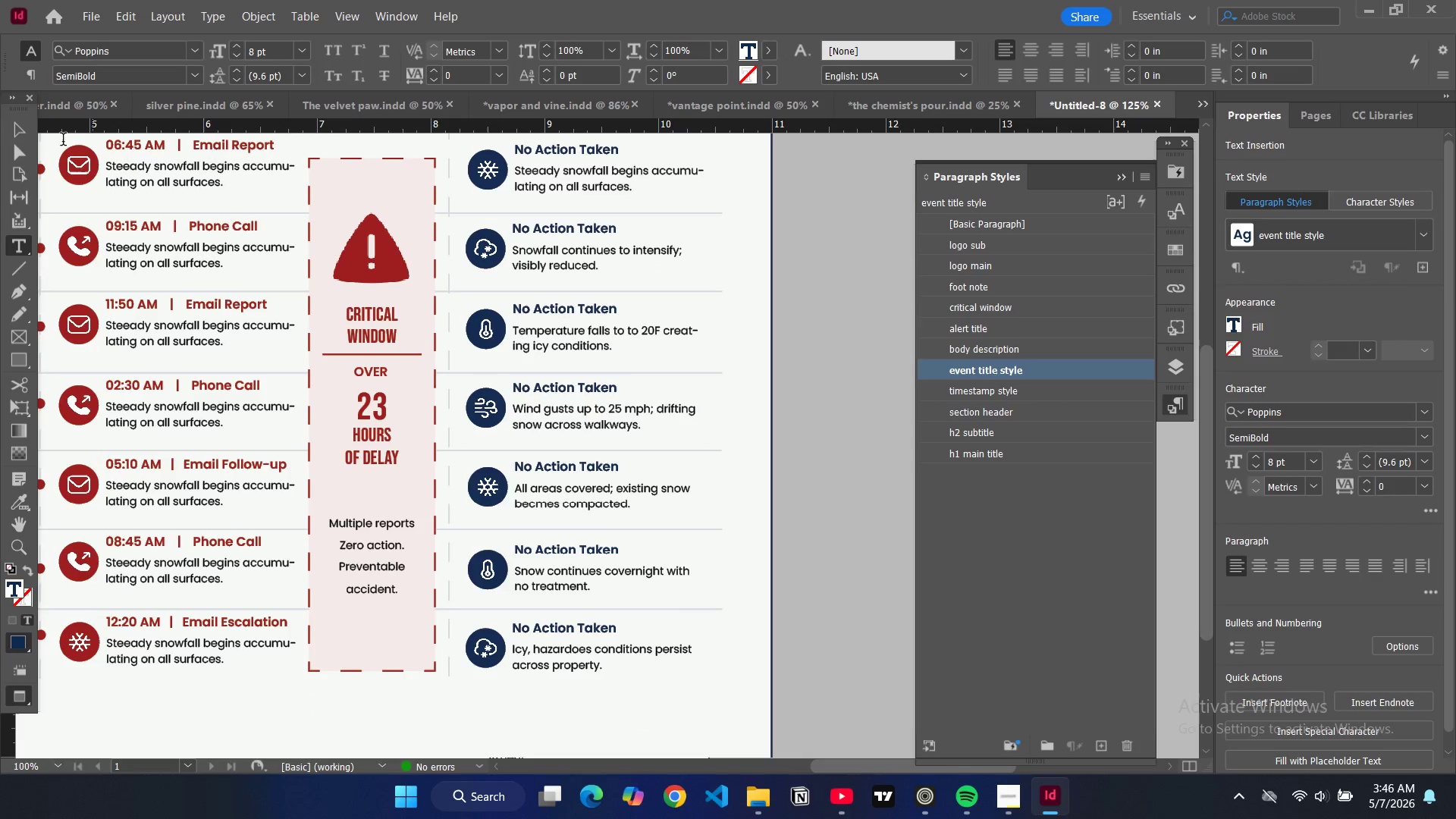 
left_click([15, 134])
 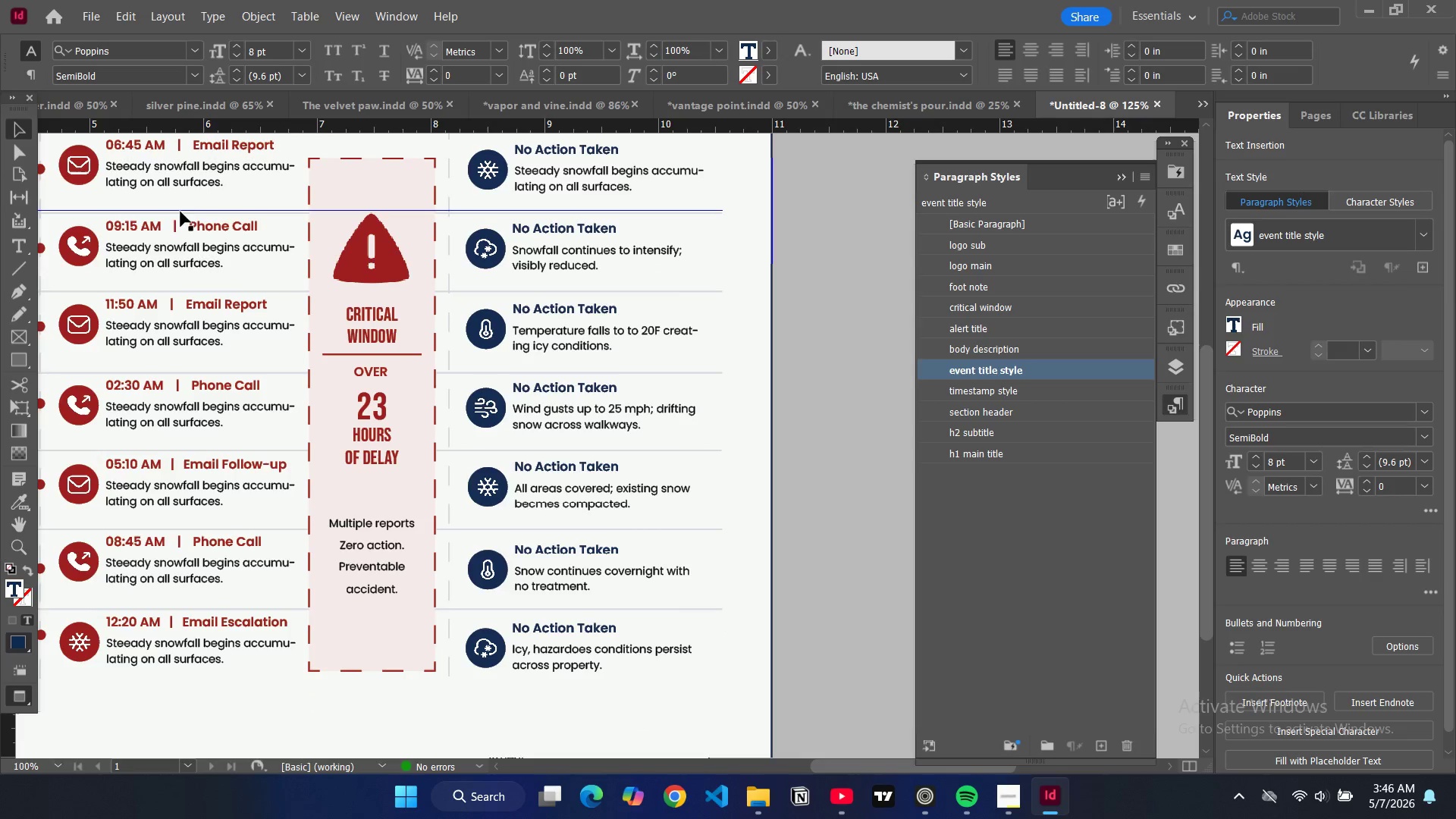 
key(W)
 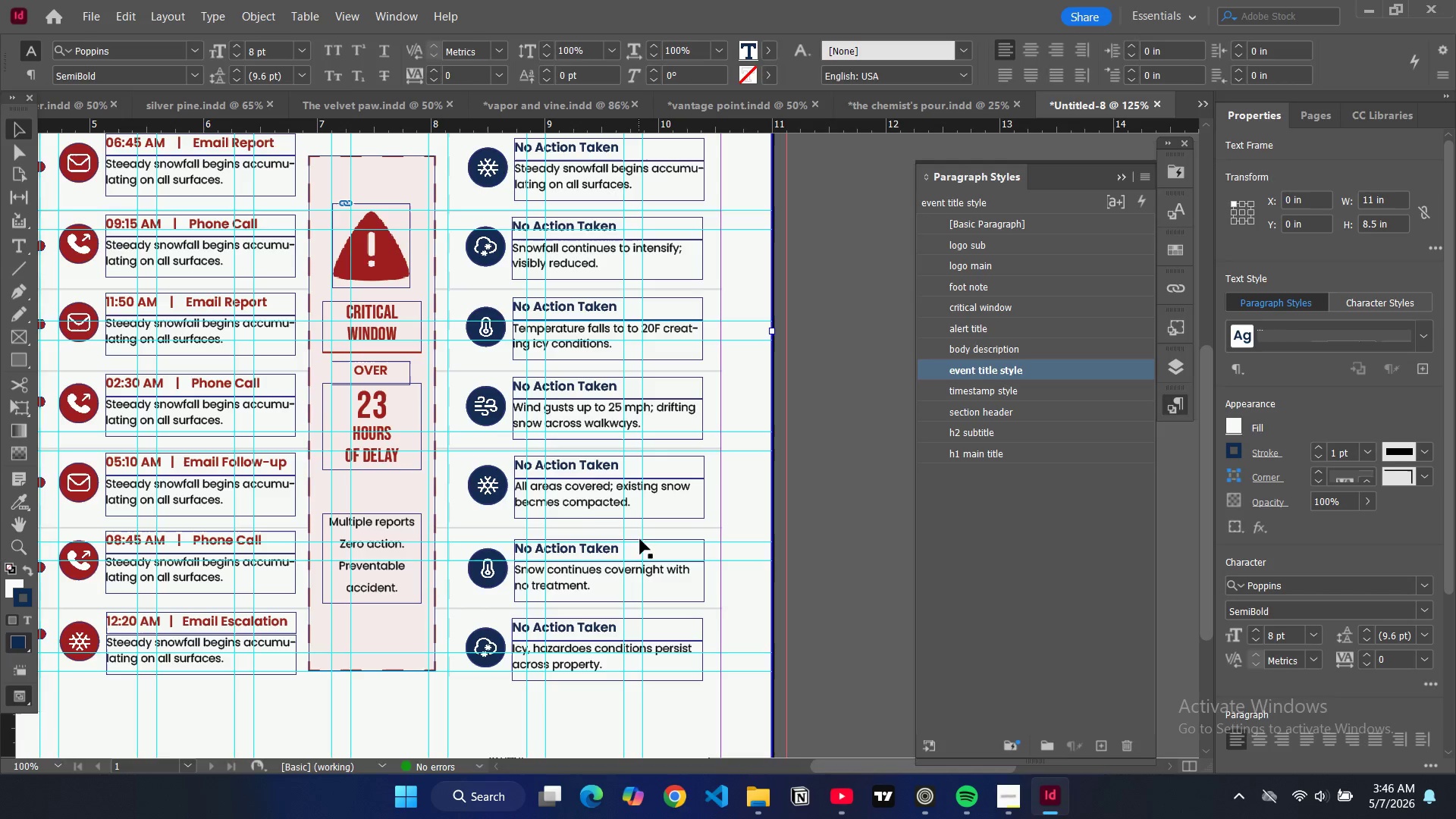 
scroll: coordinate [520, 410], scroll_direction: up, amount: 3.0
 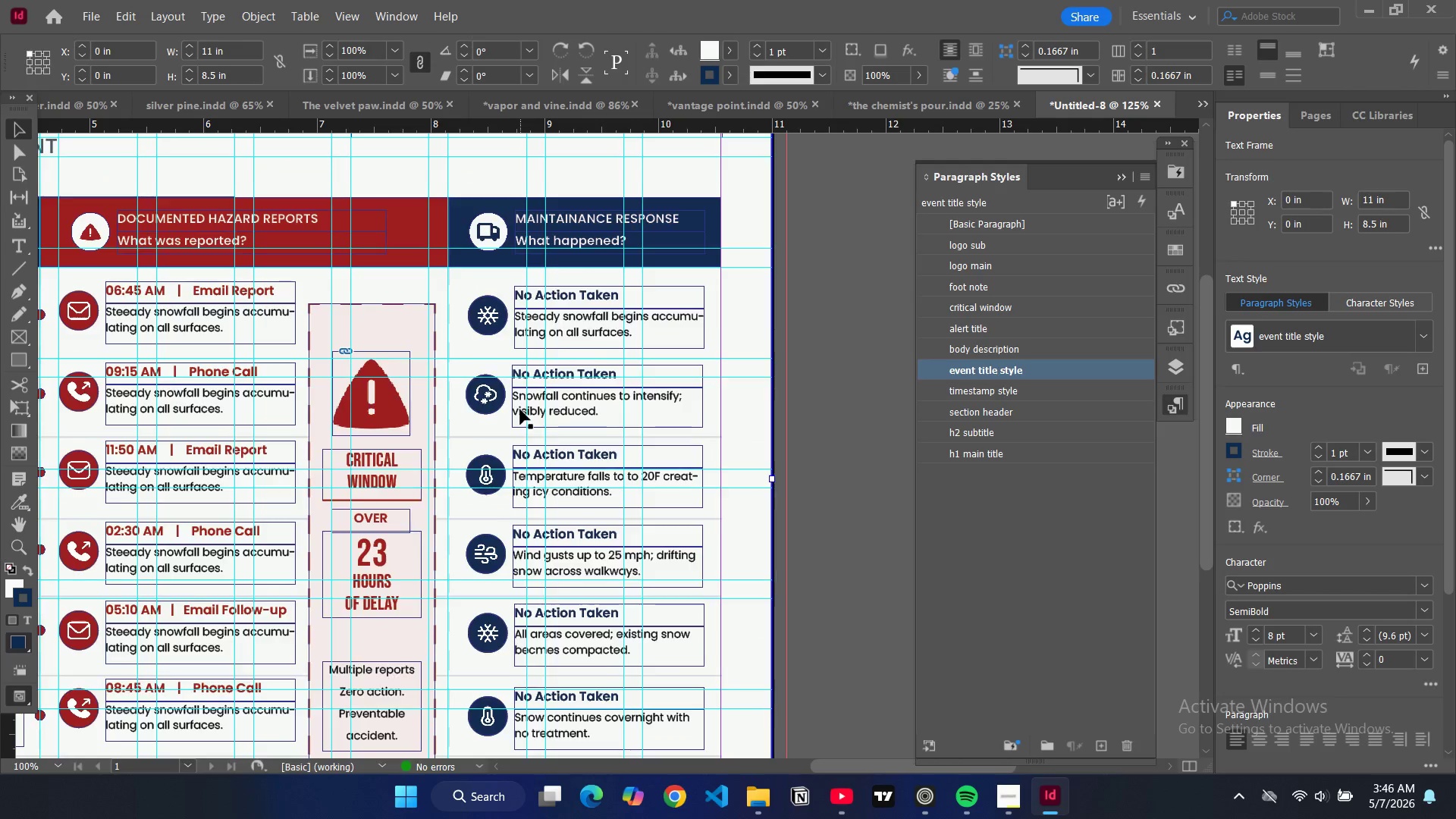 
scroll: coordinate [520, 410], scroll_direction: down, amount: 3.0
 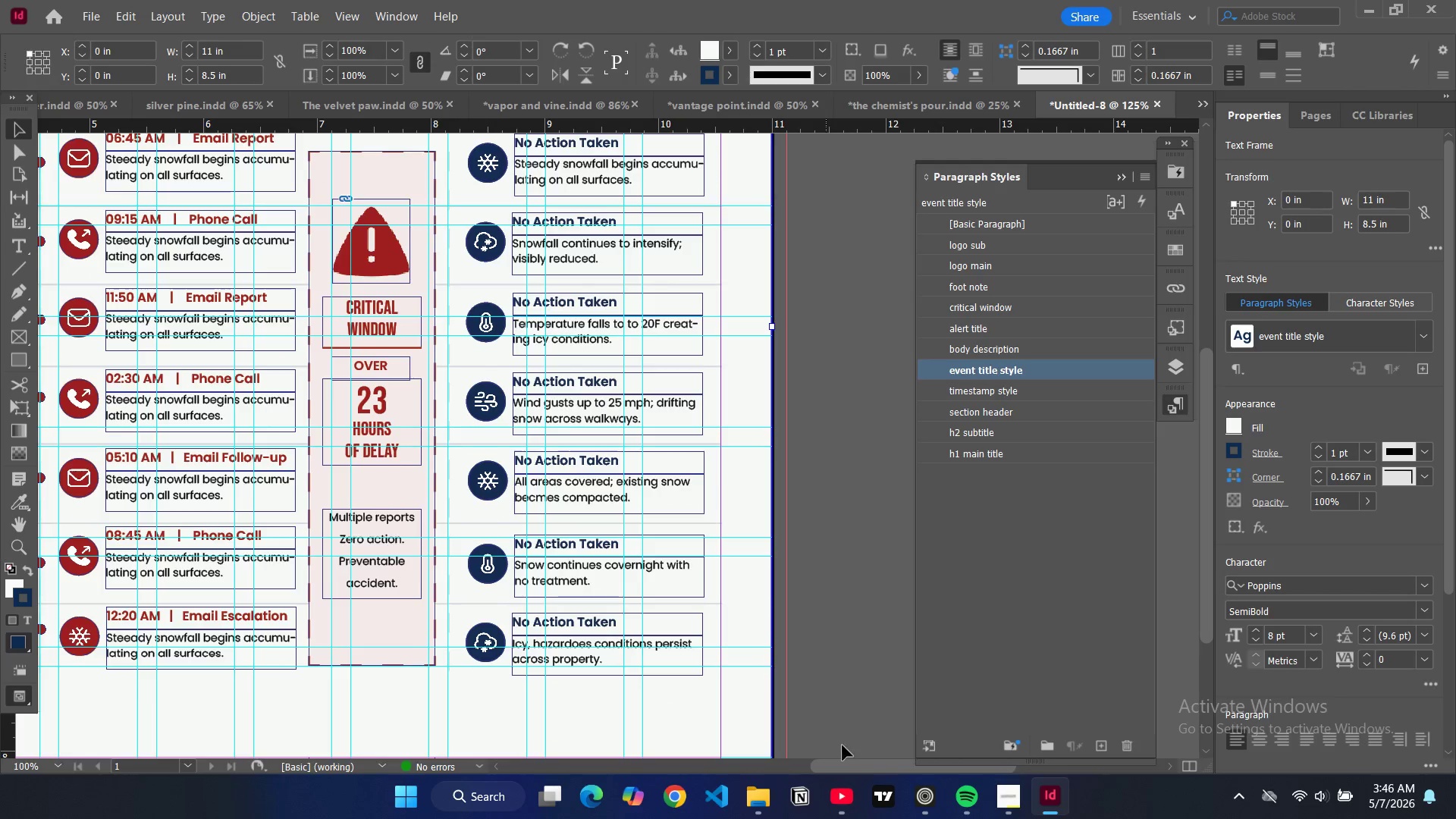 
left_click_drag(start_coordinate=[854, 774], to_coordinate=[802, 773])
 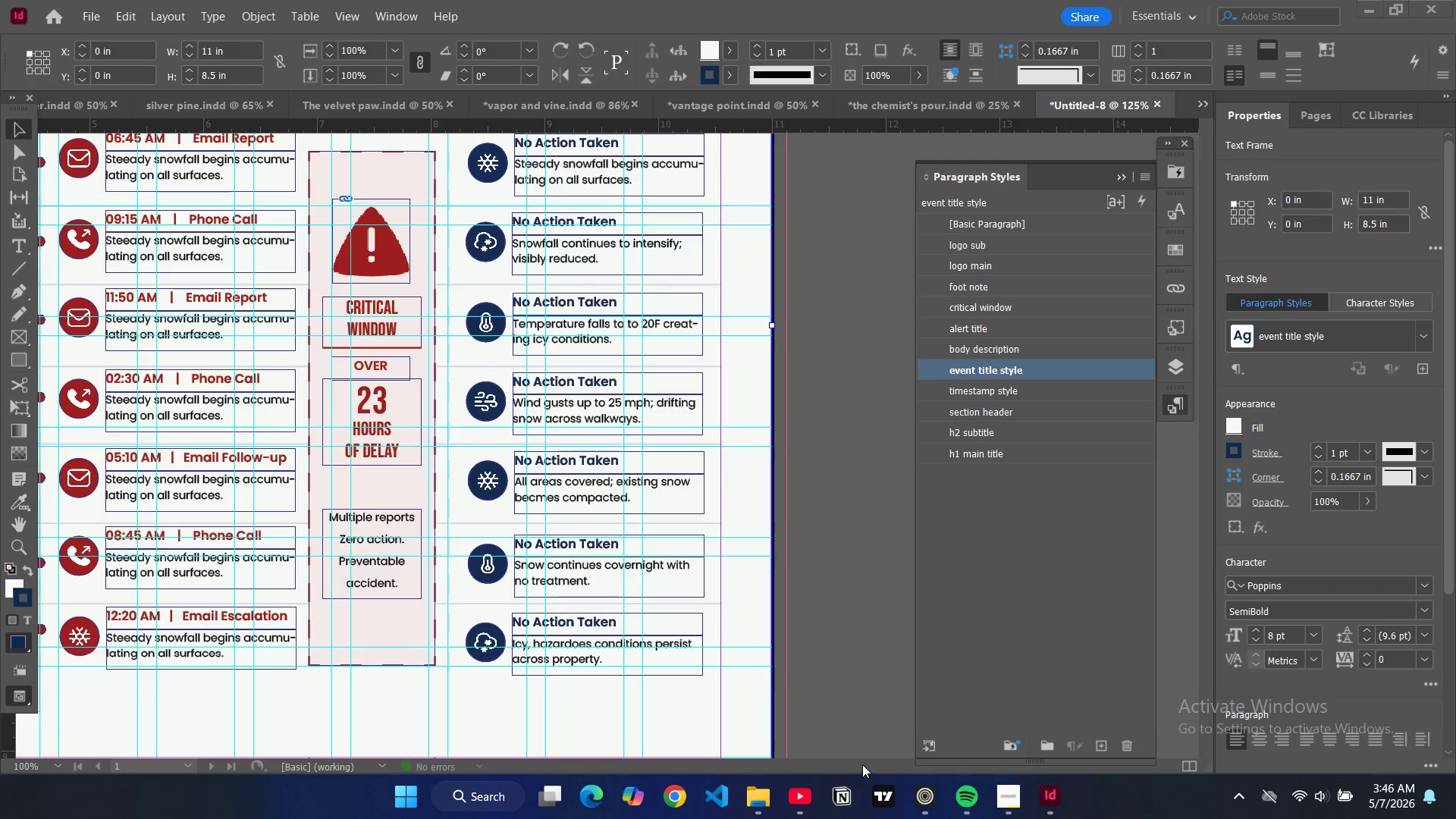 
left_click_drag(start_coordinate=[855, 761], to_coordinate=[837, 761])
 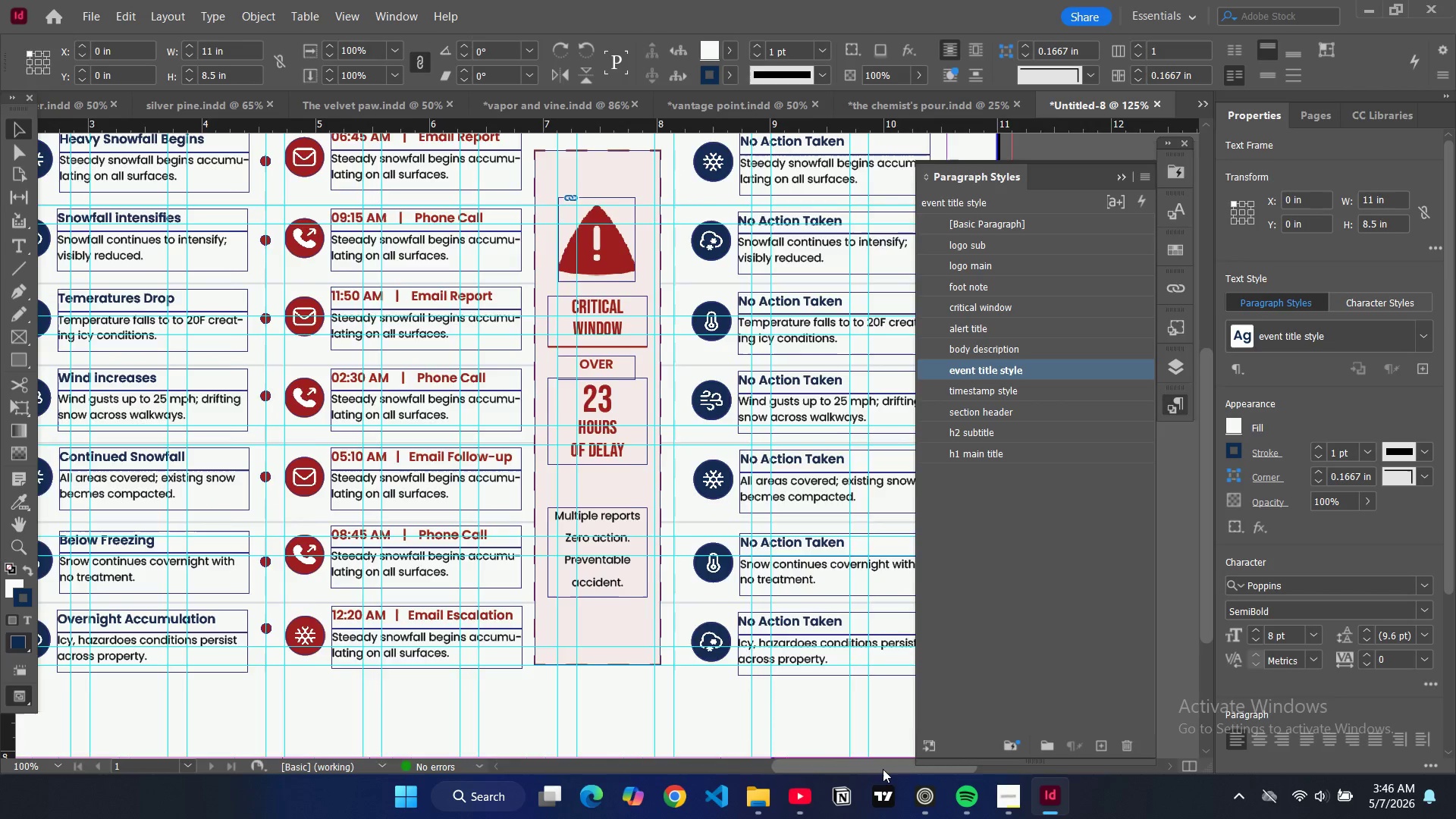 
left_click_drag(start_coordinate=[883, 769], to_coordinate=[879, 768])
 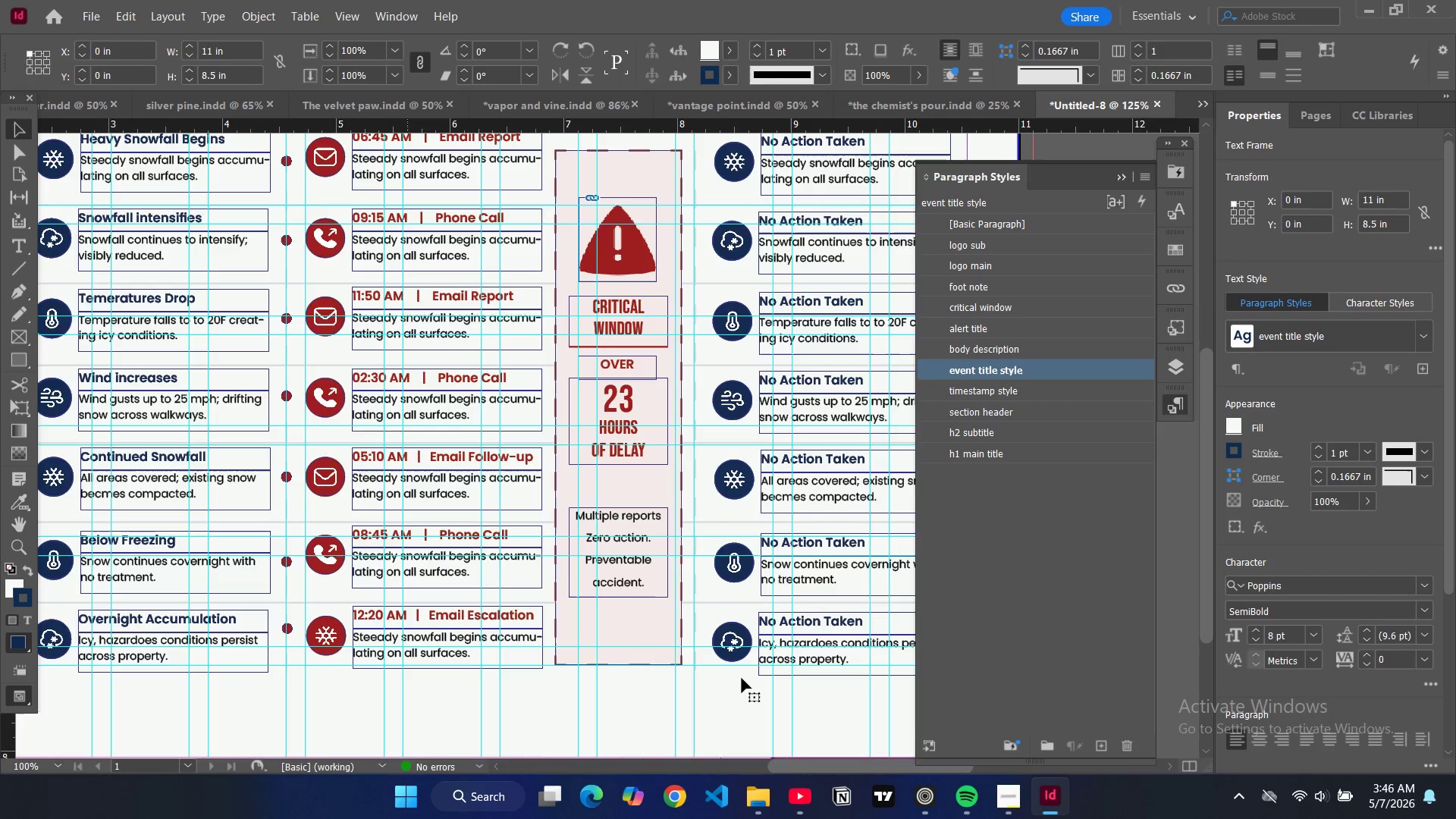 
scroll: coordinate [767, 708], scroll_direction: up, amount: 3.0
 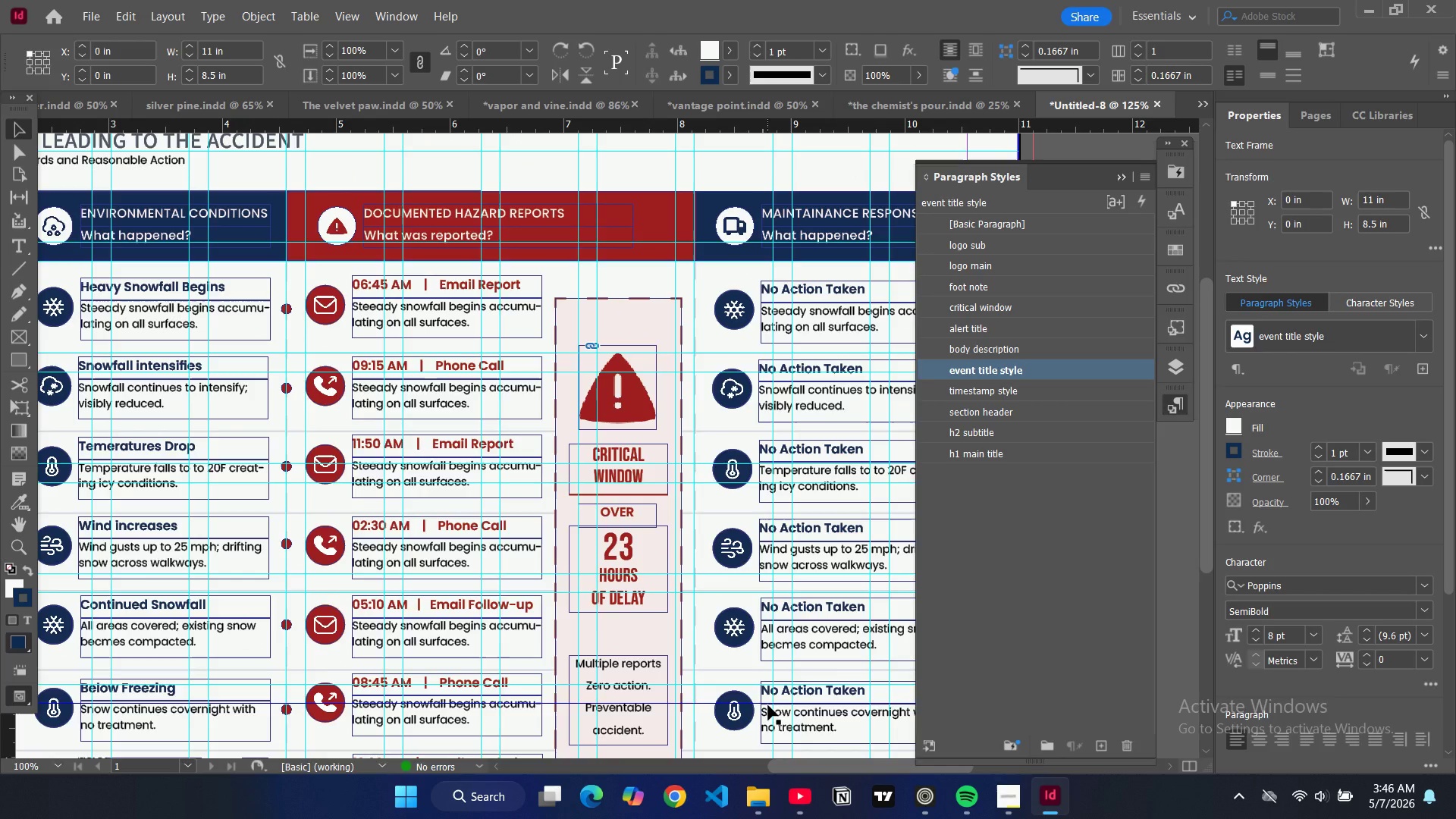 
wait(8.01)
 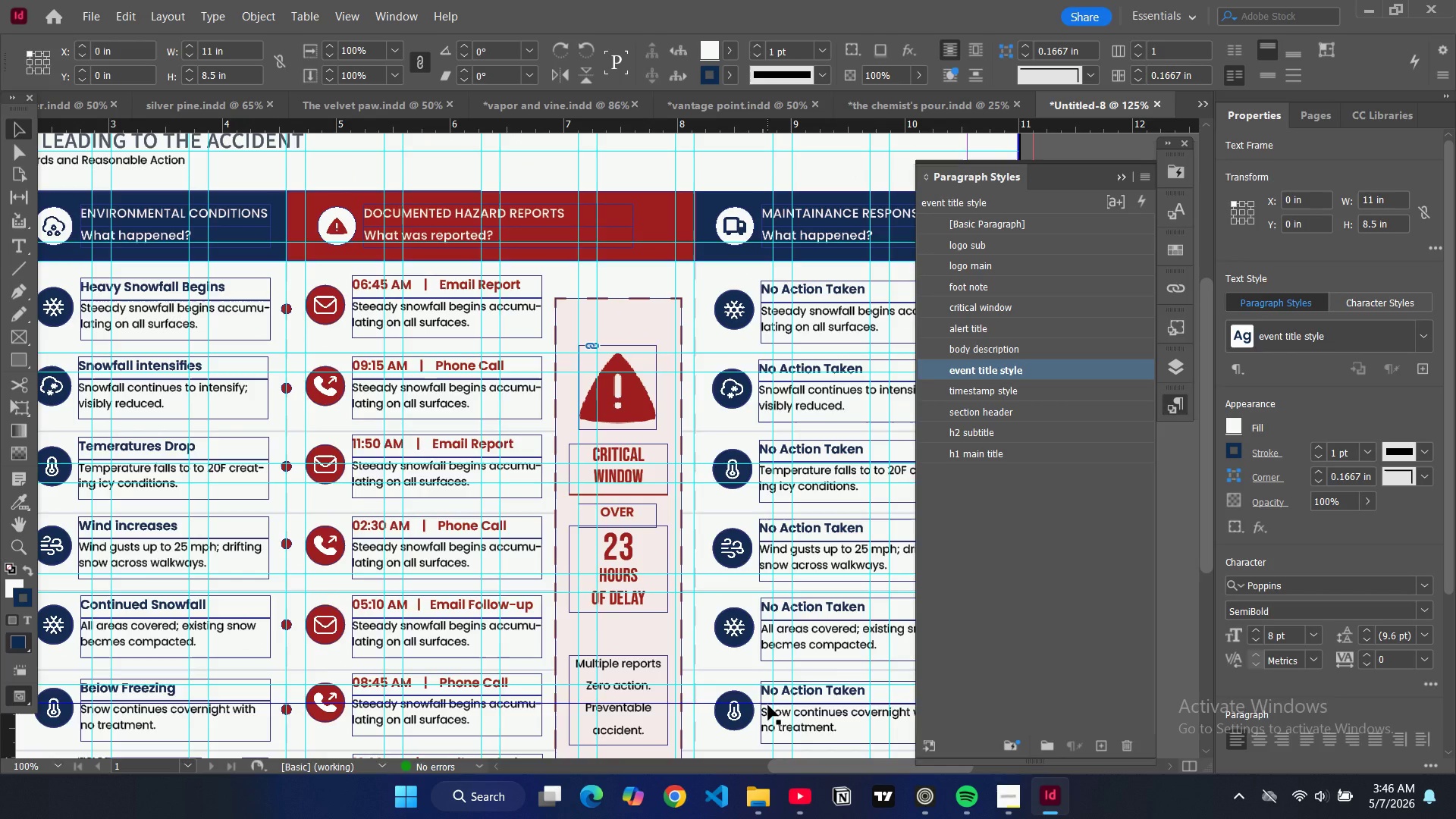 
left_click([734, 325])
 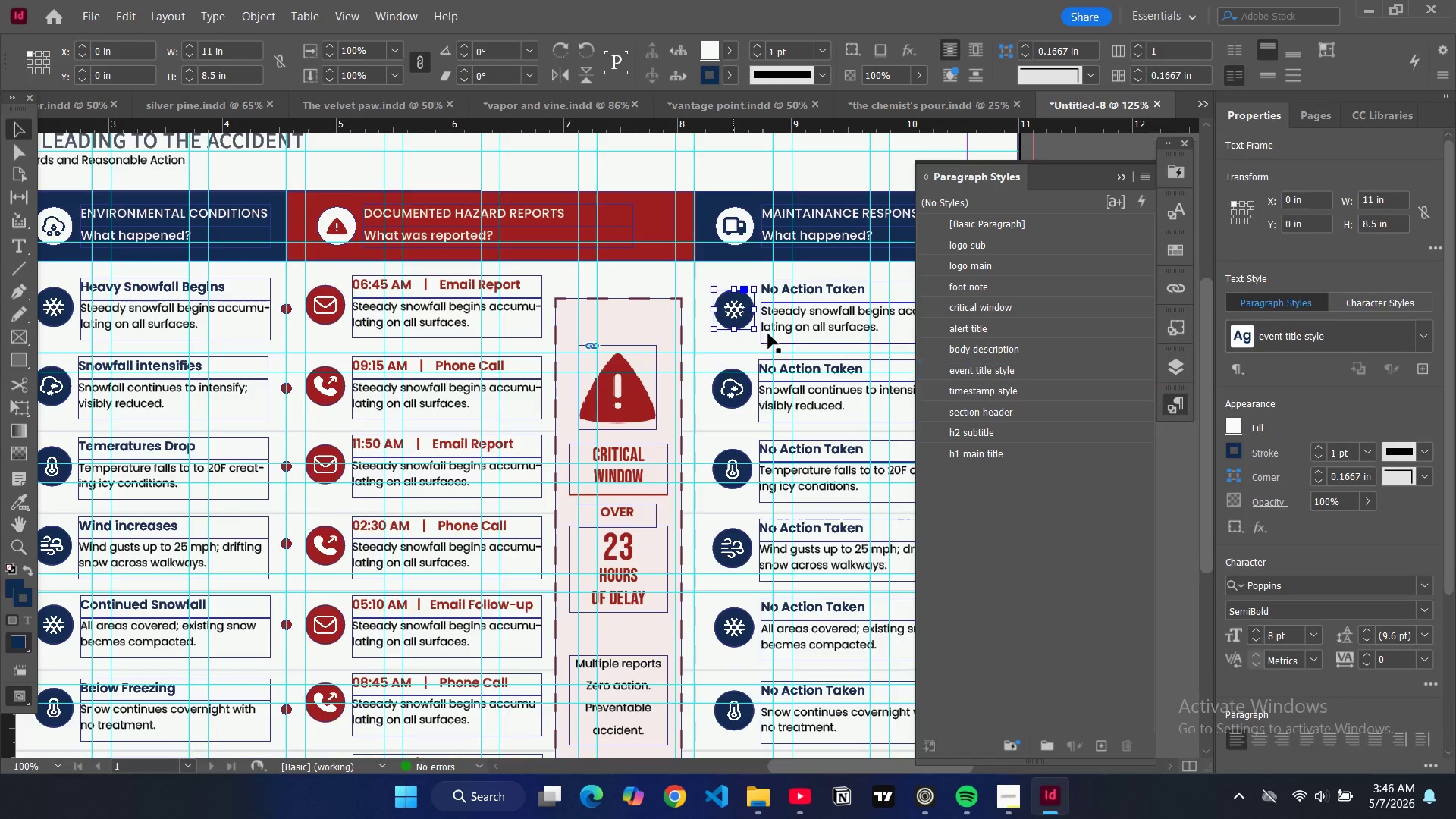 
hold_key(key=ControlLeft, duration=18.41)
hold_key(key=ShiftLeft, duration=1.52)
left_click([803, 344])
 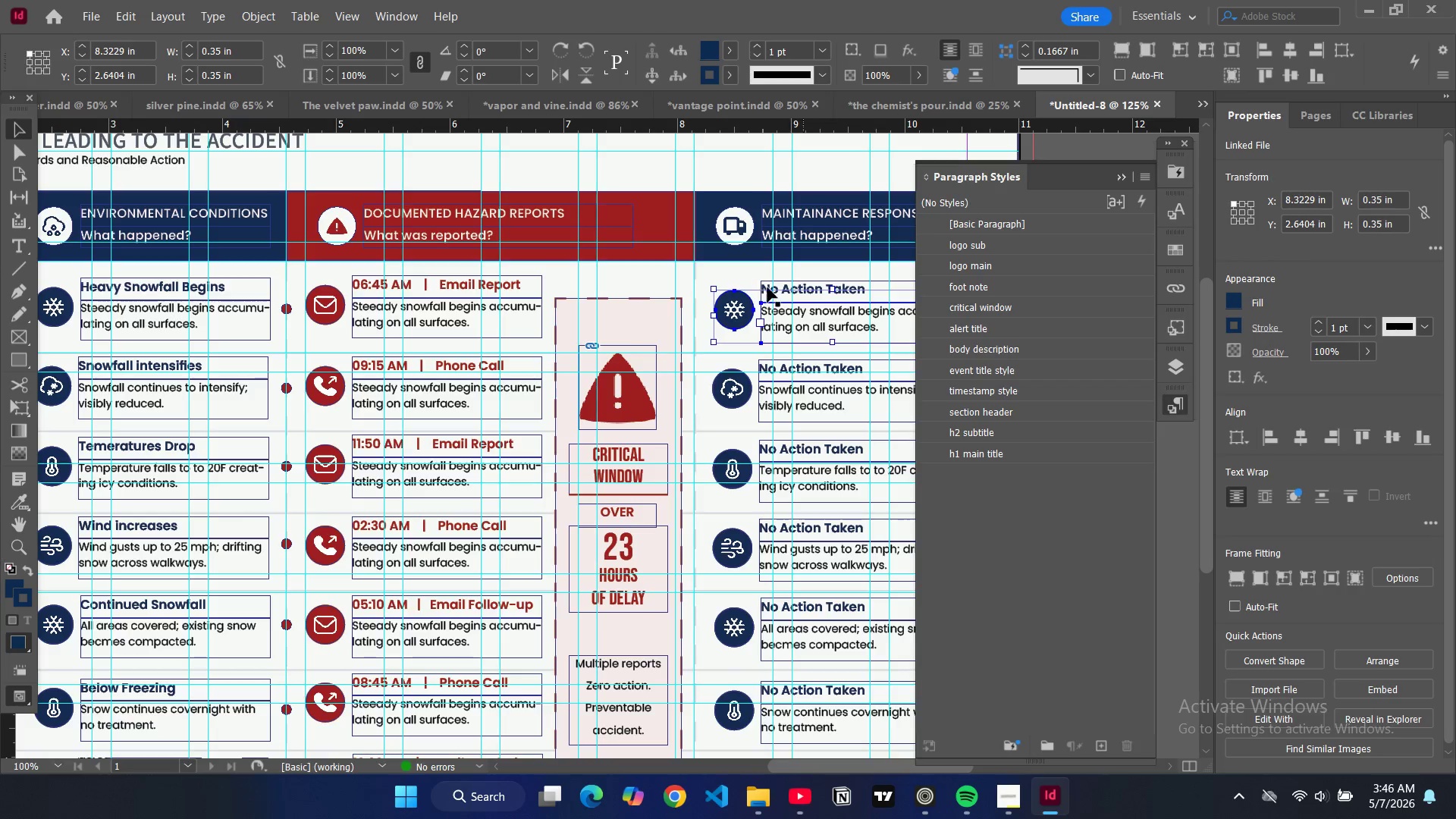 
hold_key(key=ShiftLeft, duration=1.5)
left_click([767, 281])
 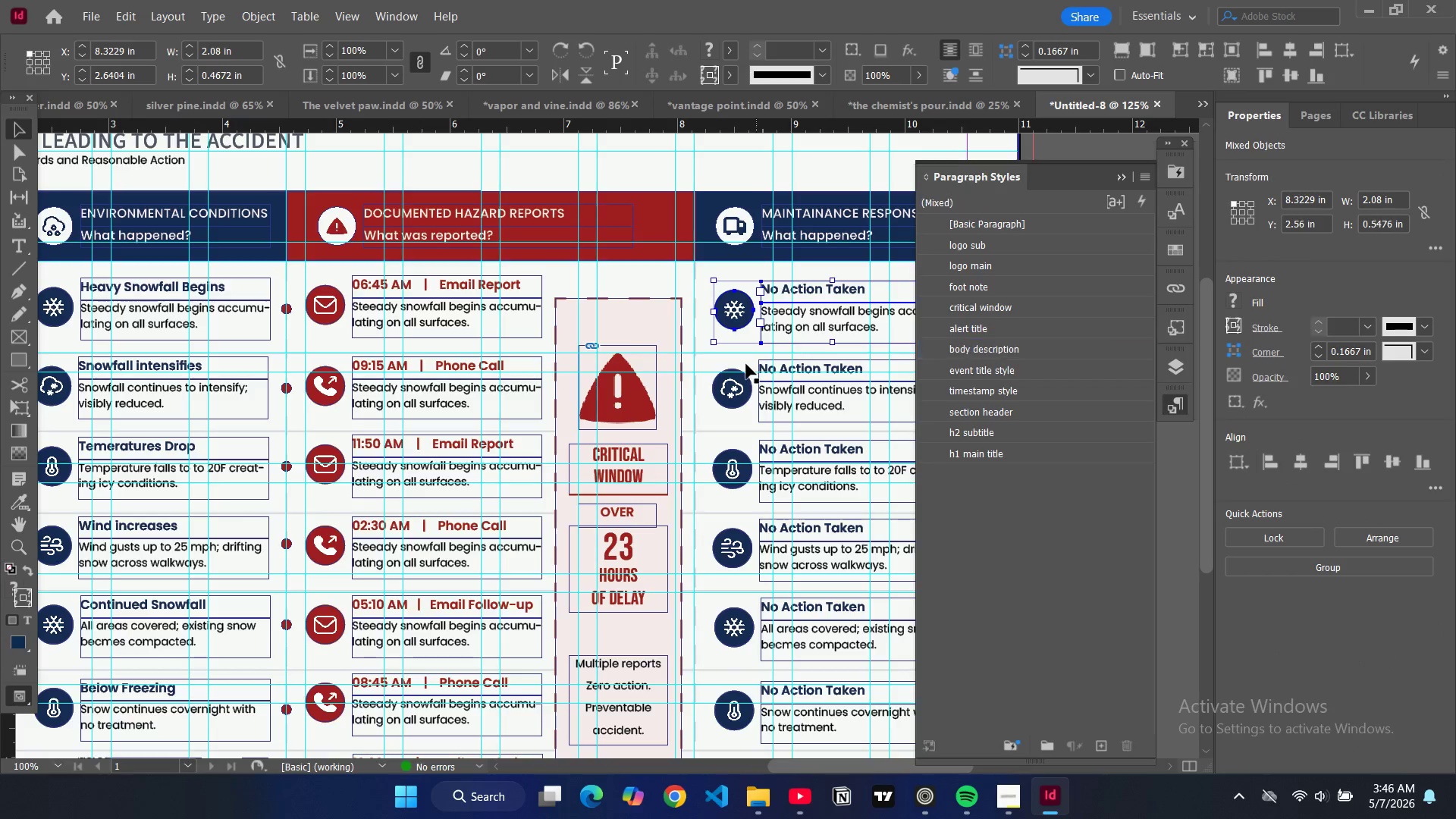 
hold_key(key=ShiftLeft, duration=1.5)
left_click([751, 391])
 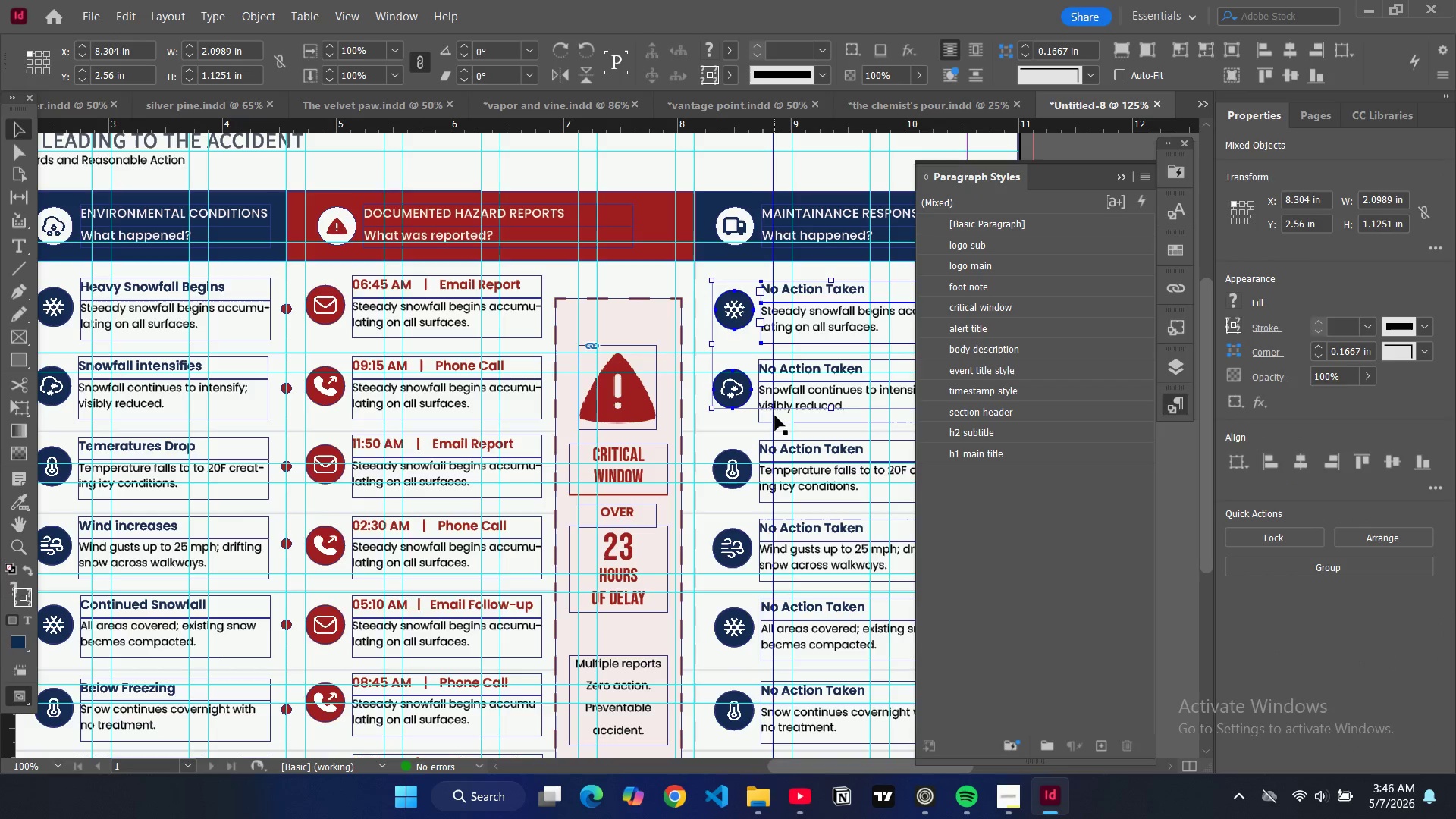 
hold_key(key=ShiftLeft, duration=1.5)
left_click([765, 422])
 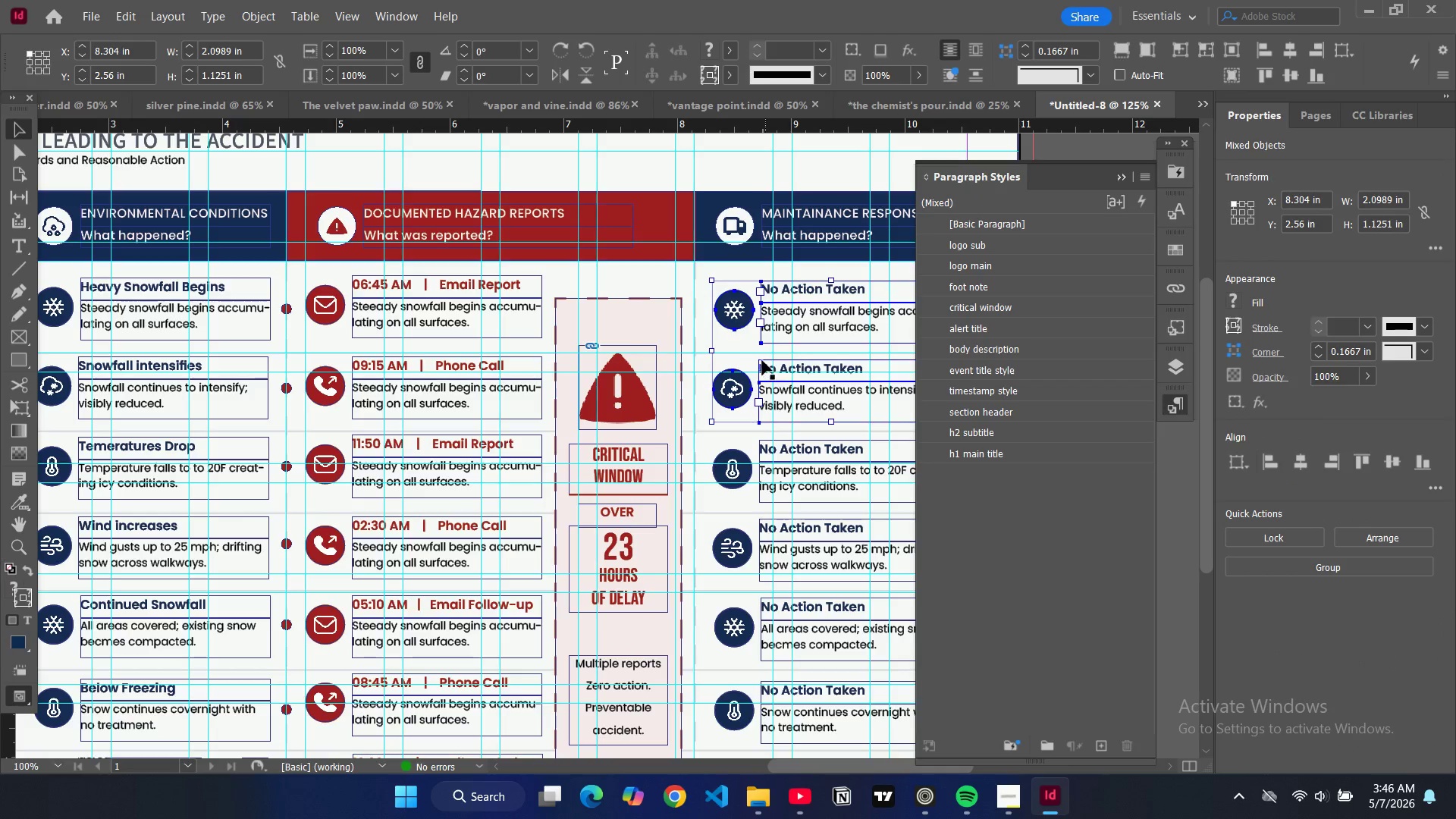 
hold_key(key=ShiftLeft, duration=1.5)
left_click([762, 361])
 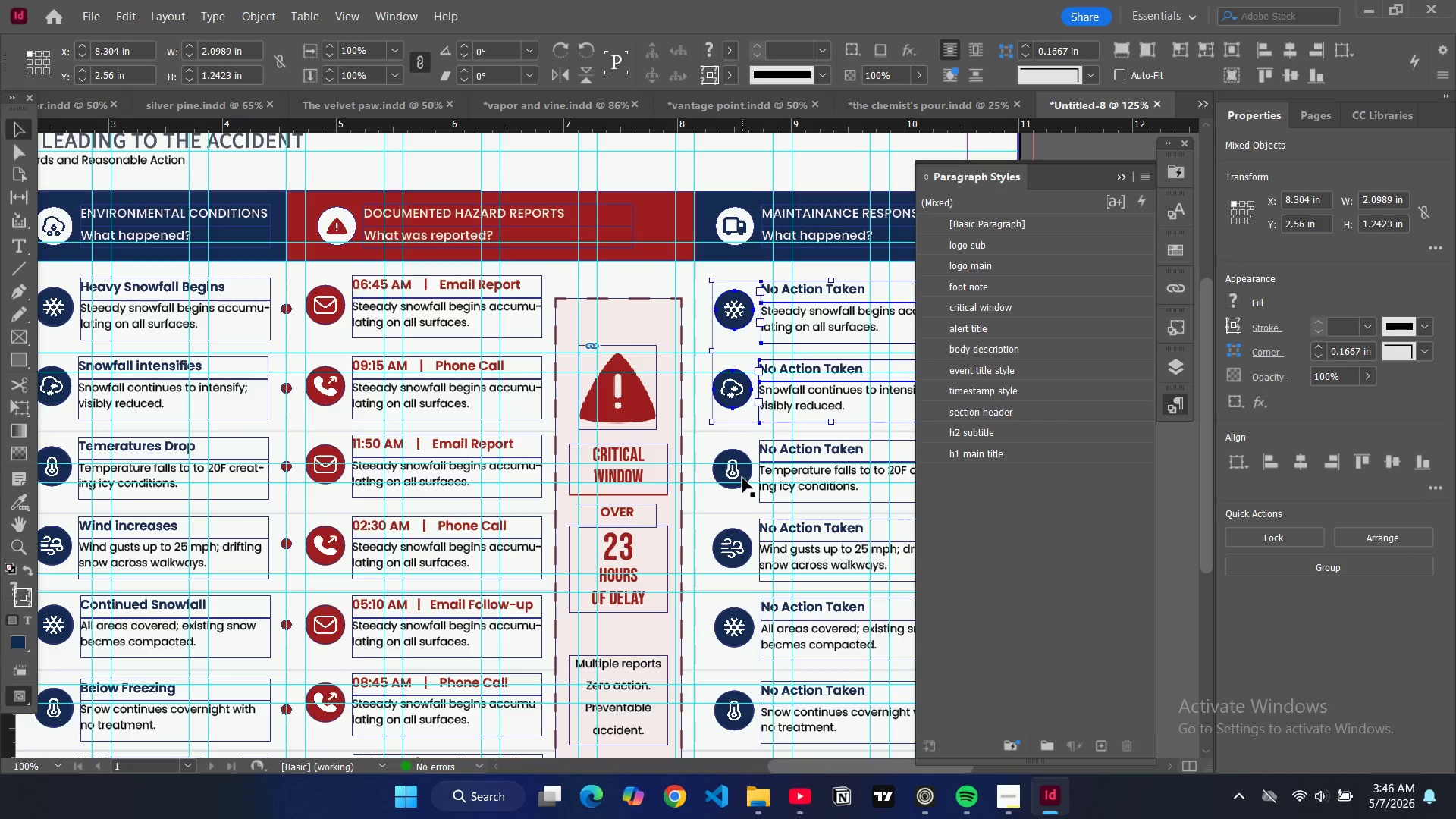 
hold_key(key=ShiftLeft, duration=1.5)
left_click([739, 486])
 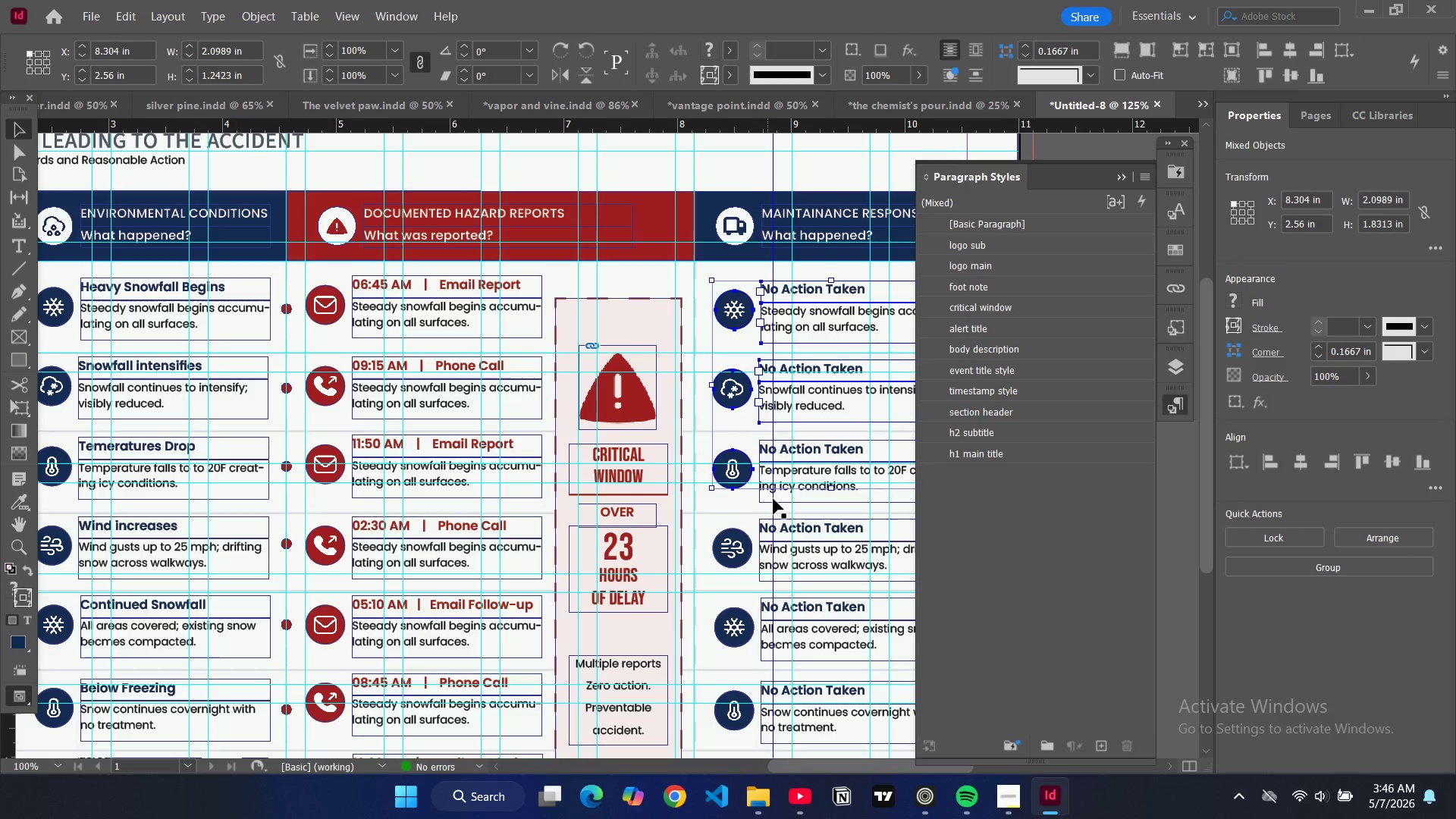 
hold_key(key=ShiftLeft, duration=1.5)
left_click([779, 501])
 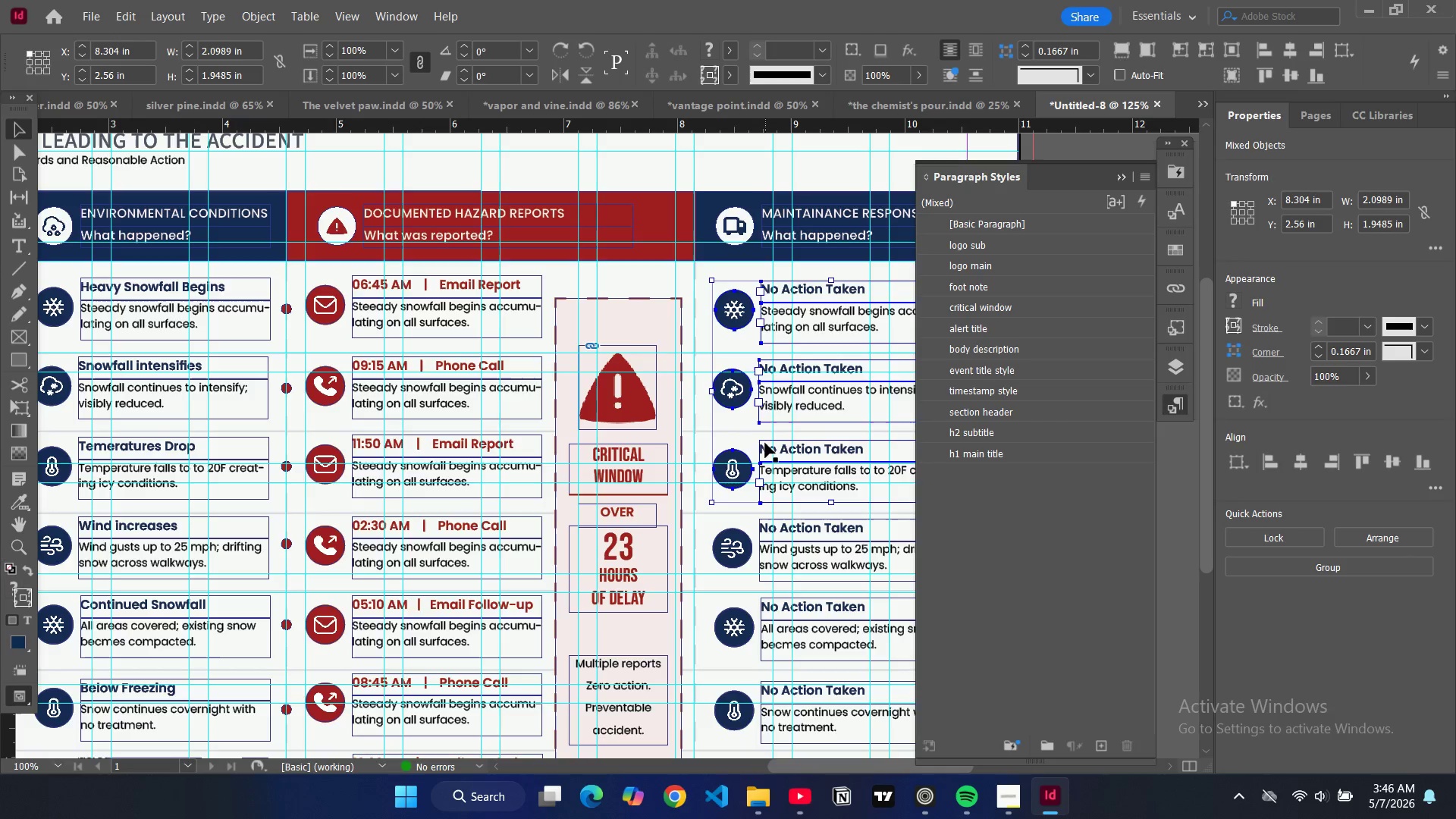 
left_click([764, 442])
 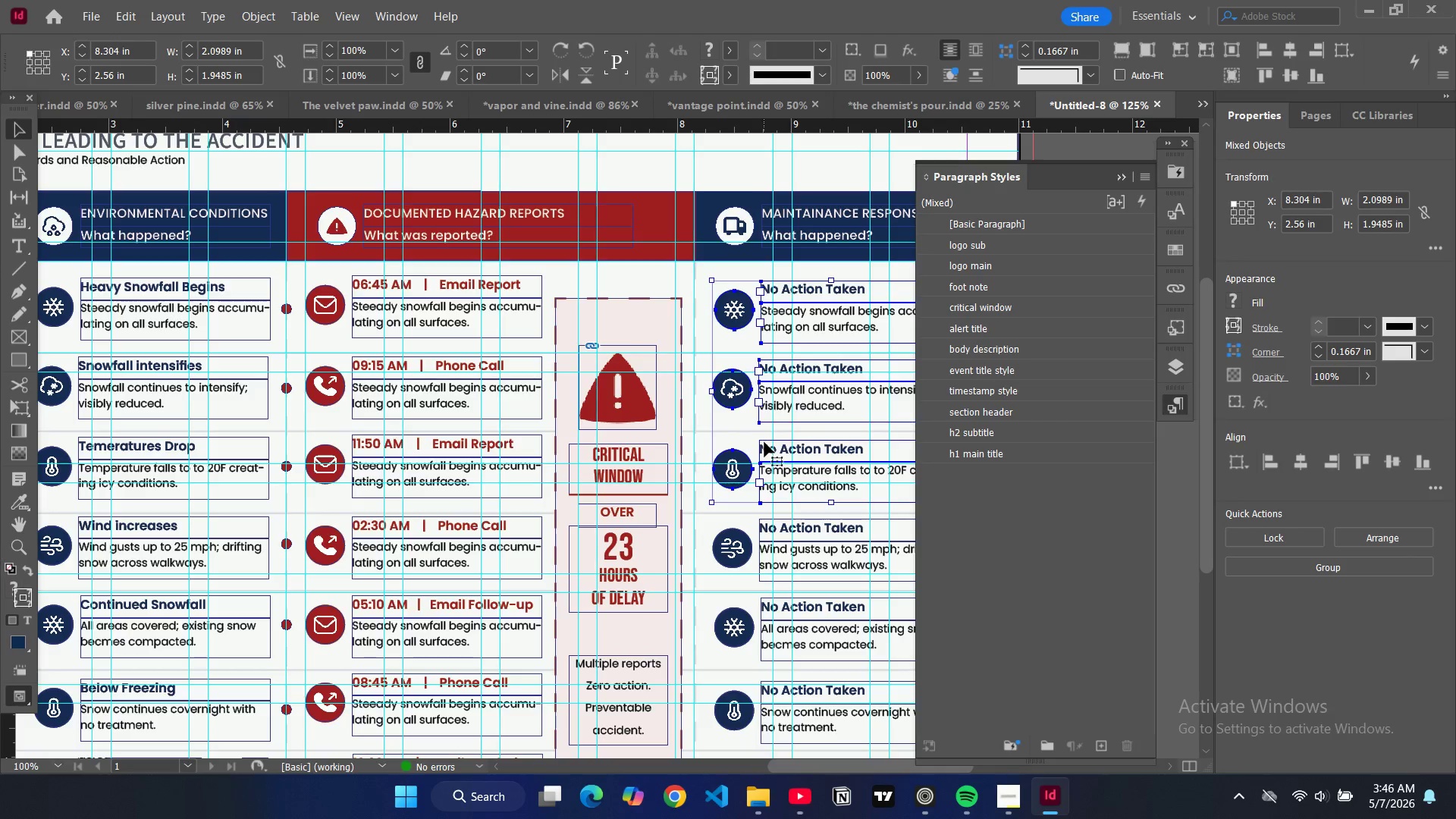 
hold_key(key=ShiftLeft, duration=1.5)
left_click([781, 542])
 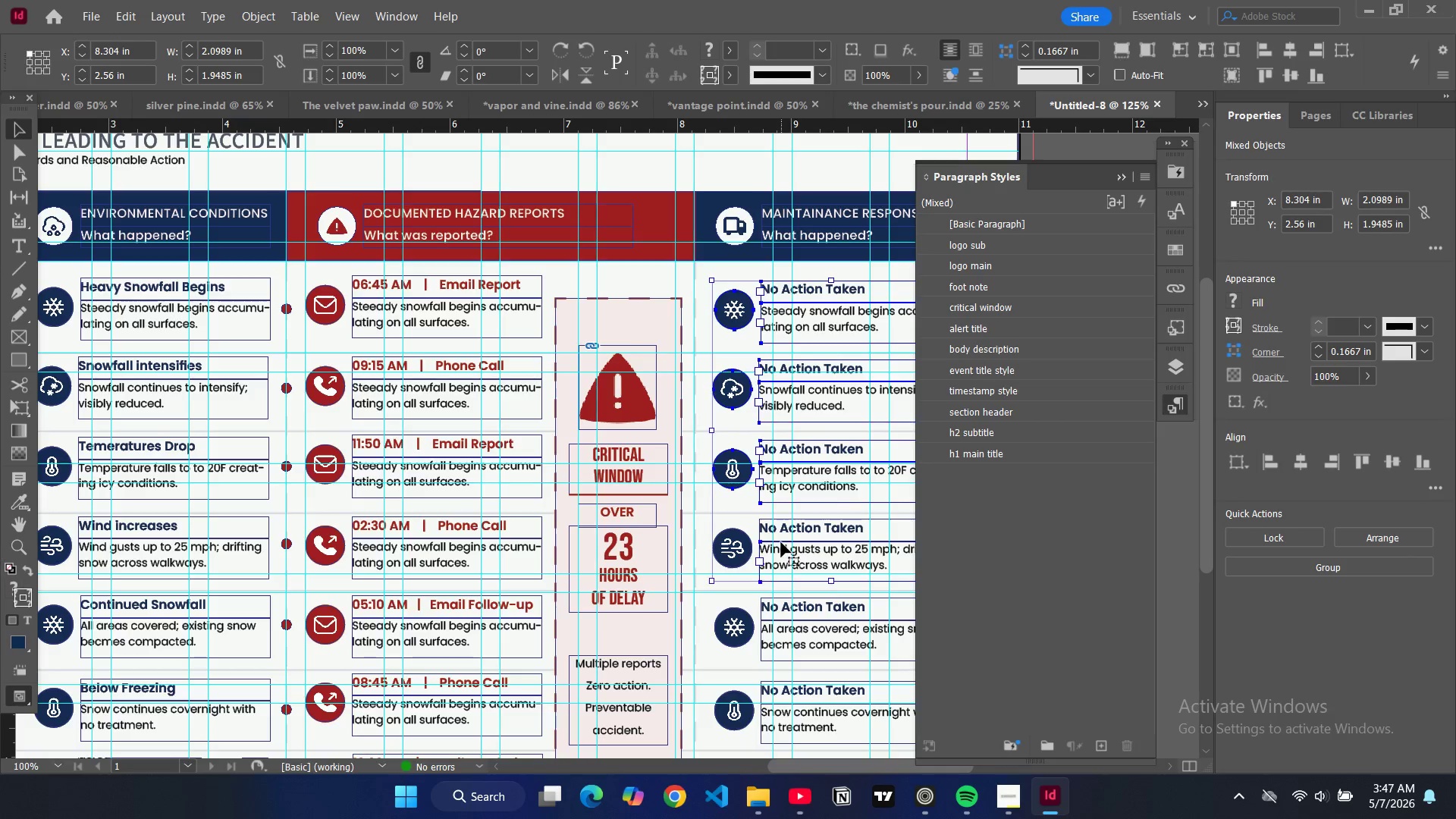 
hold_key(key=ShiftLeft, duration=1.5)
left_click([780, 521])
 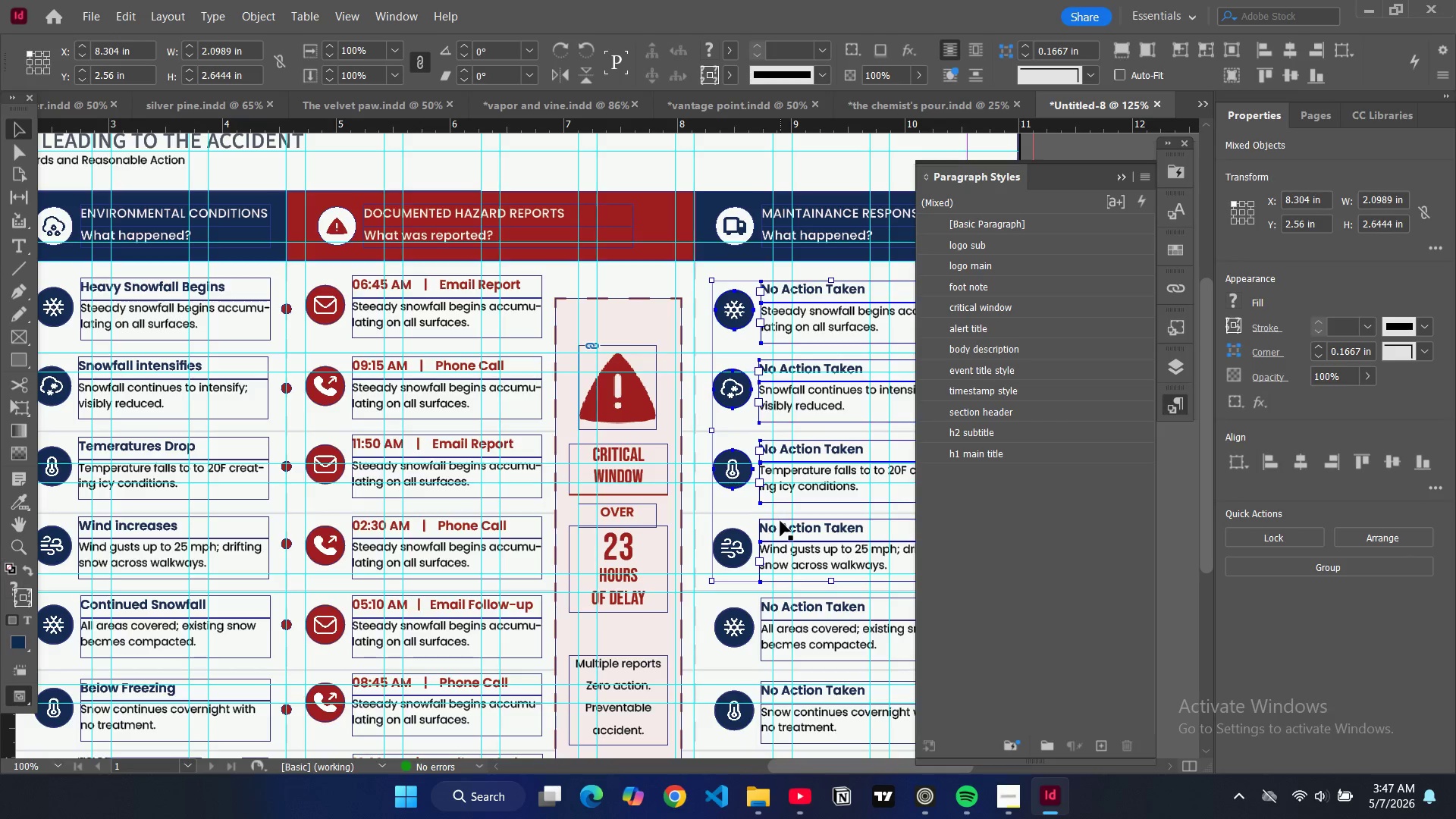 
hold_key(key=ShiftLeft, duration=1.5)
left_click([736, 532])
 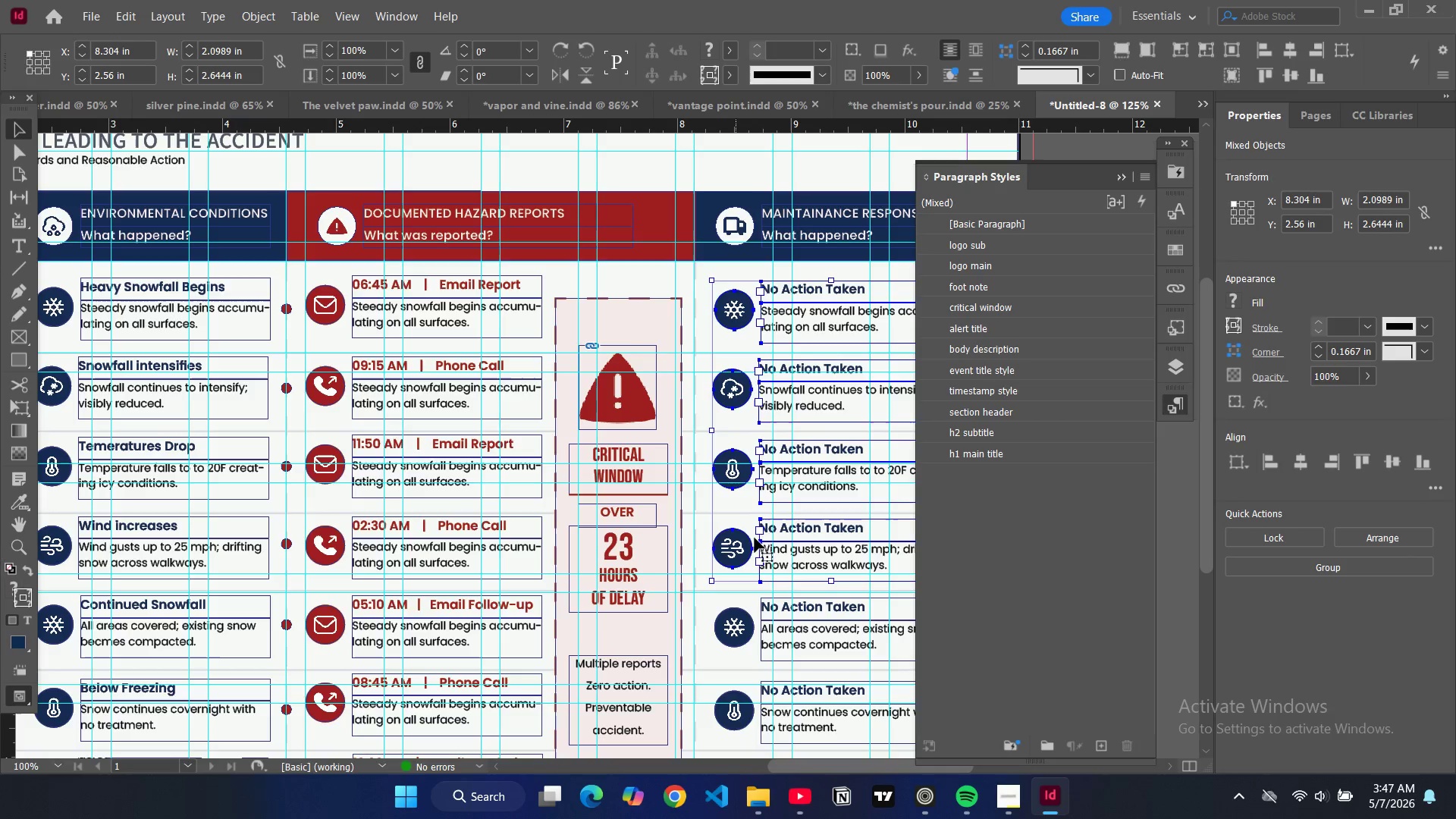 
hold_key(key=ShiftLeft, duration=1.62)
scroll: coordinate [770, 536], scroll_direction: down, amount: 3.0
 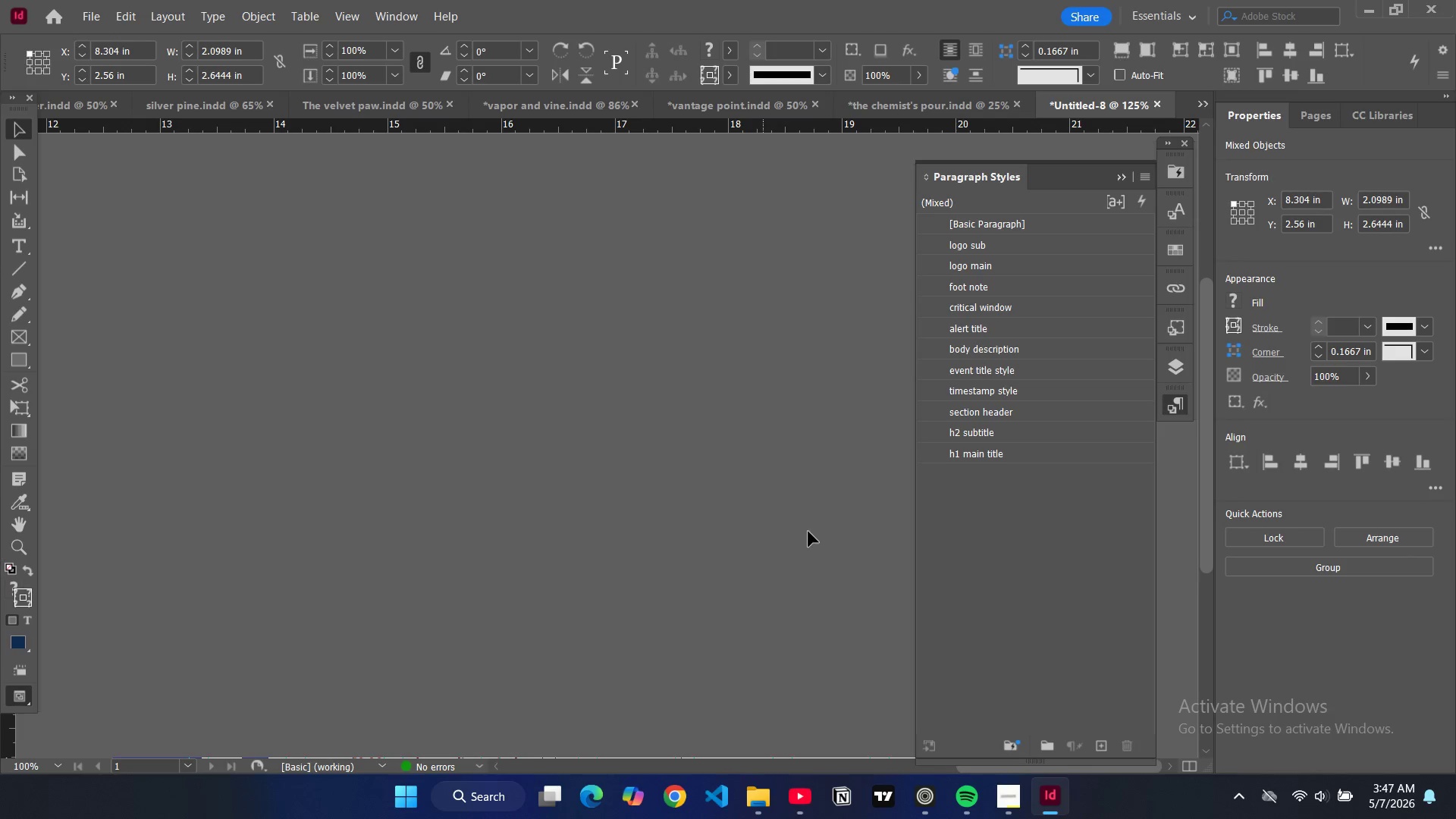 
hold_key(key=ShiftLeft, duration=1.12)
 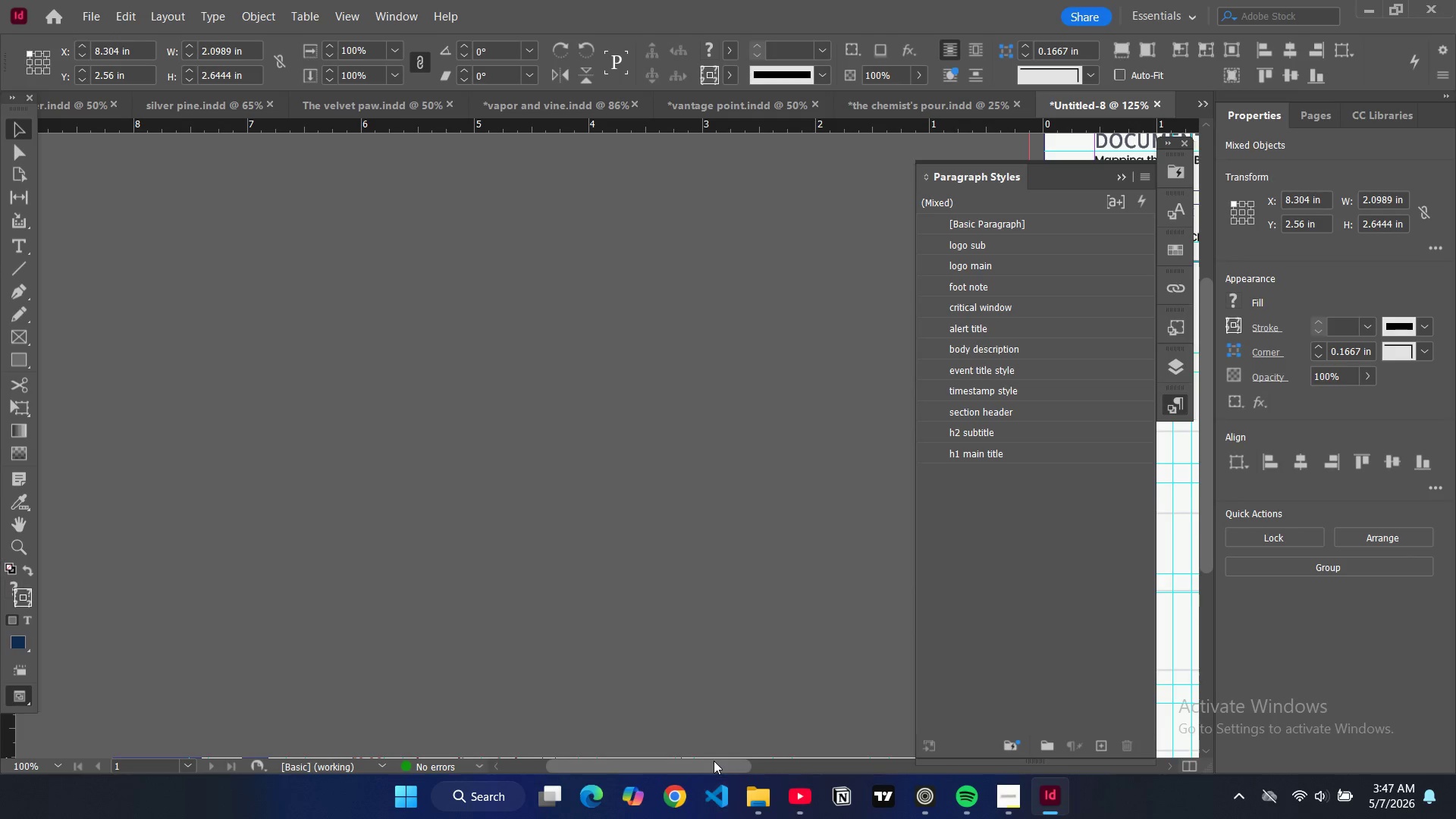 
scroll: coordinate [809, 532], scroll_direction: up, amount: 2.0
 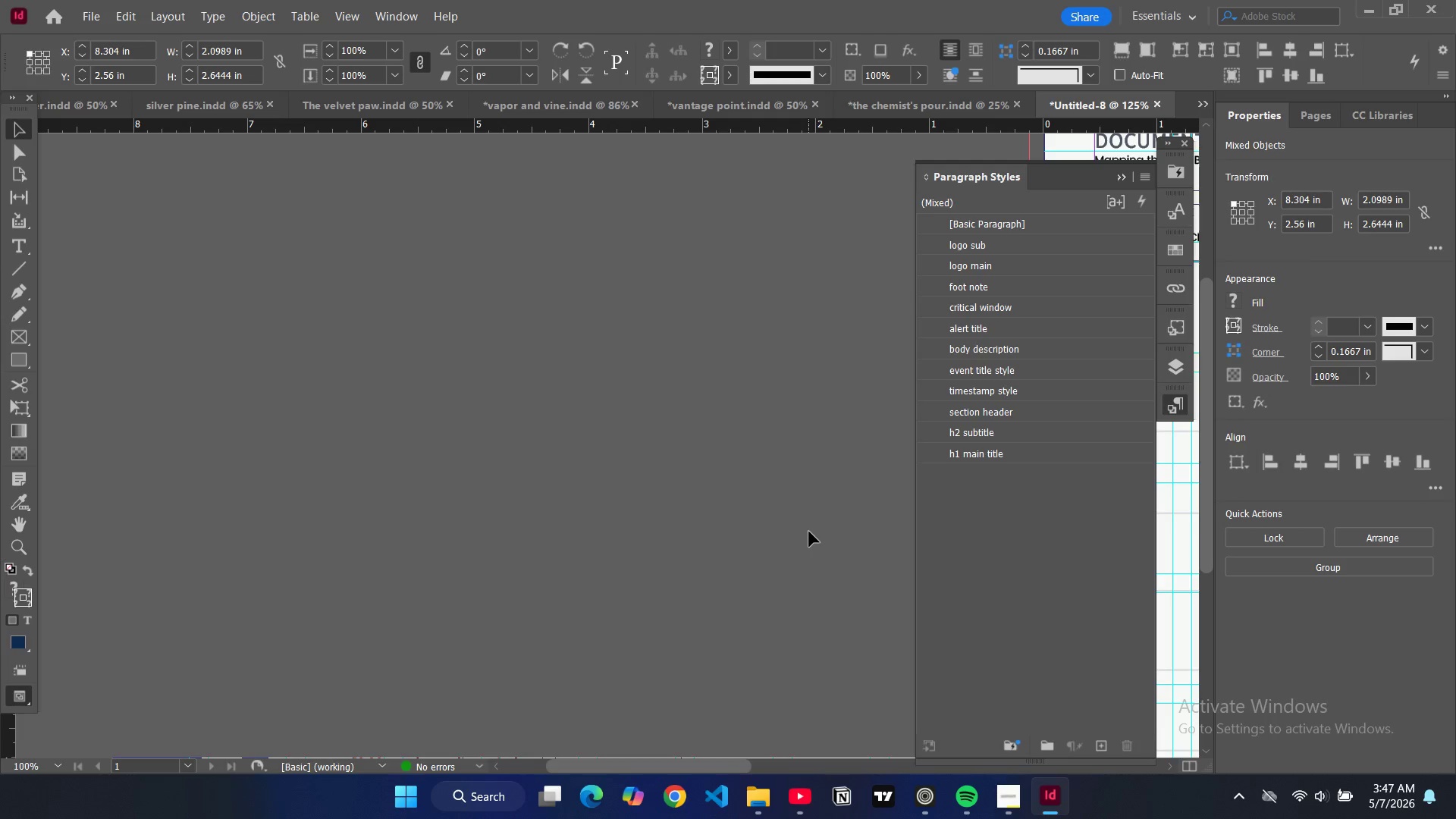 
left_click_drag(start_coordinate=[714, 761], to_coordinate=[982, 761])
 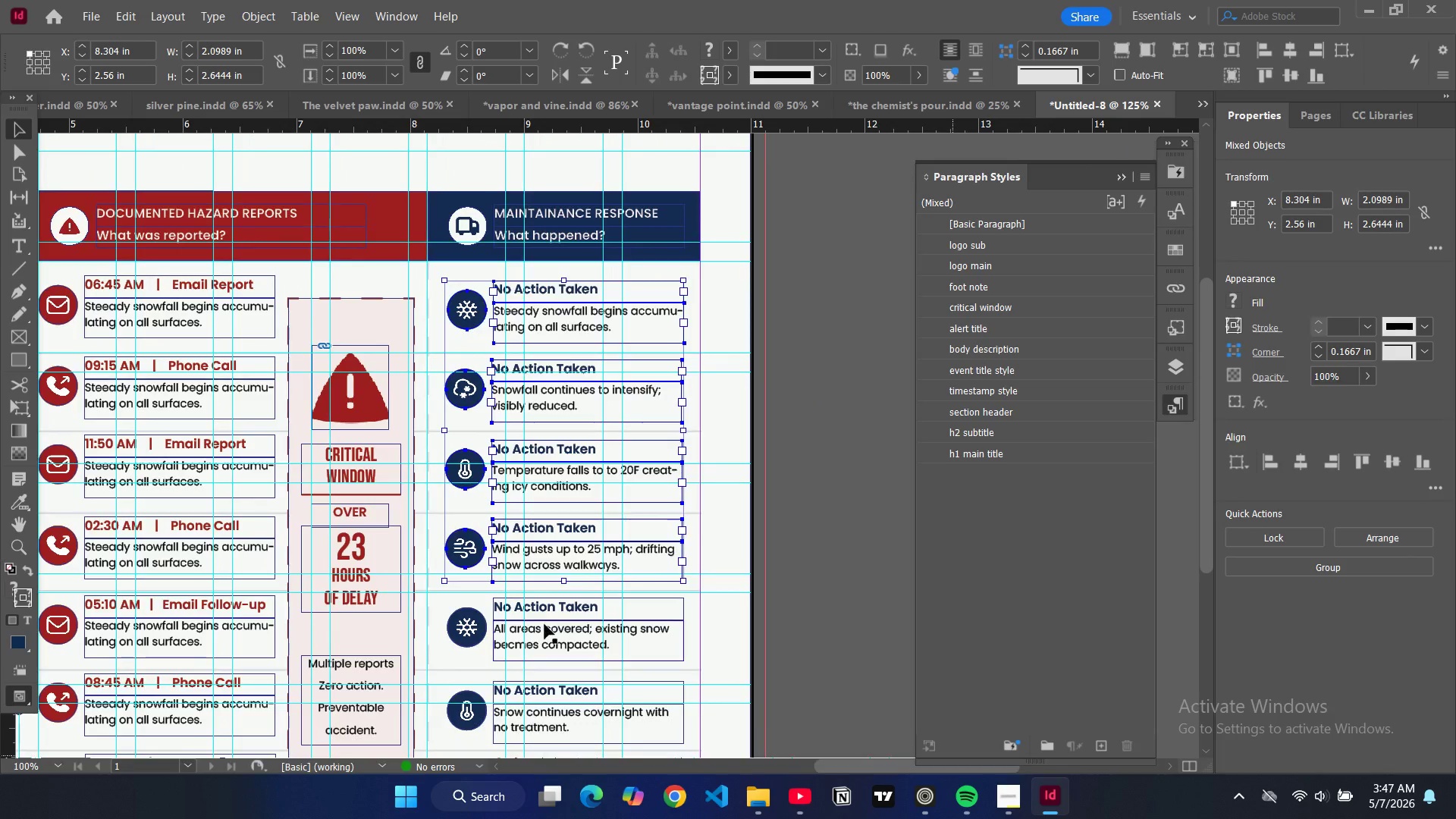 
hold_key(key=ControlLeft, duration=6.62)
hold_key(key=ShiftLeft, duration=1.52)
left_click([479, 635])
 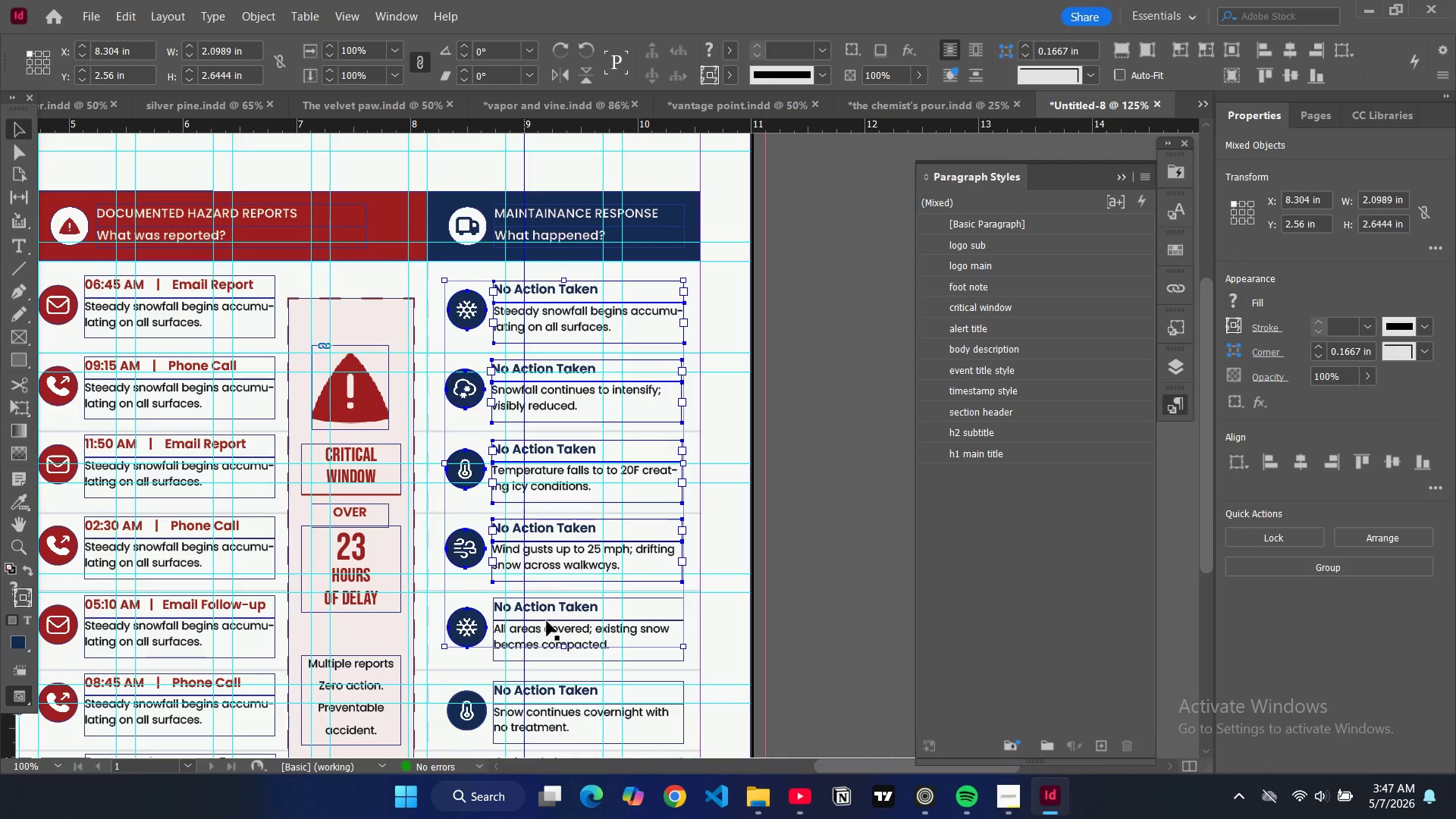 
left_click([548, 620])
 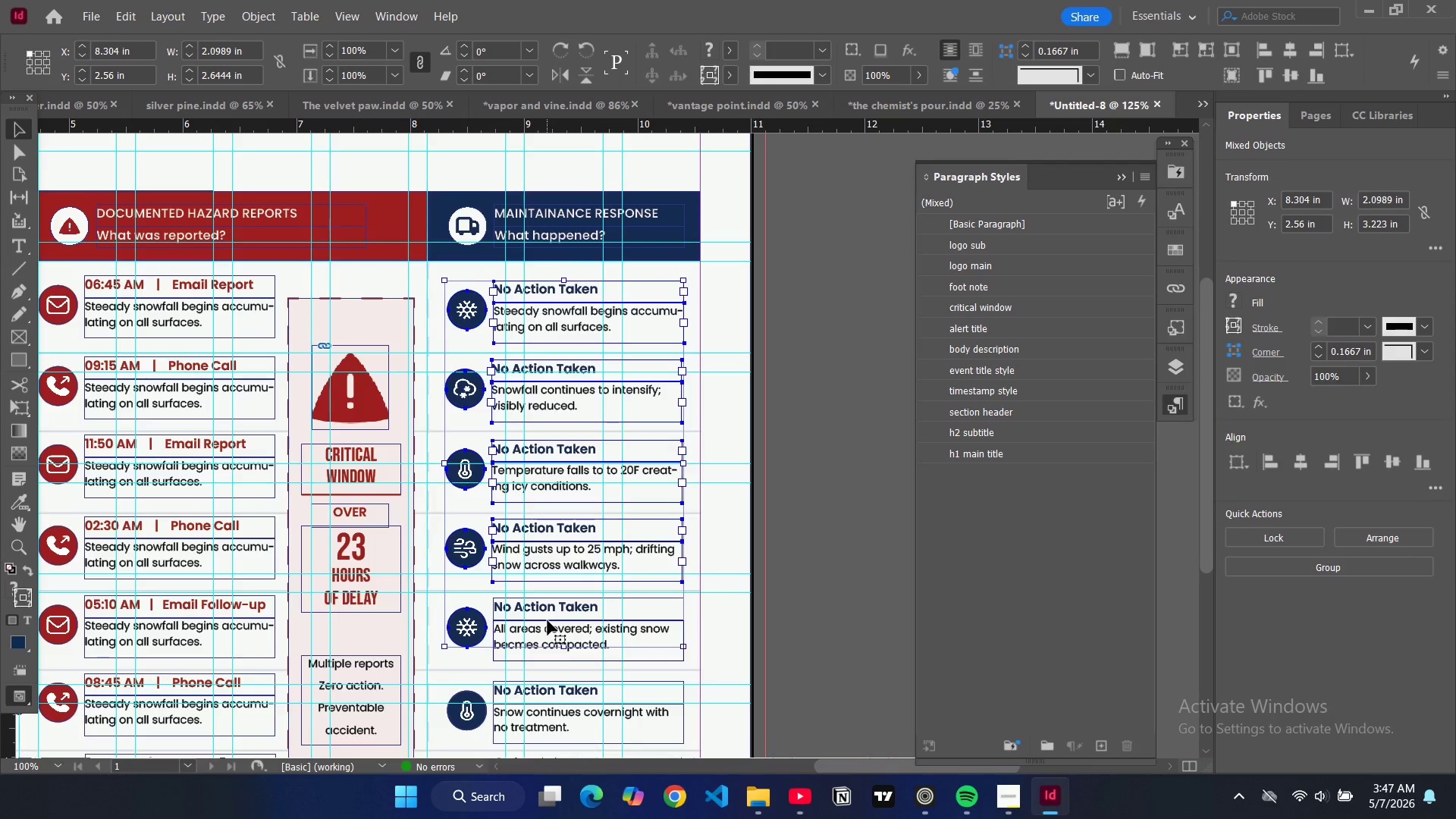 
hold_key(key=ShiftLeft, duration=1.5)
left_click([544, 599])
 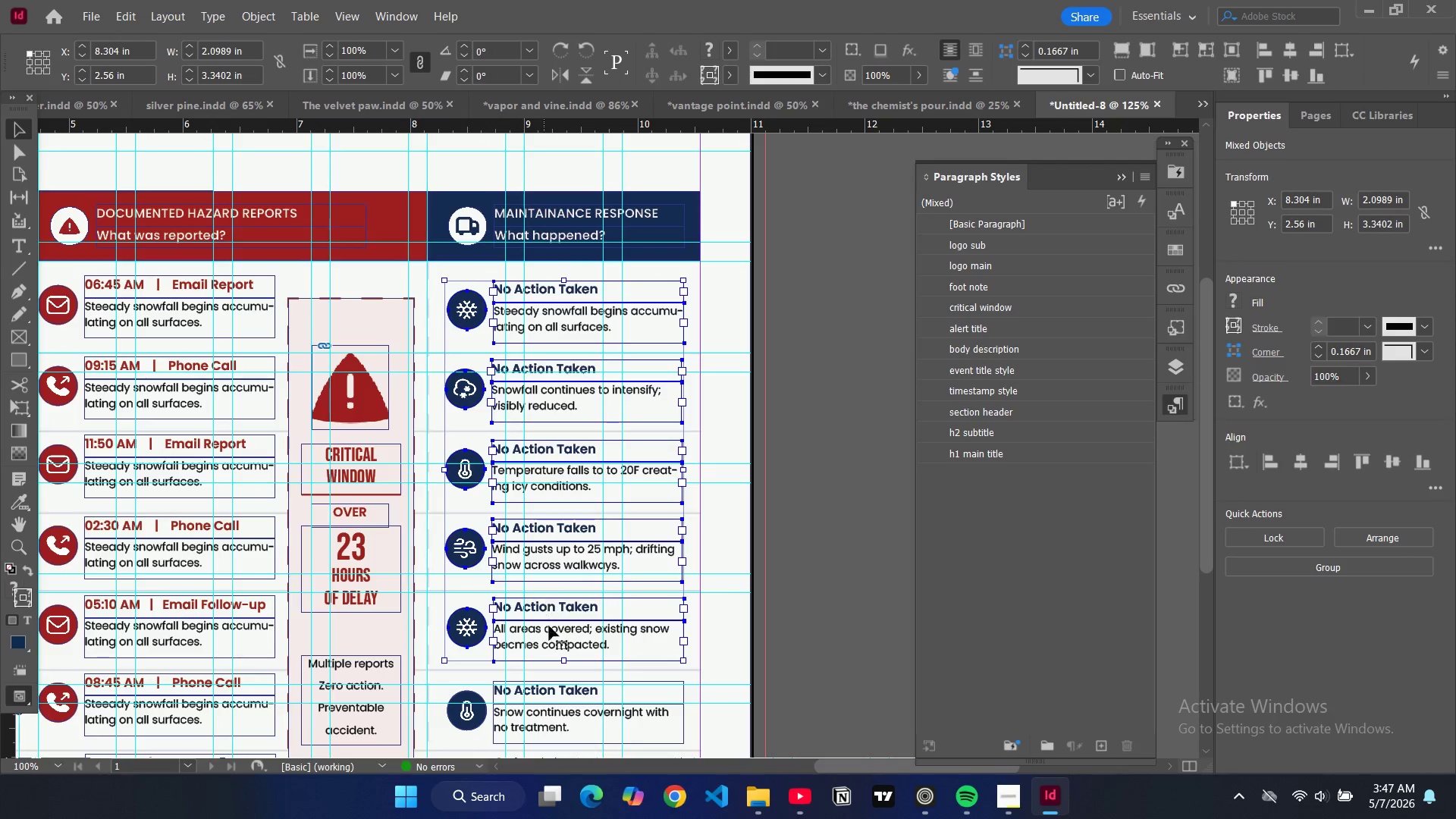 
hold_key(key=ShiftLeft, duration=1.5)
left_click([479, 697])
 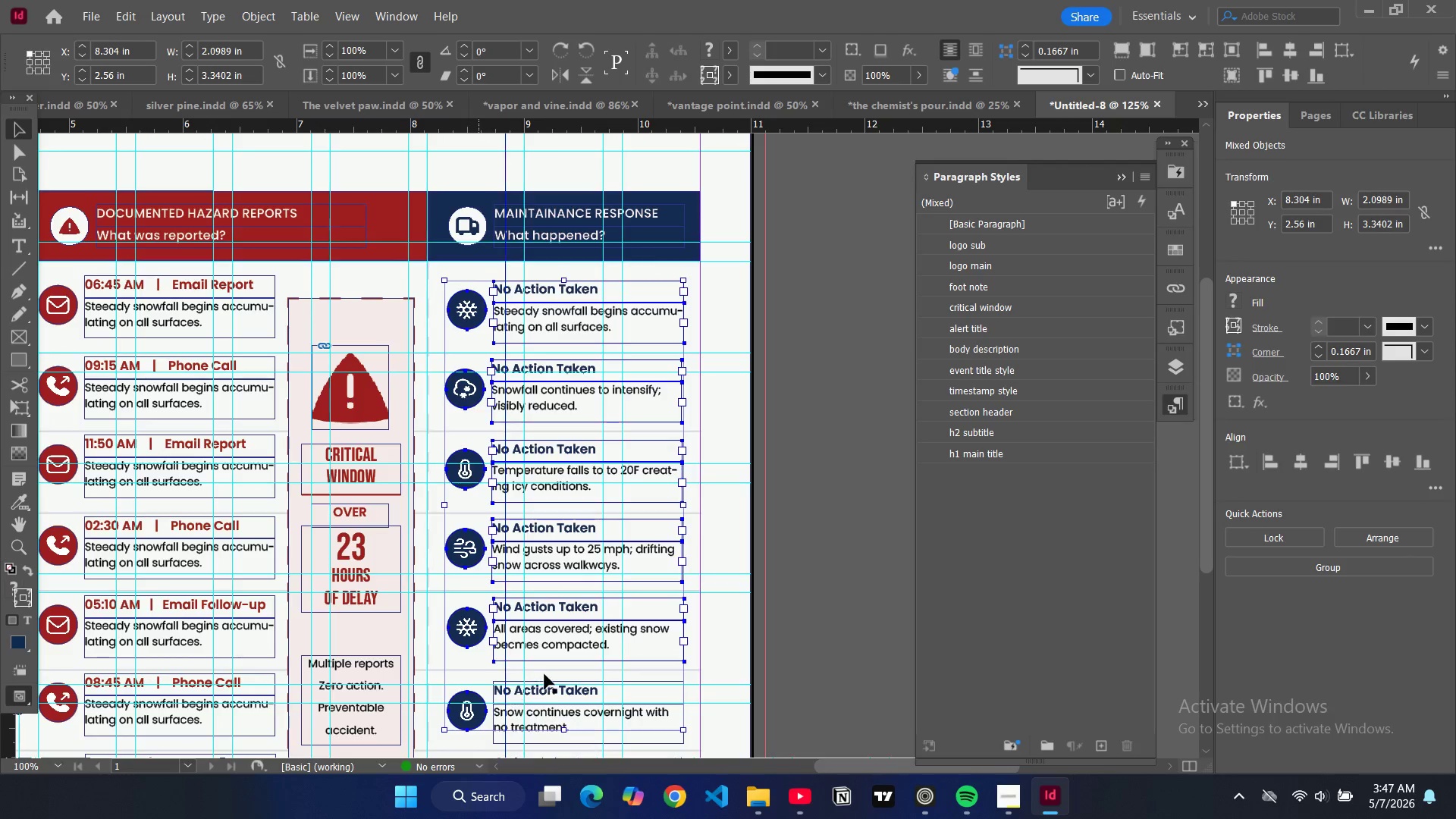 
hold_key(key=ShiftLeft, duration=1.5)
left_click([553, 684])
 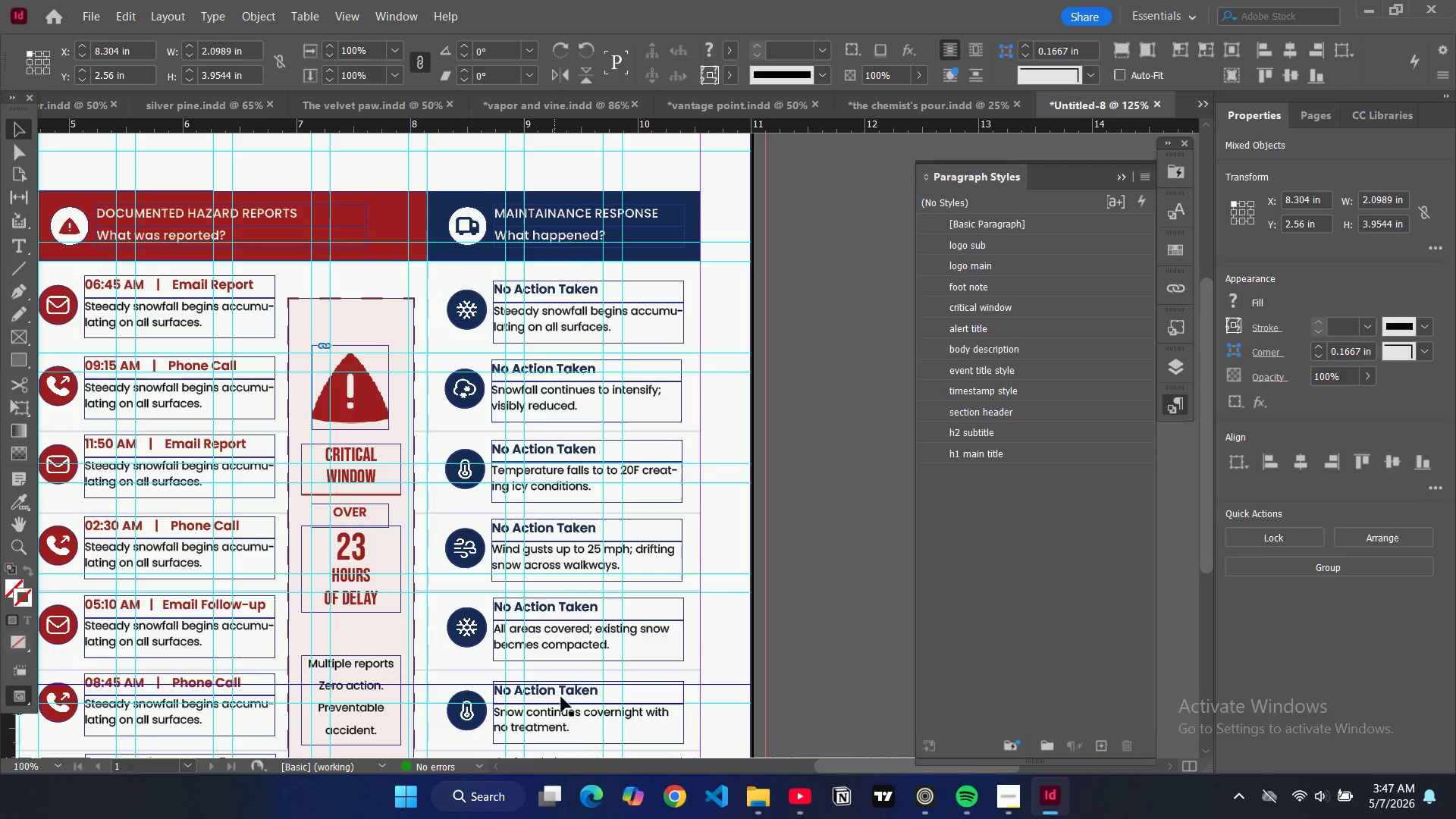 
key(Control+Shift+ShiftLeft)
 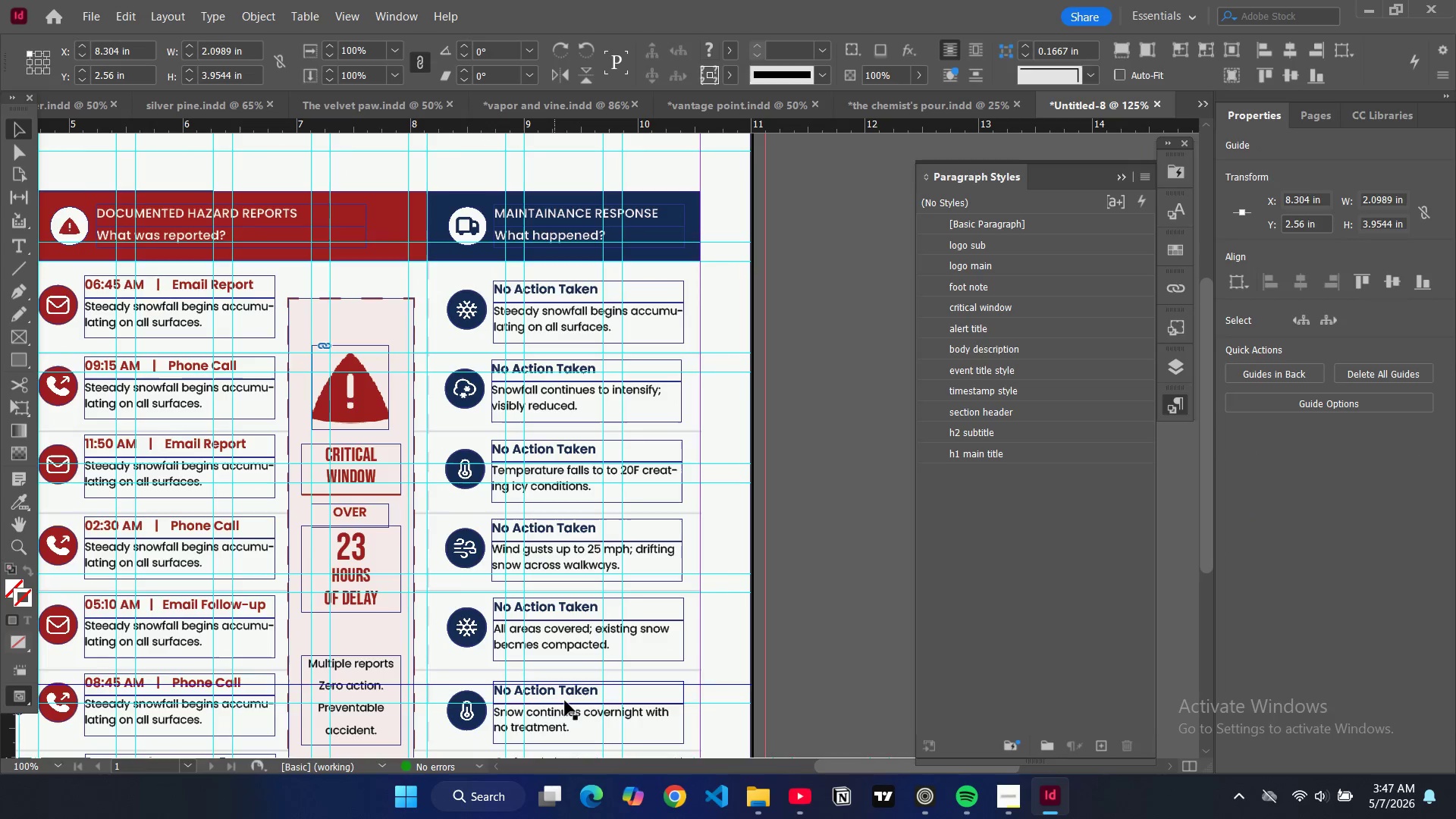 
key(Control+Shift+ShiftLeft)
 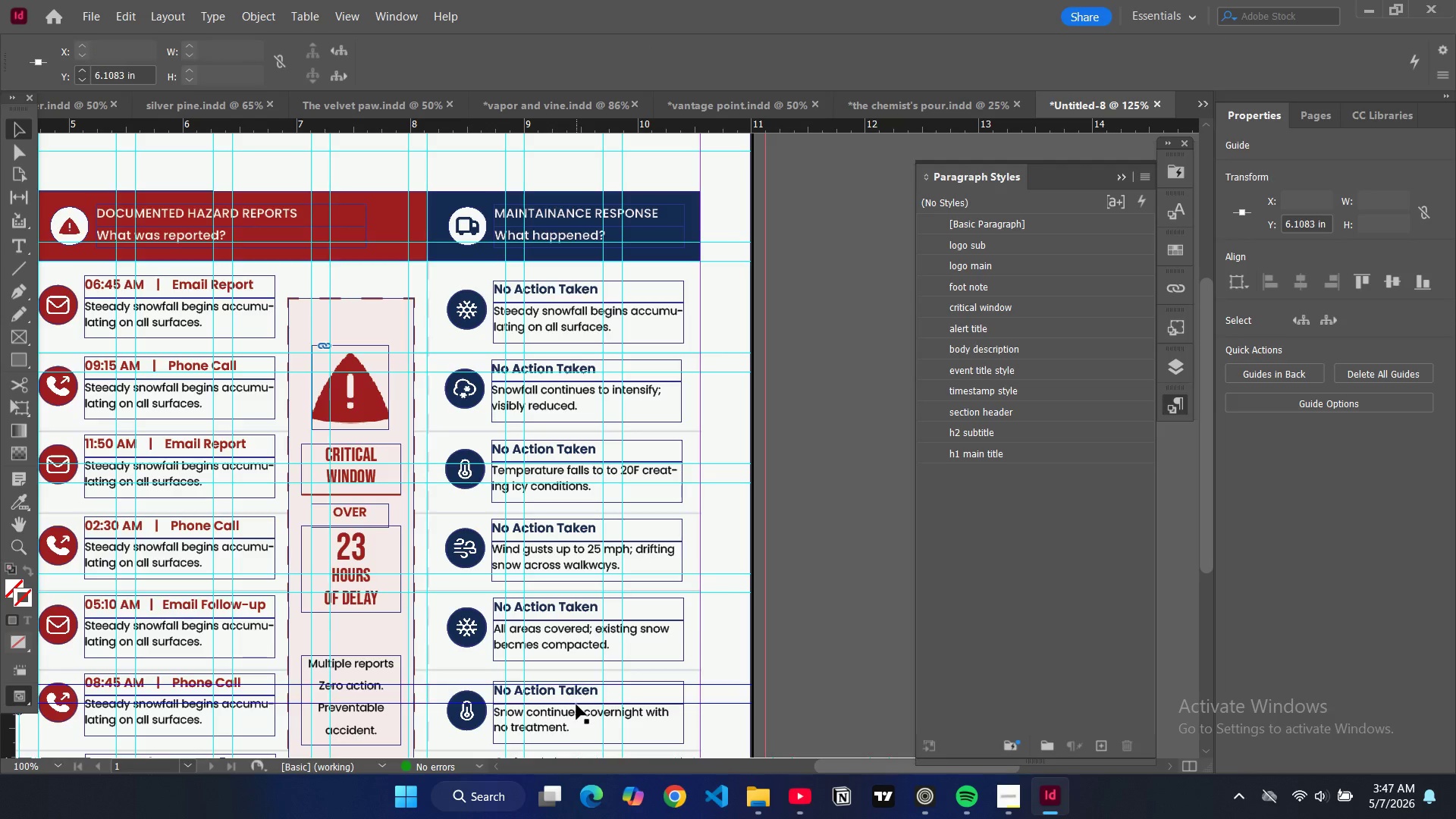 
left_click([576, 704])
 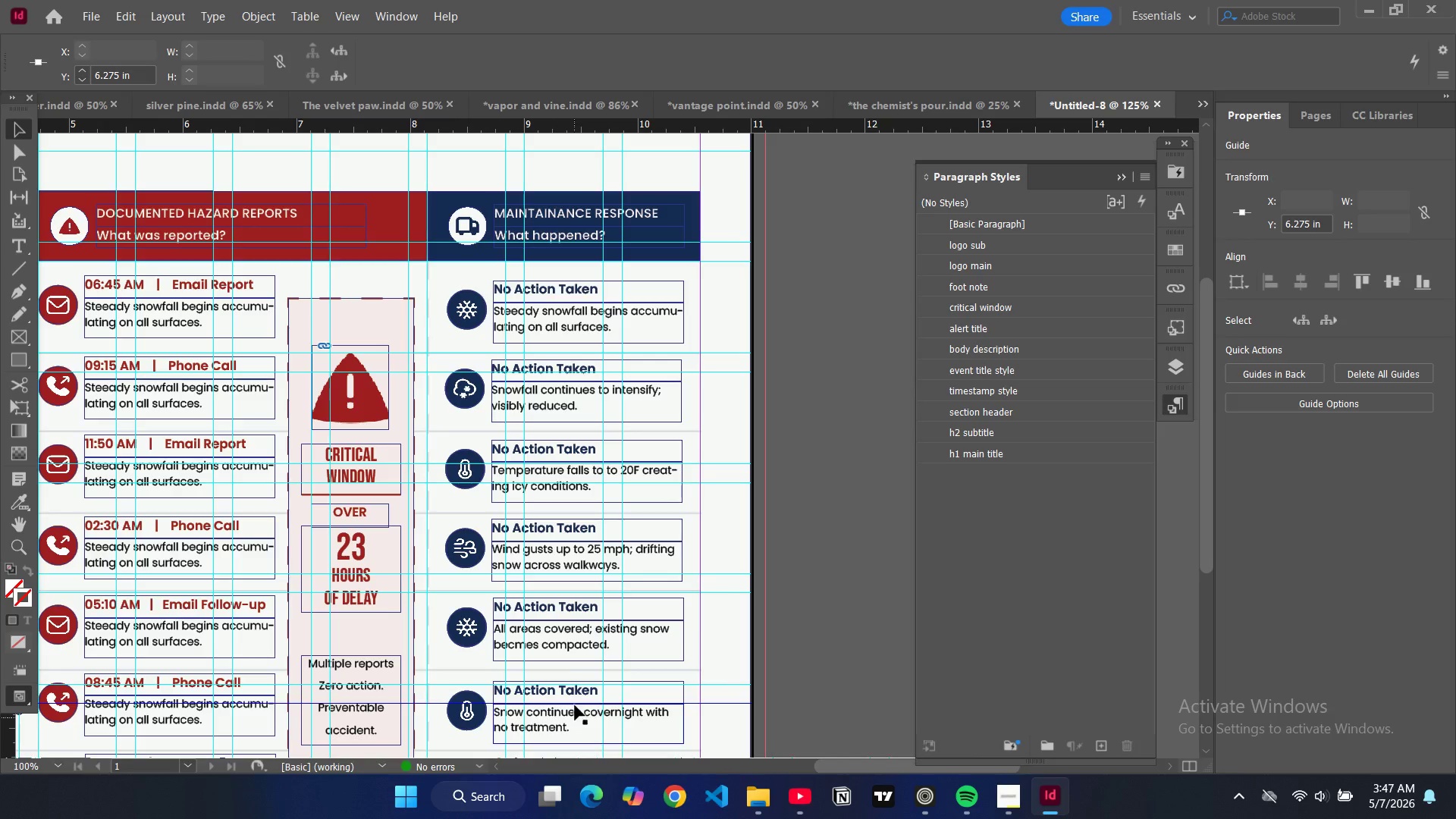 
hold_key(key=ControlLeft, duration=4.31)
 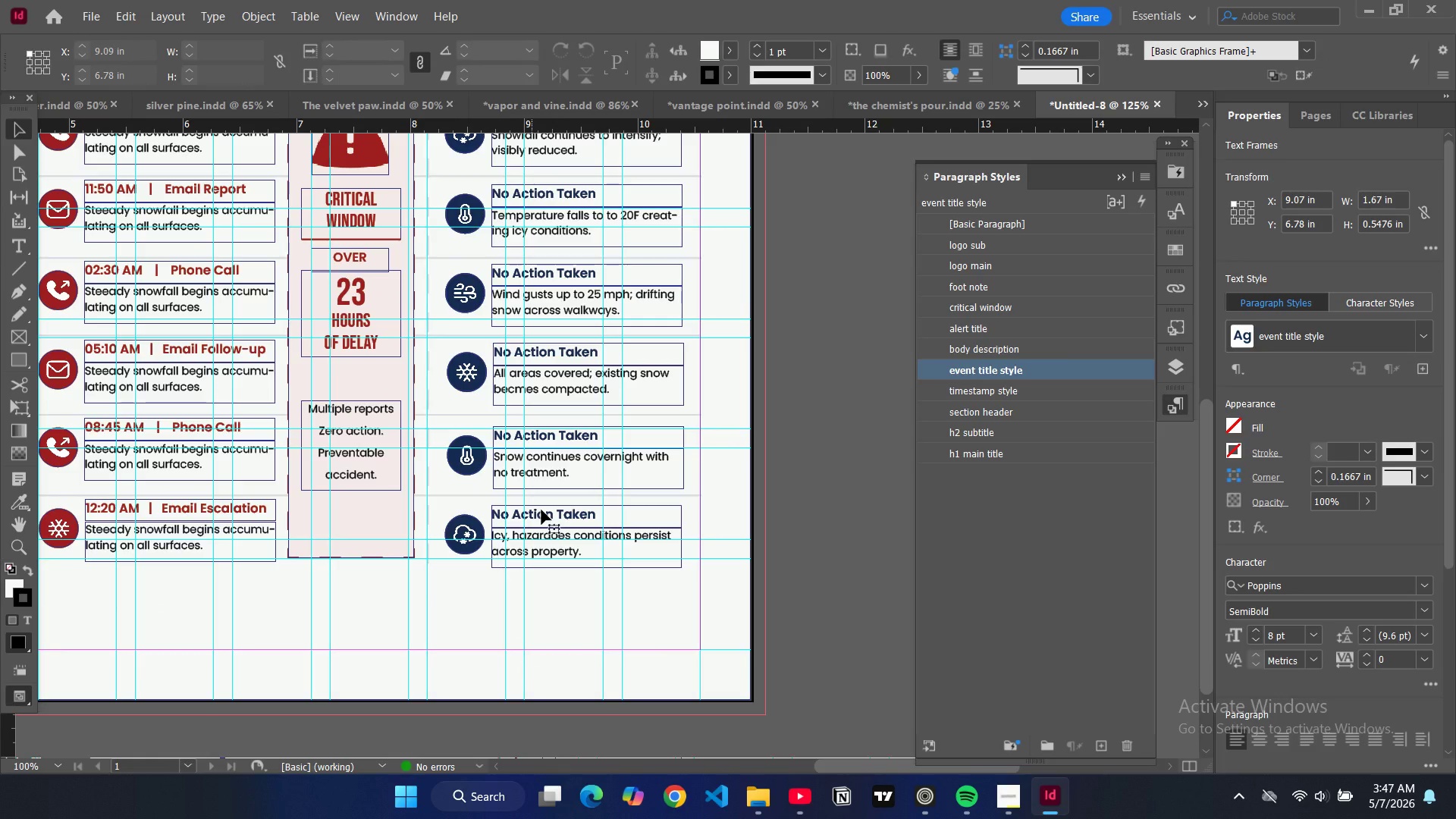 
scroll: coordinate [573, 565], scroll_direction: down, amount: 5.0
 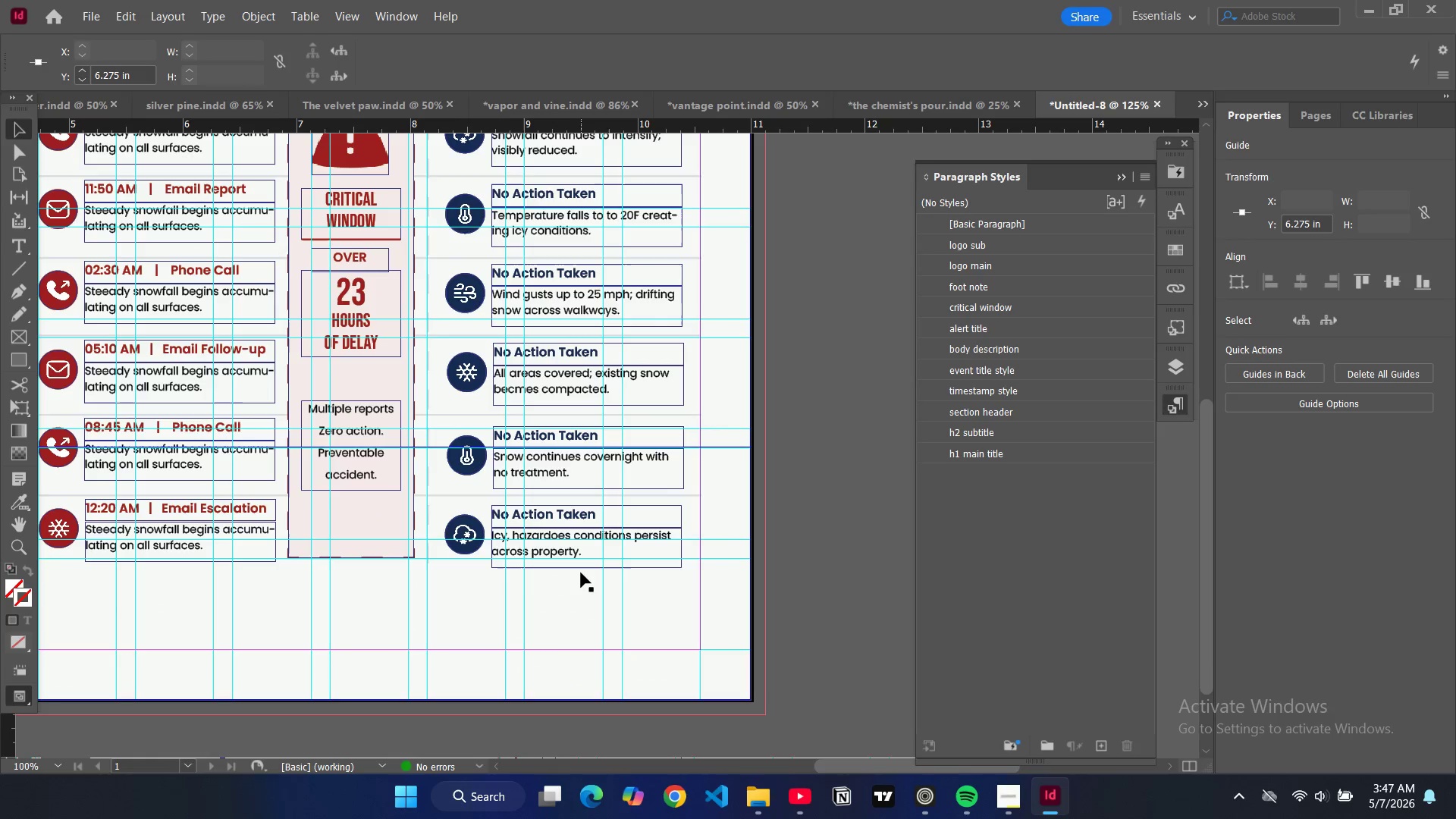 
hold_key(key=ShiftLeft, duration=1.52)
left_click([581, 567])
 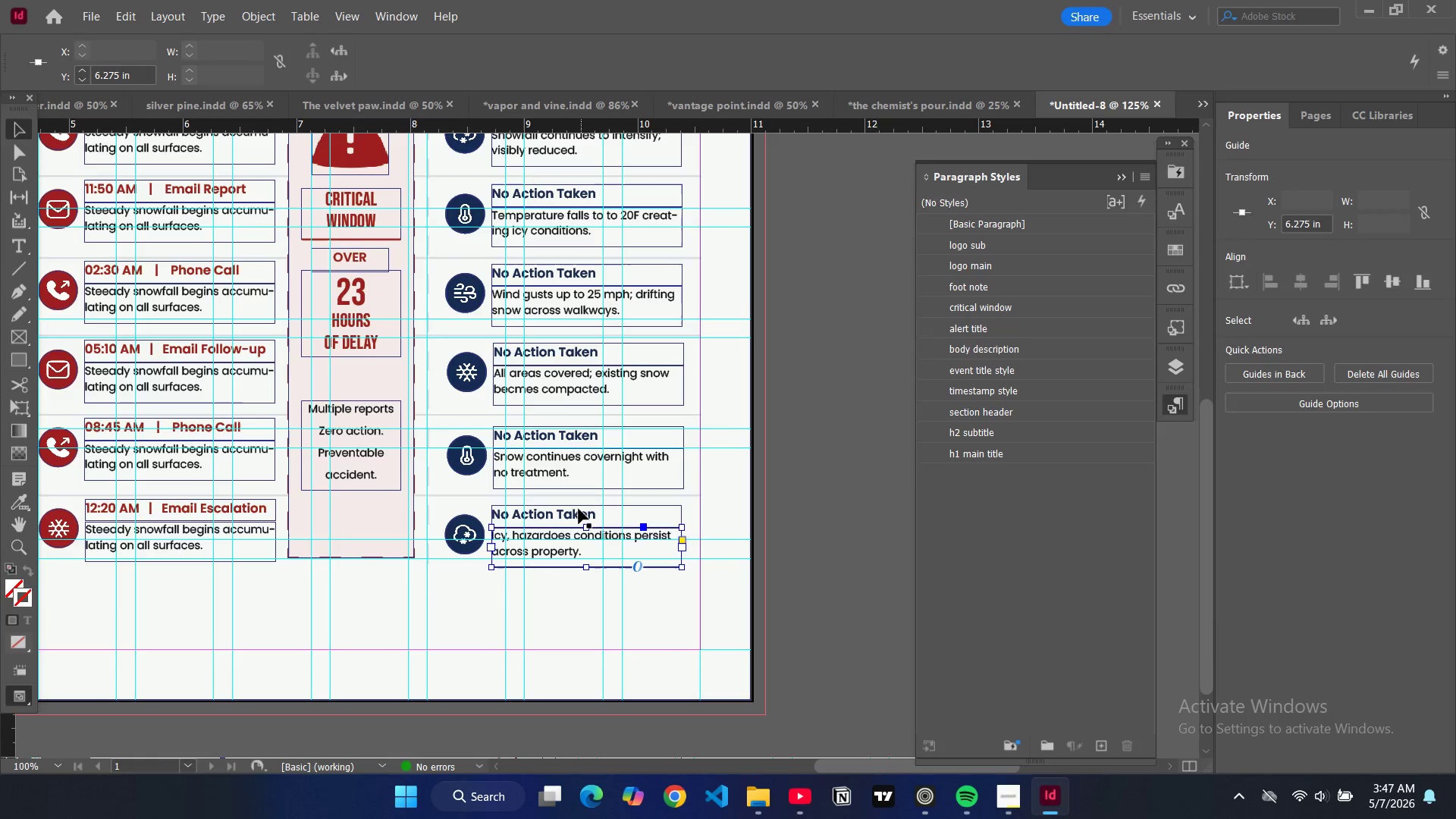 
left_click([579, 509])
 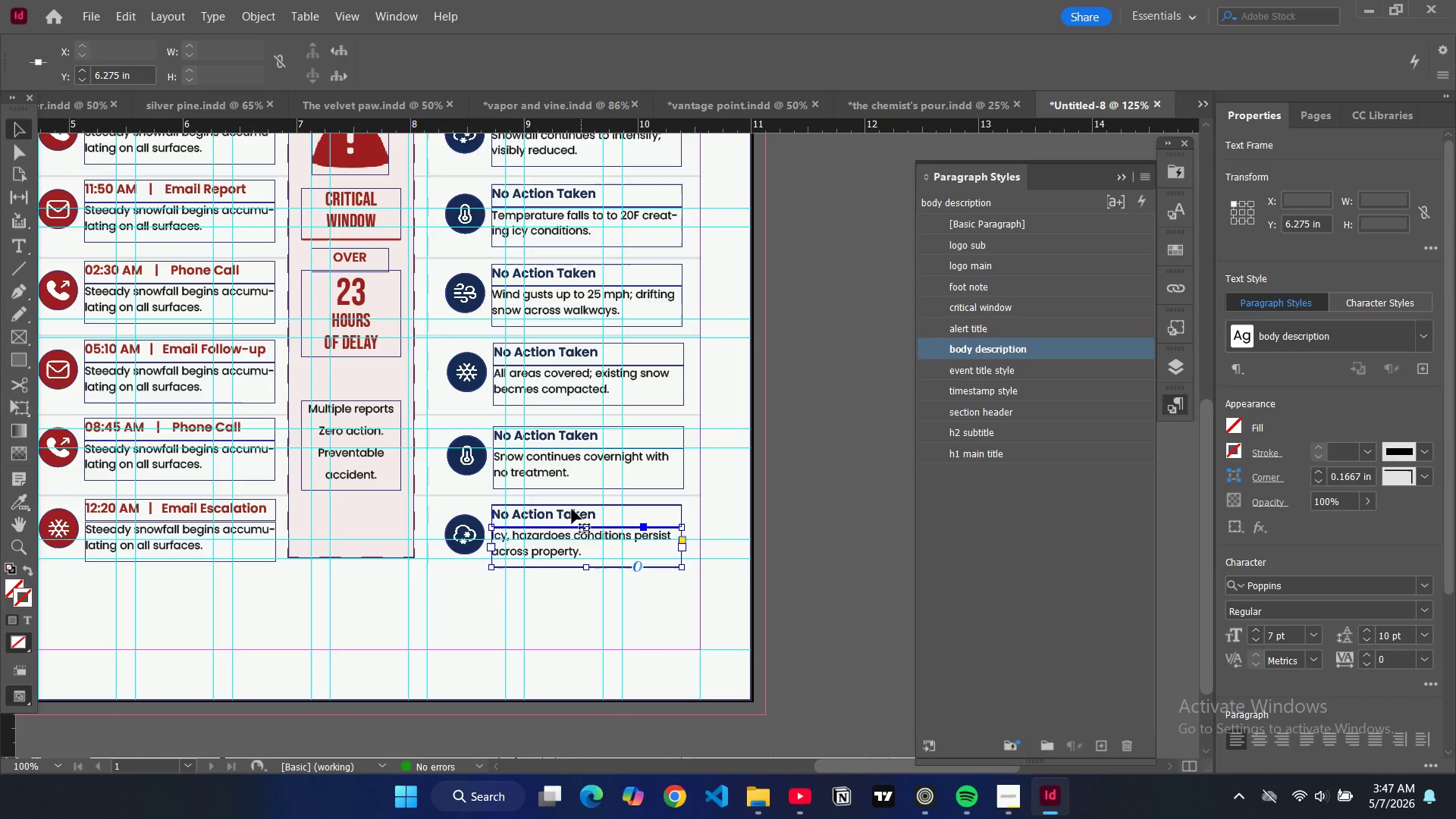 
hold_key(key=ShiftLeft, duration=1.5)
 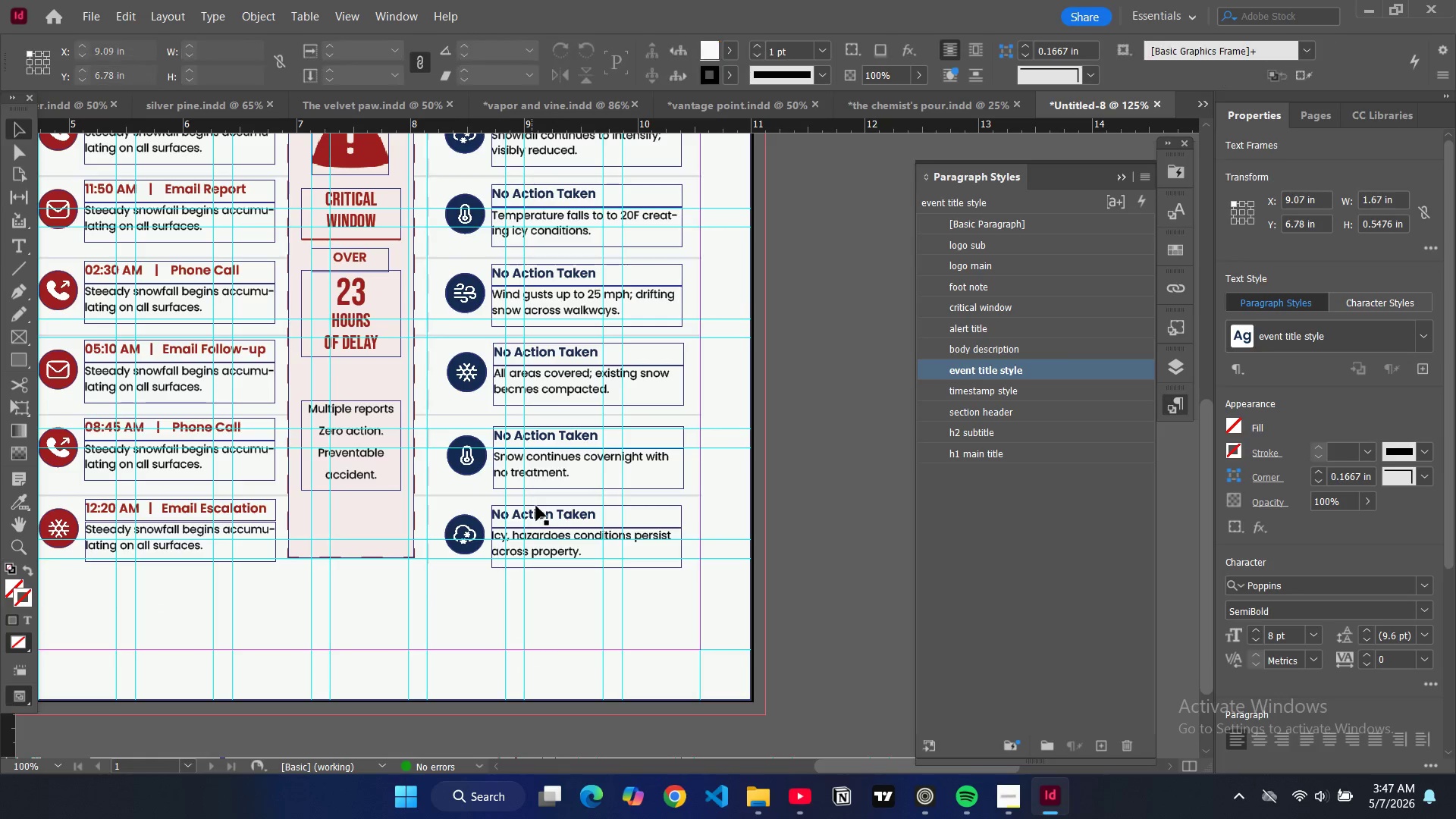 
hold_key(key=ShiftLeft, duration=0.55)
 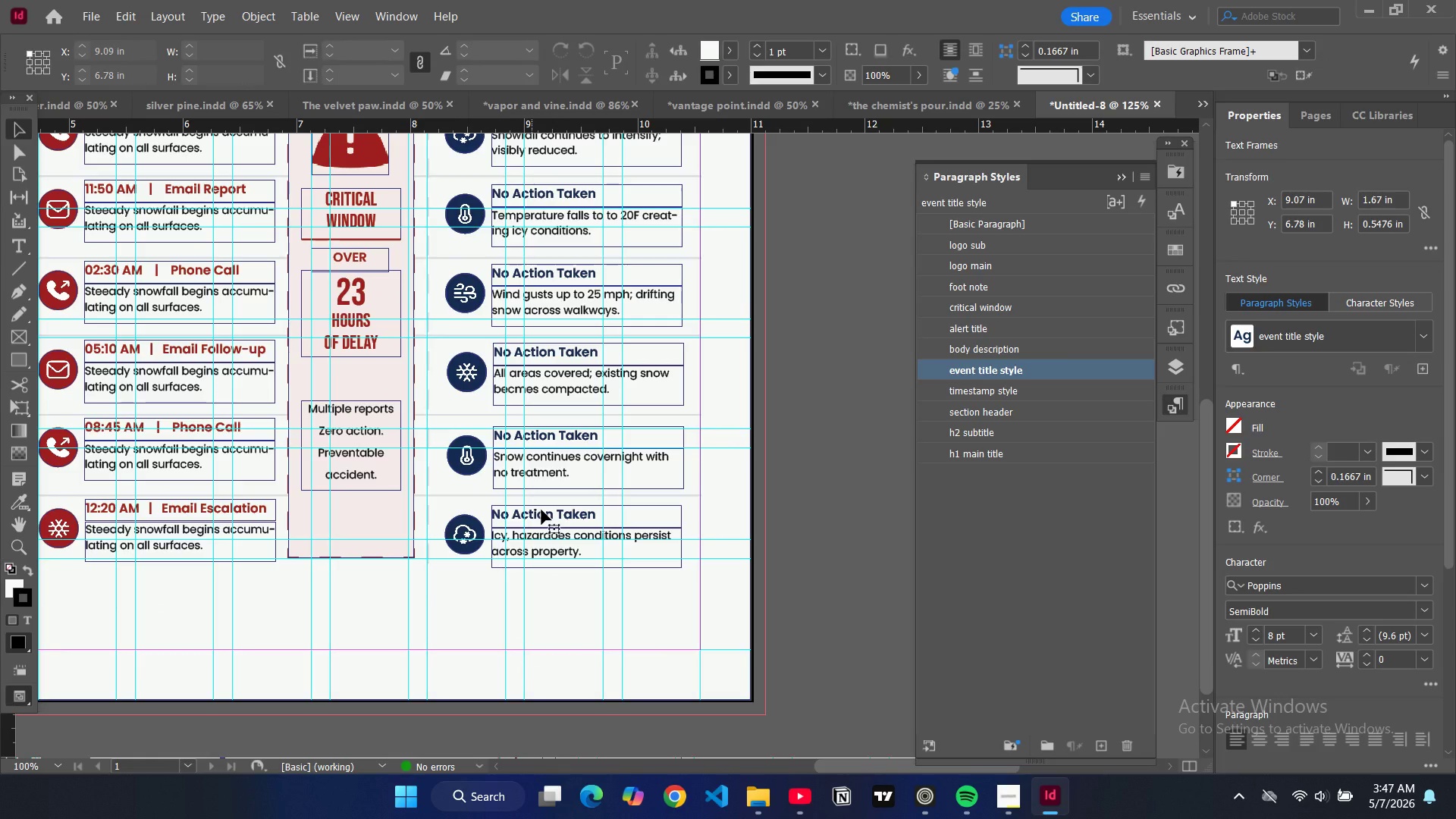 
left_click([541, 510])
 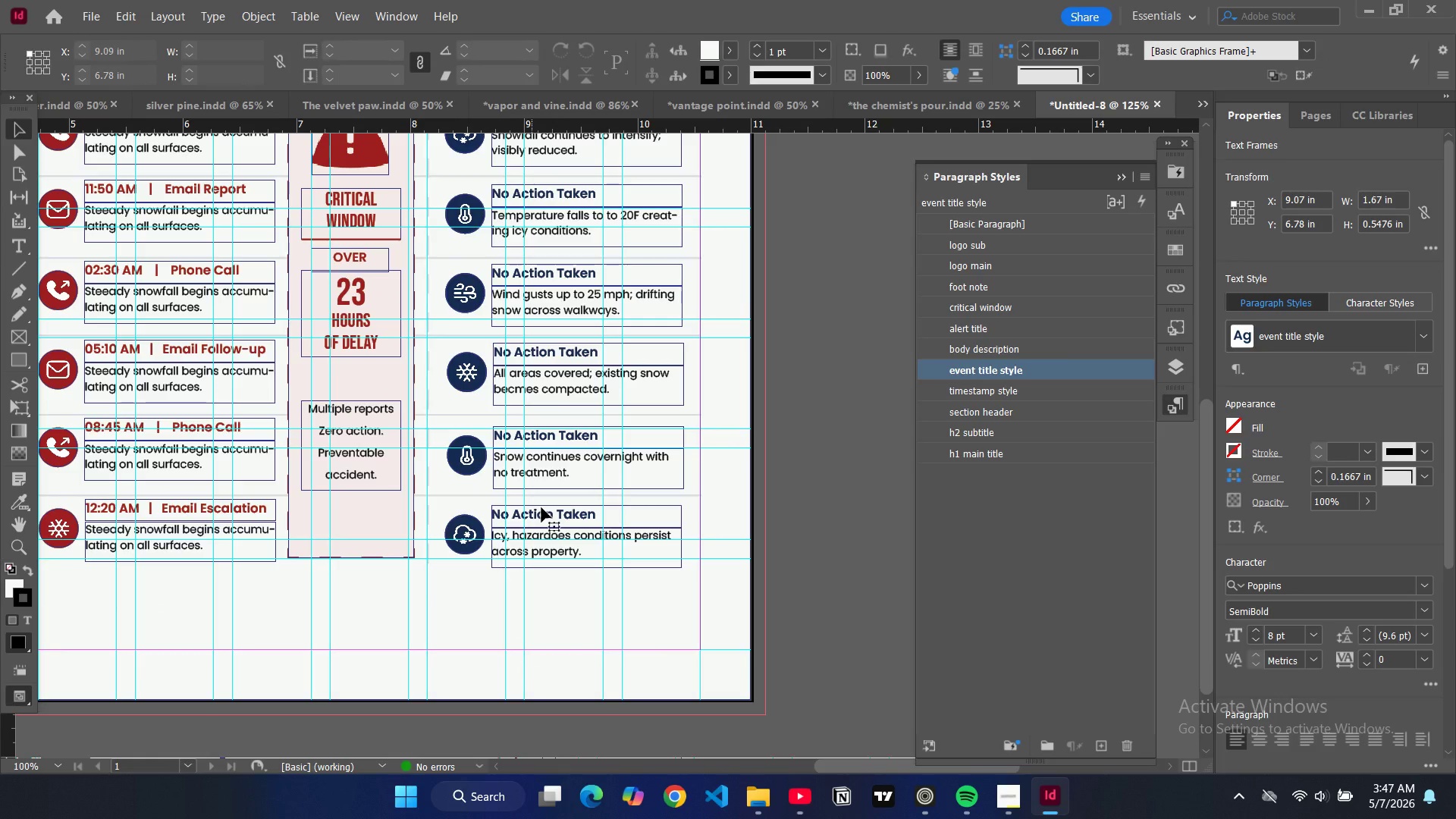 
hold_key(key=ControlLeft, duration=0.94)
hold_key(key=ShiftLeft, duration=0.75)
left_click([541, 507])
 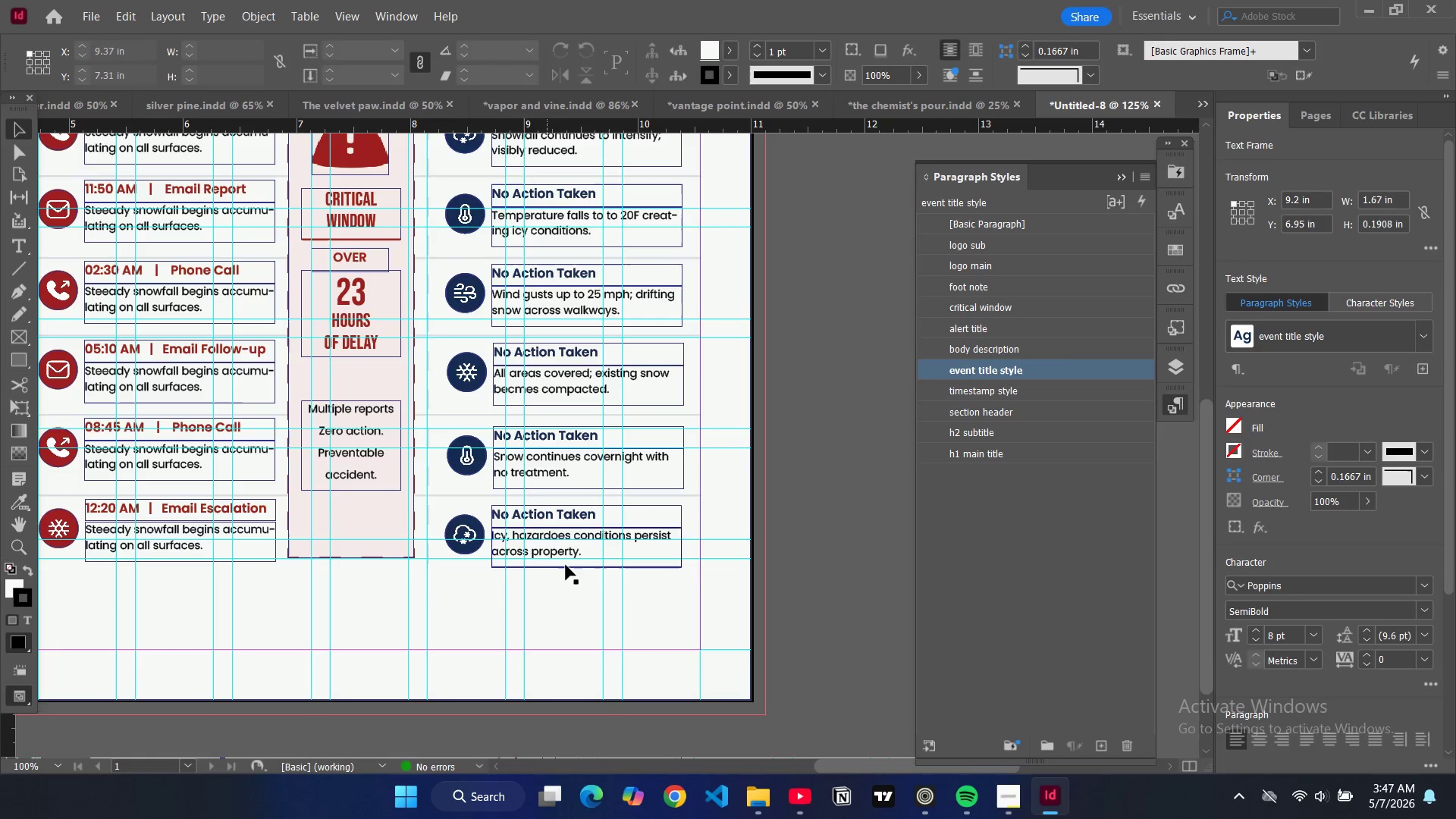 
left_click([566, 566])
 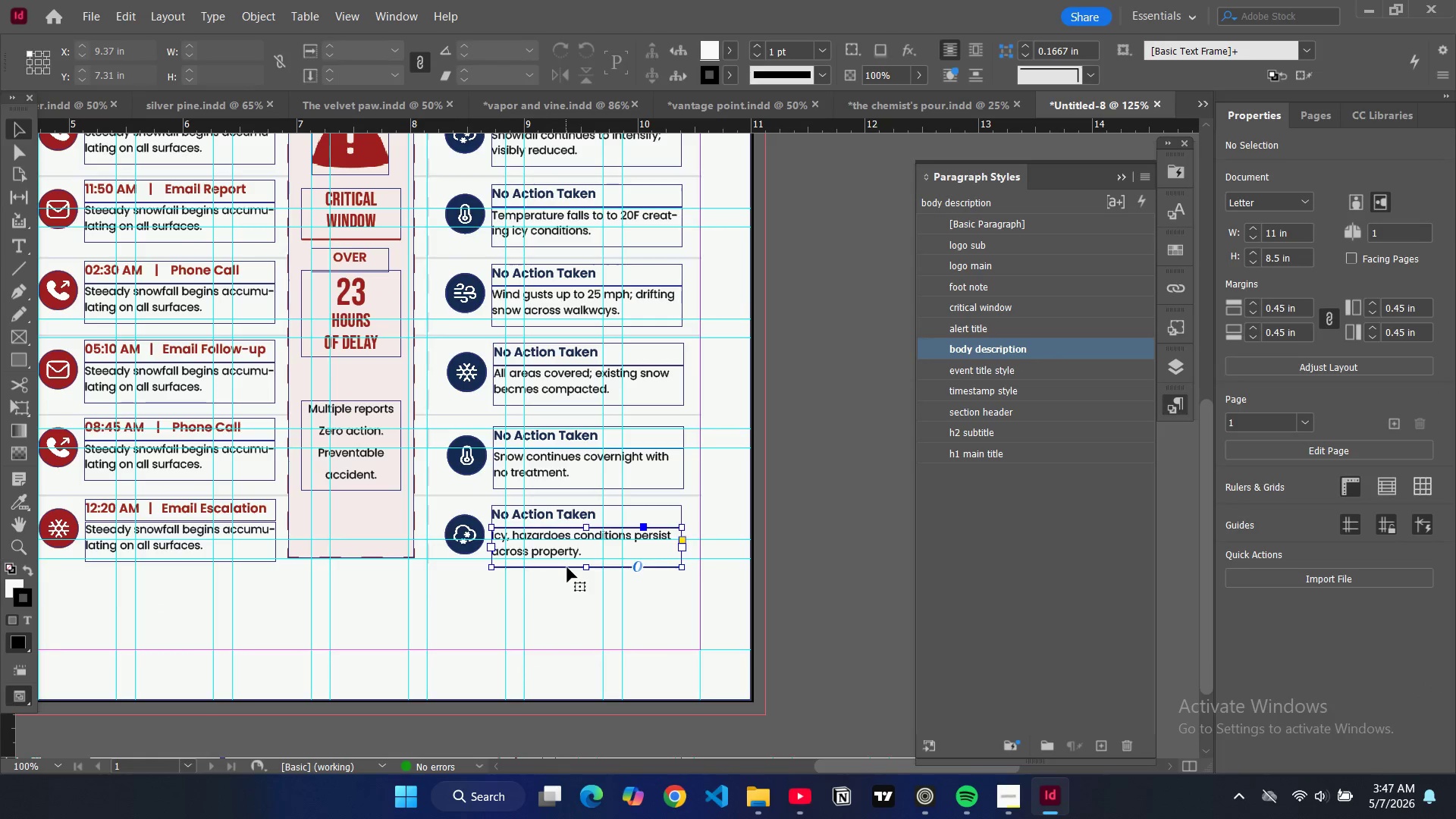 
left_click([567, 568])
 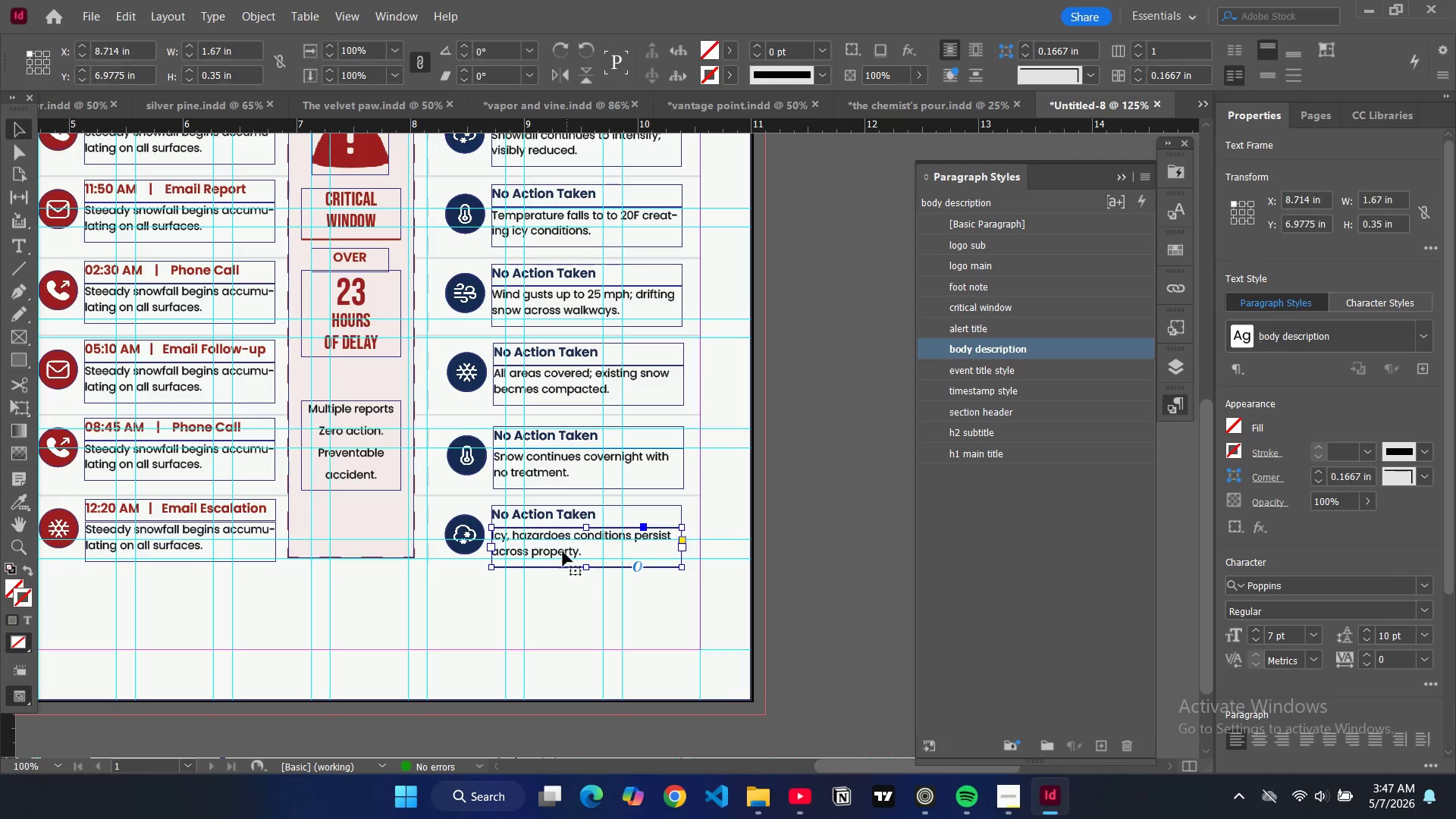 
hold_key(key=ControlLeft, duration=4.11)
hold_key(key=ShiftLeft, duration=1.5)
left_click([551, 509])
 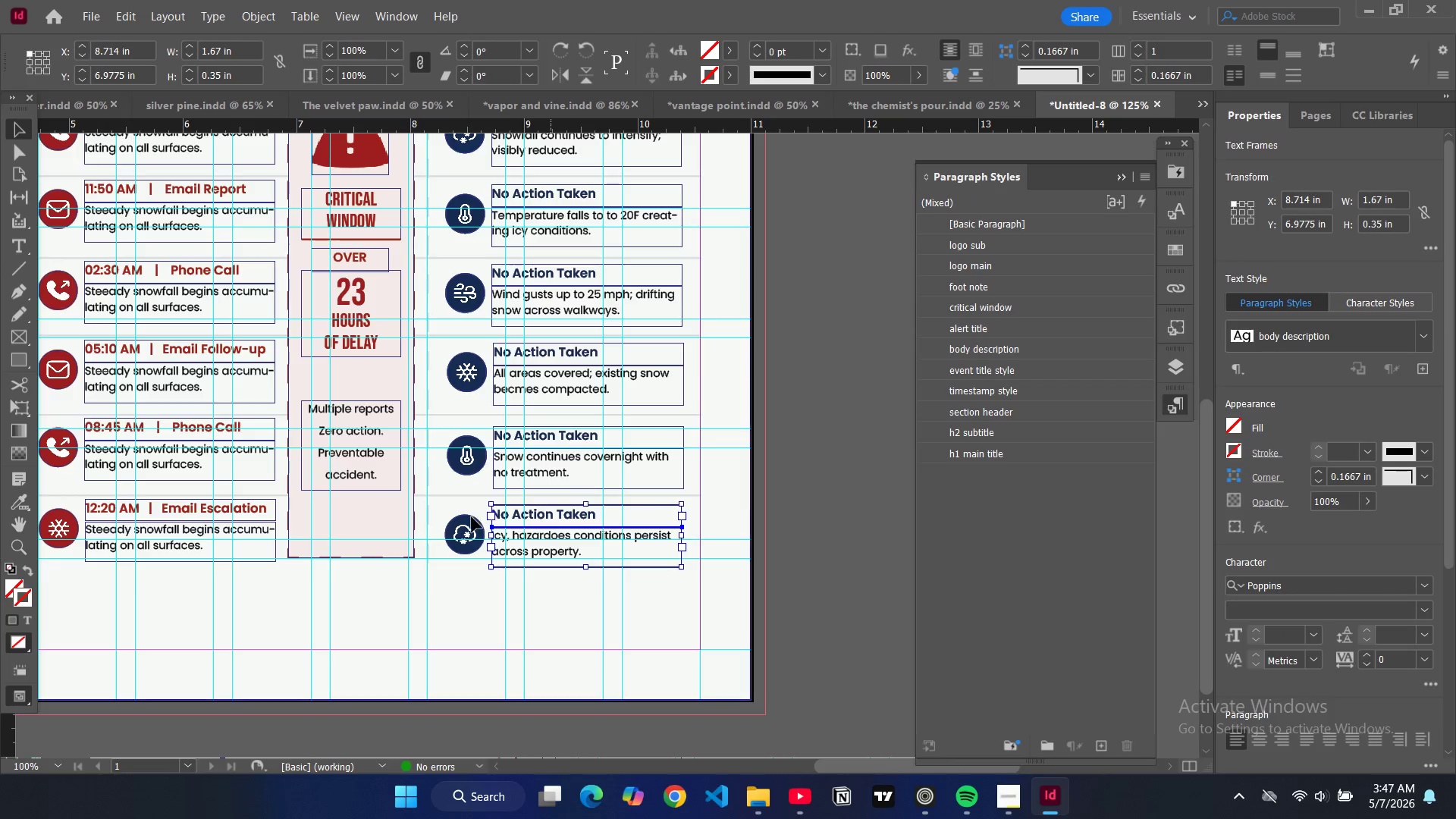 
left_click([471, 520])
 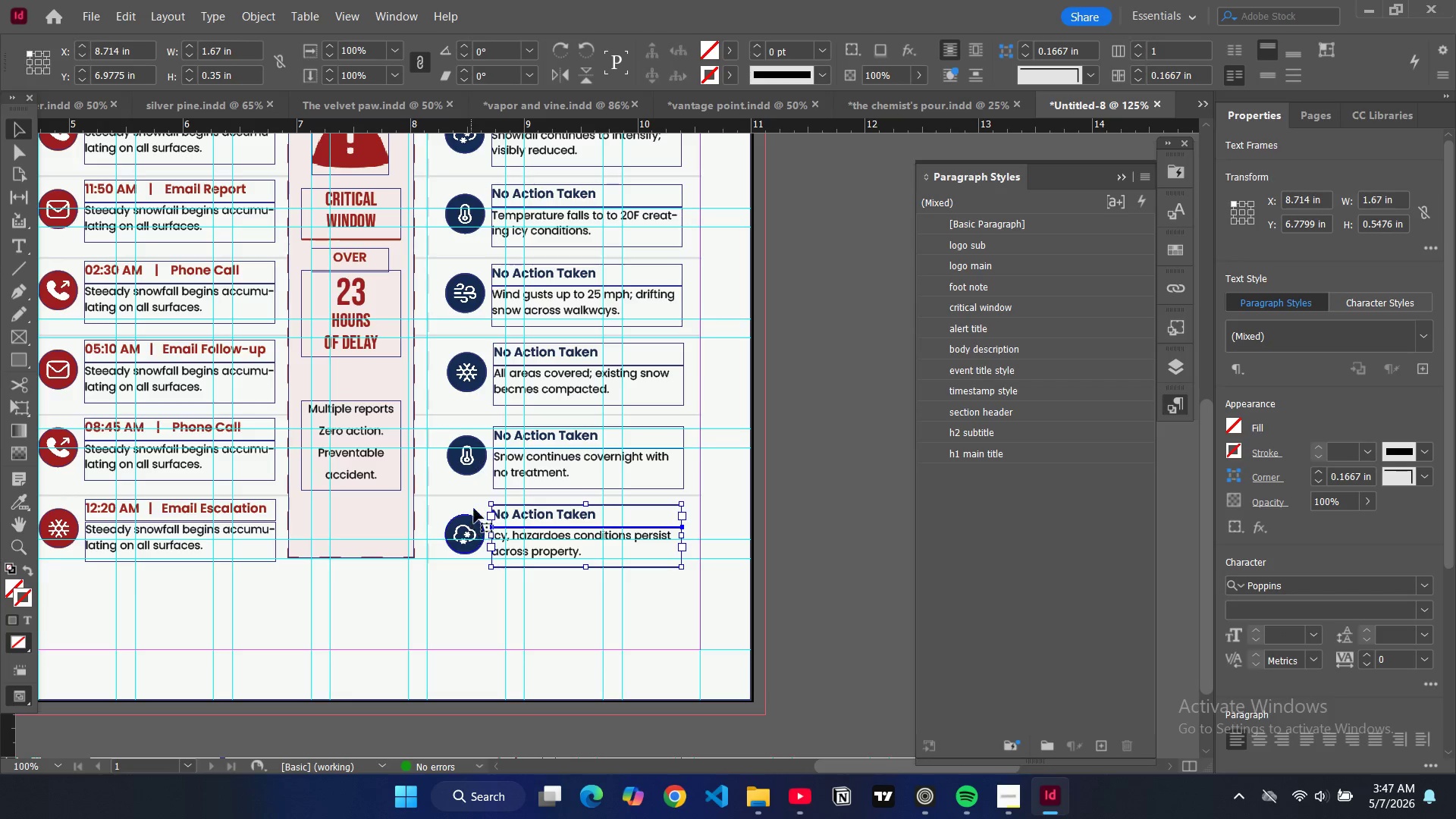 
hold_key(key=ShiftLeft, duration=1.52)
left_click([479, 467])
 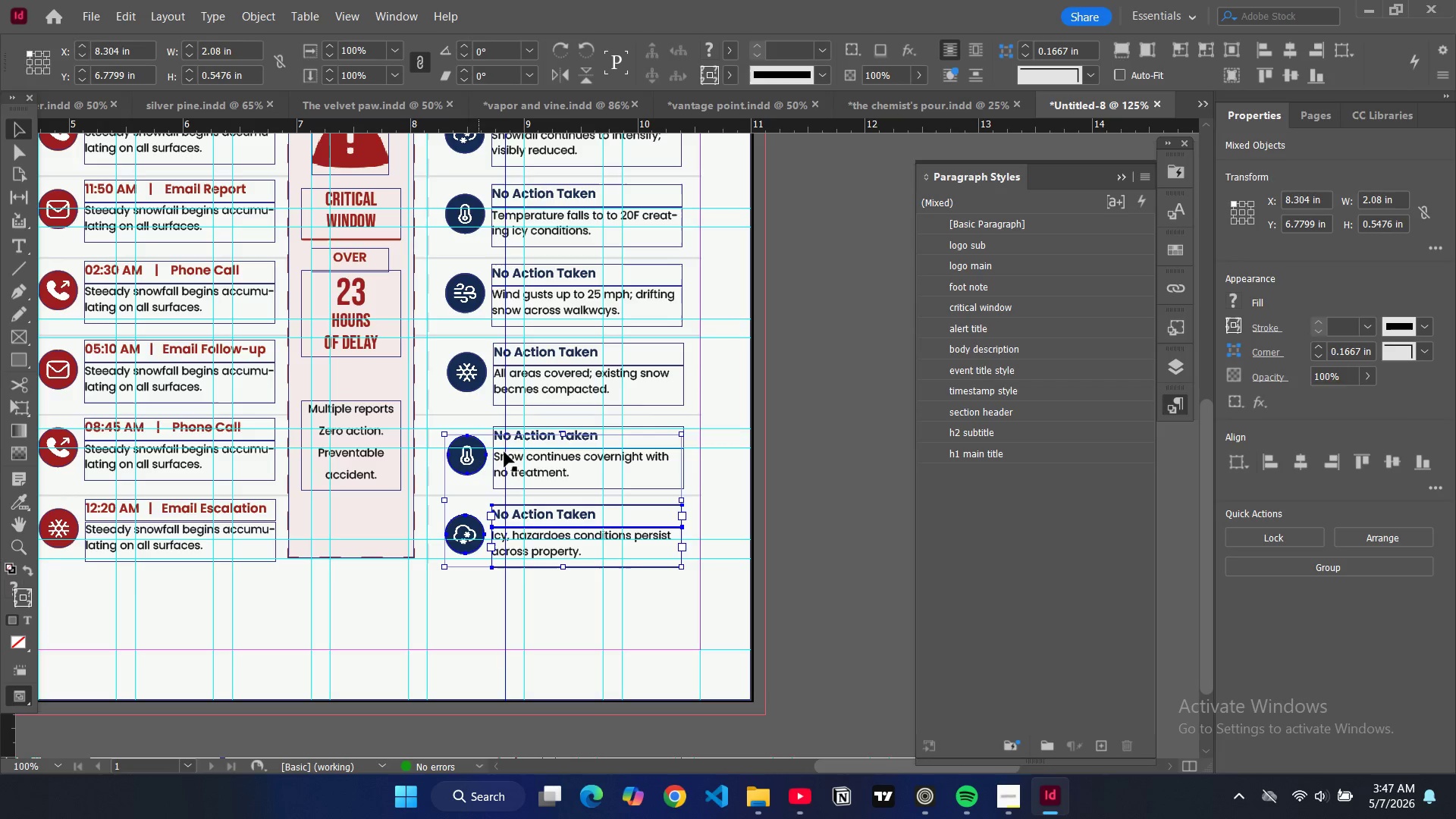 
hold_key(key=ShiftLeft, duration=0.91)
 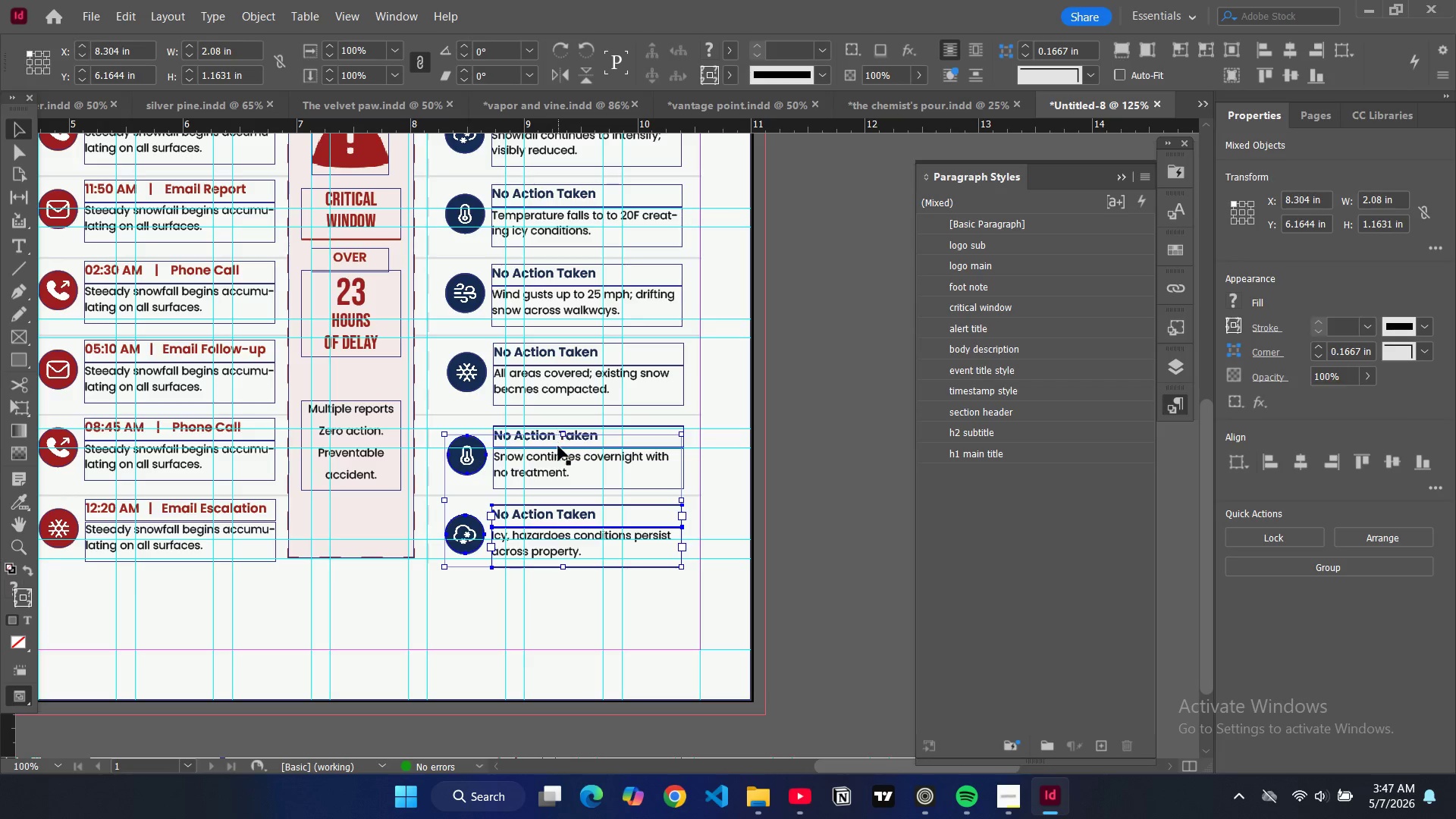 
hold_key(key=ControlLeft, duration=4.7)
 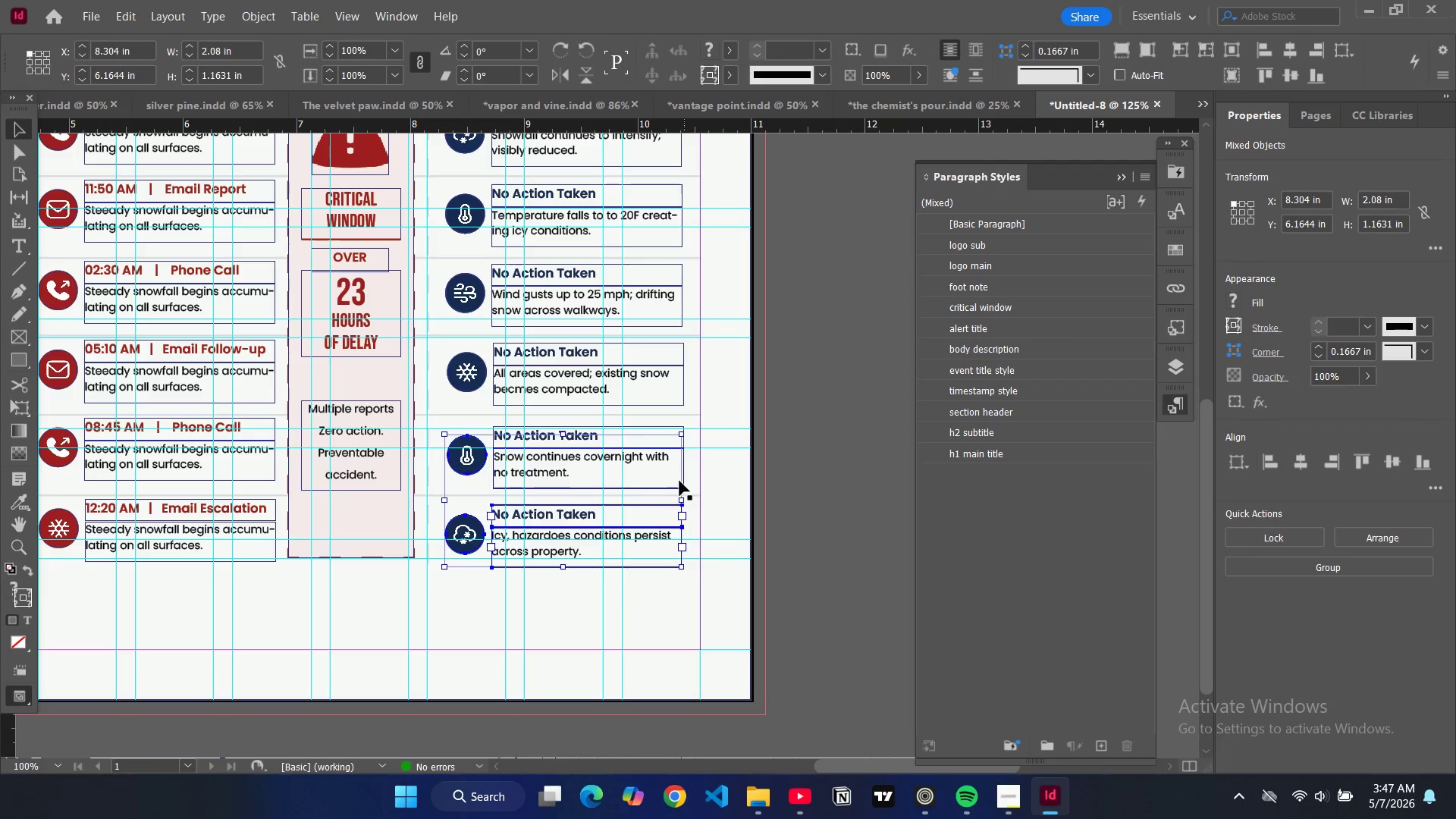 
hold_key(key=ShiftLeft, duration=1.53)
 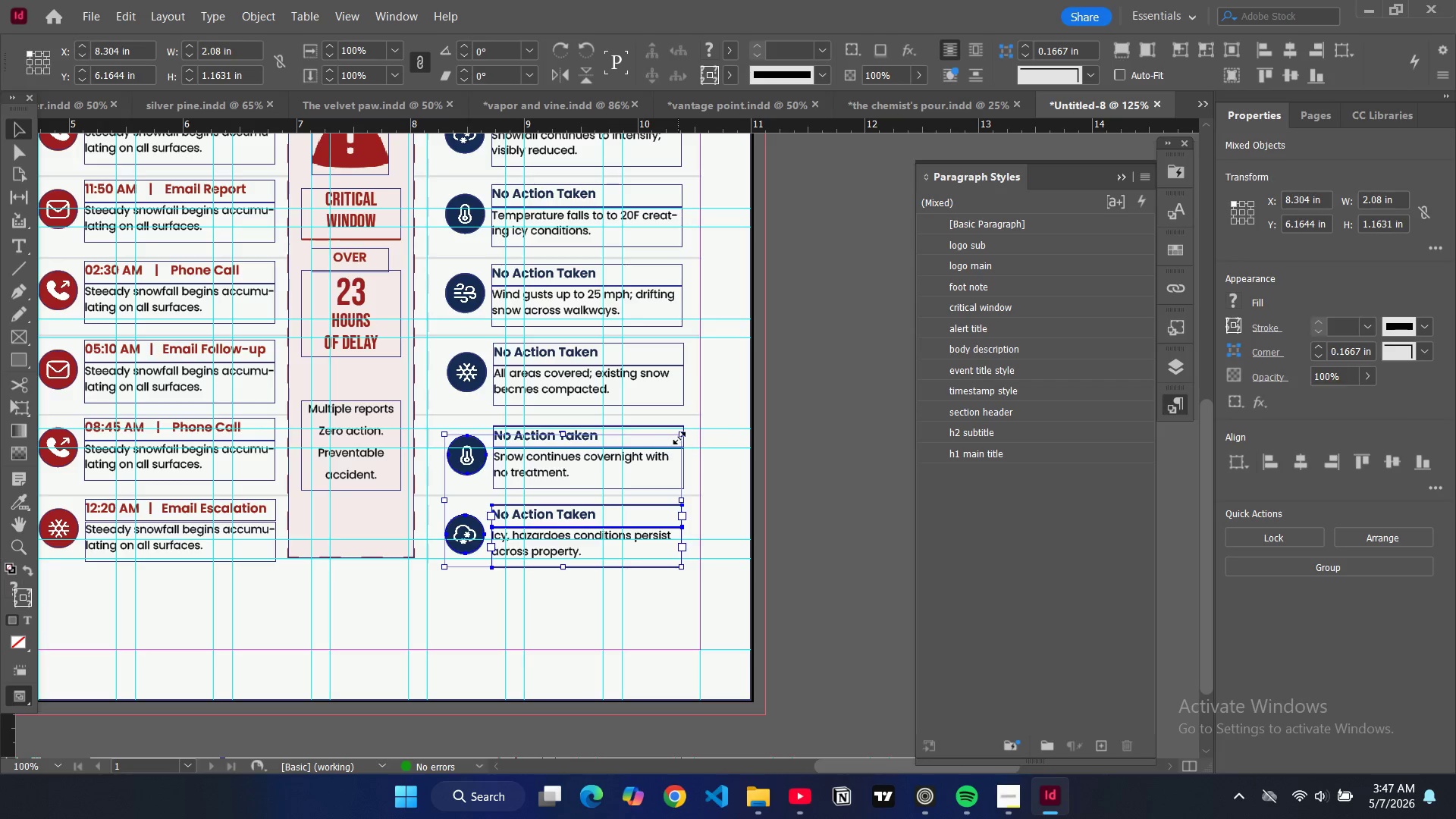 
hold_key(key=ShiftLeft, duration=1.5)
 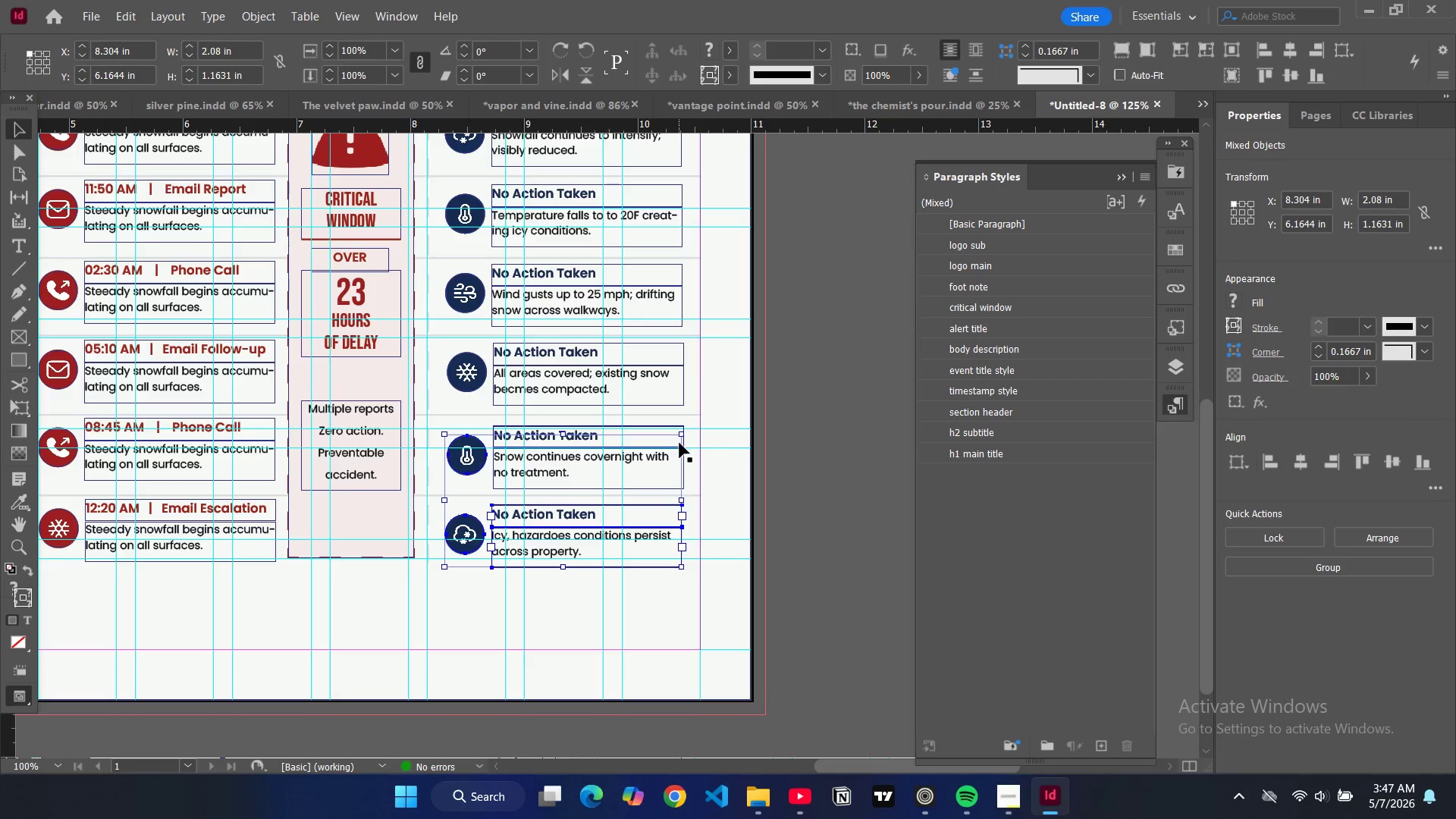 
hold_key(key=ShiftLeft, duration=1.41)
 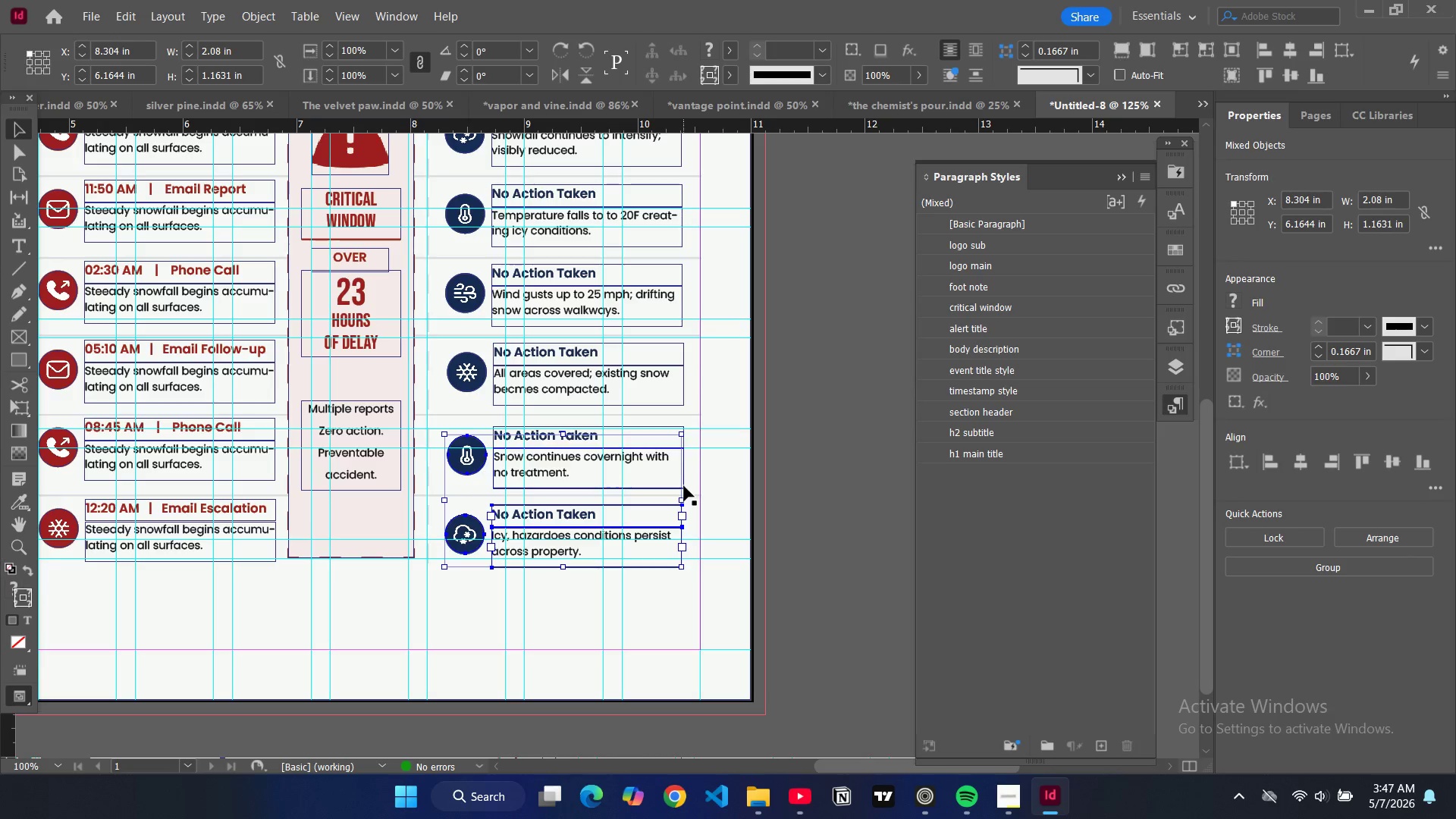 
left_click_drag(start_coordinate=[682, 486], to_coordinate=[686, 495])
 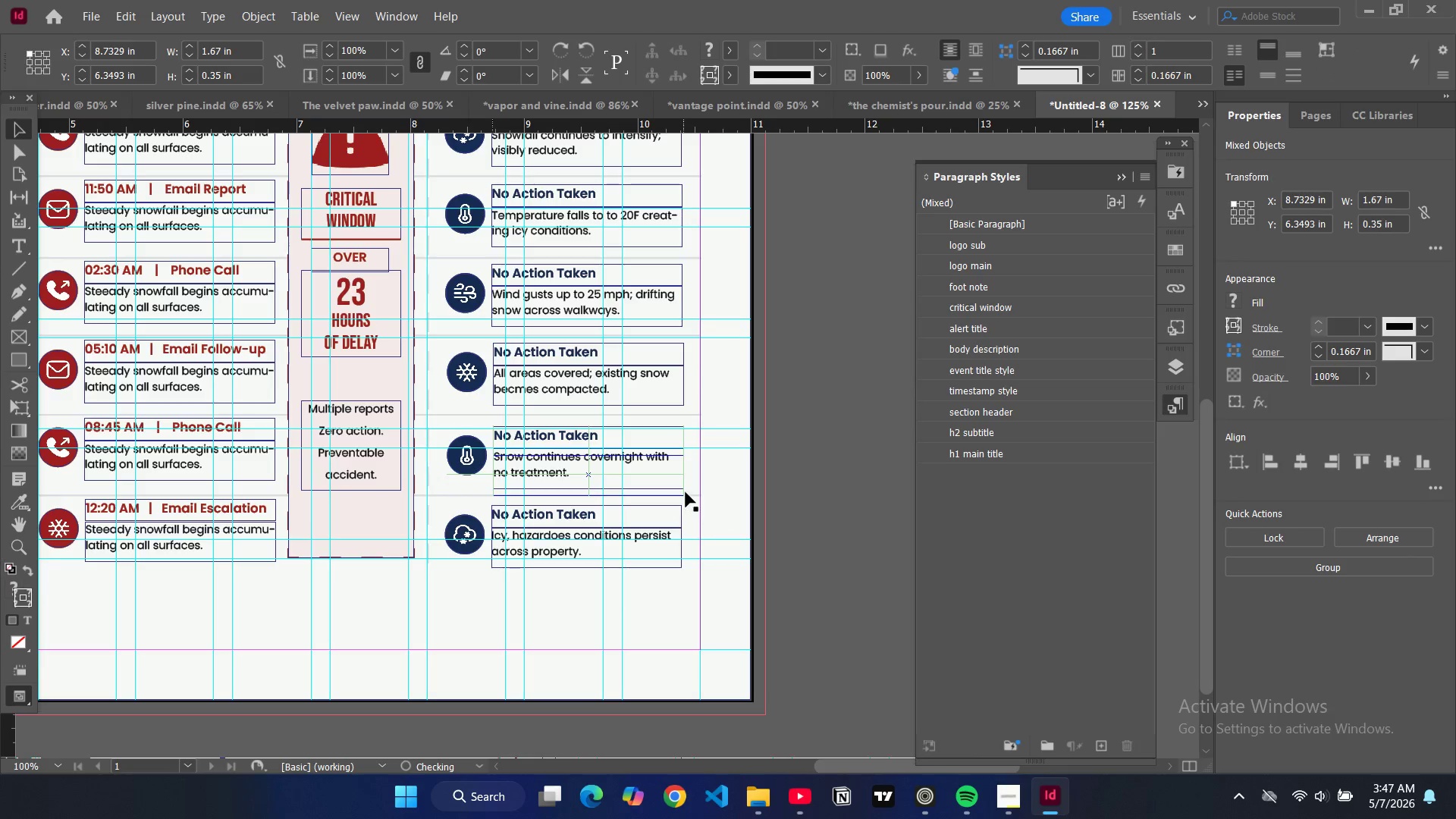 
key(Control+Z)
 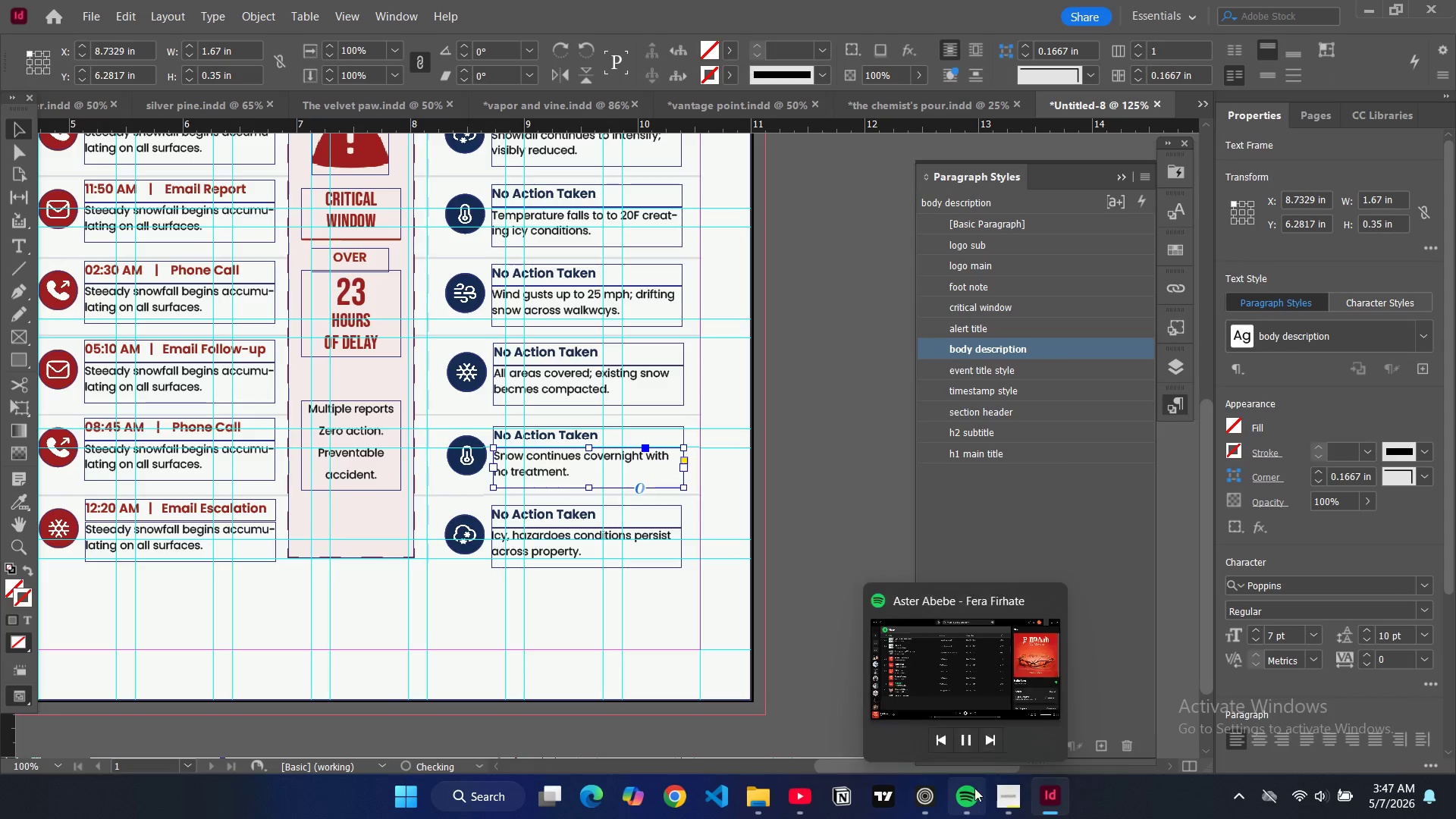 
left_click([990, 741])
 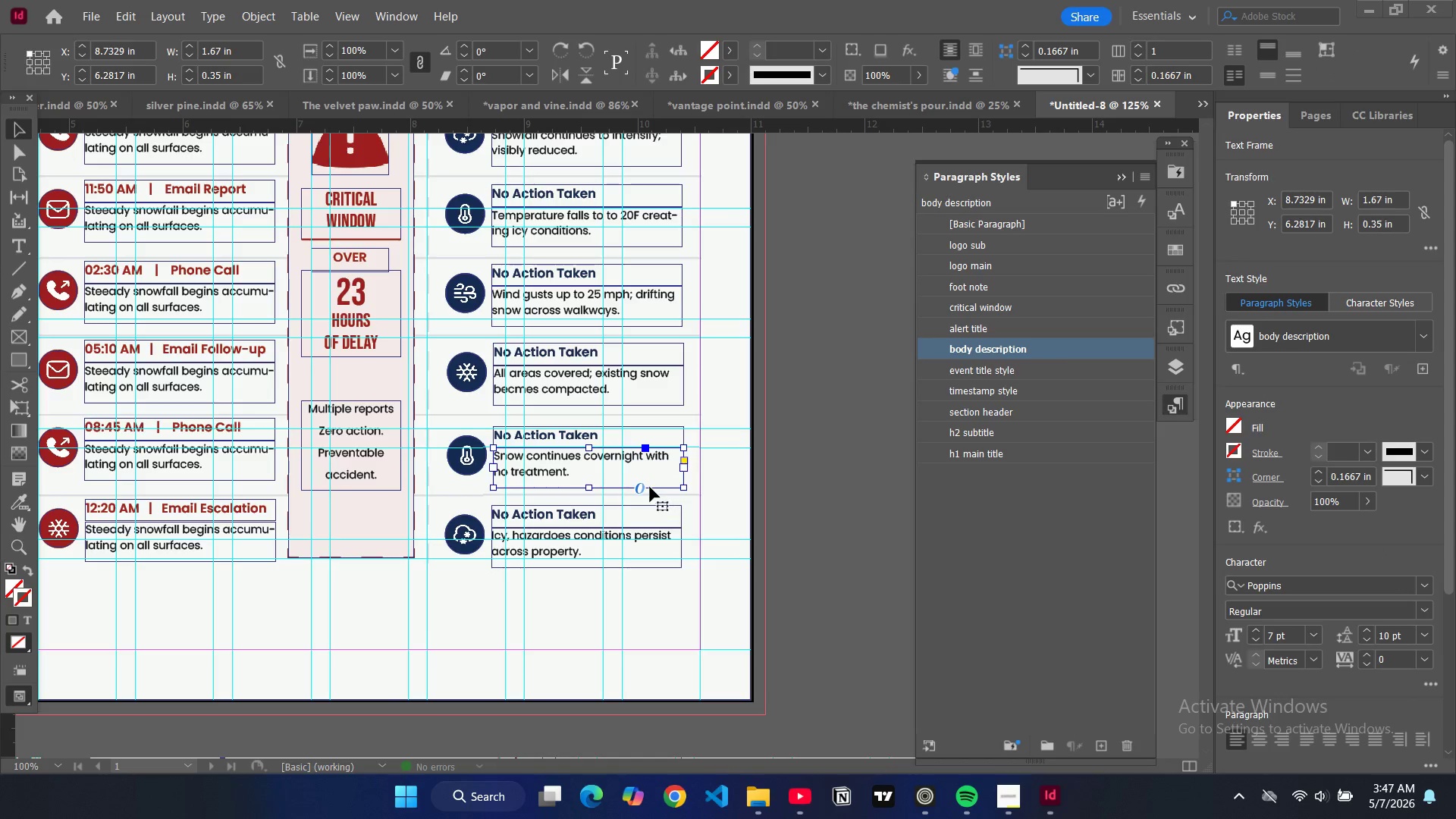 
hold_key(key=ControlLeft, duration=3.55)
hold_key(key=ShiftLeft, duration=1.5)
left_click([661, 425])
 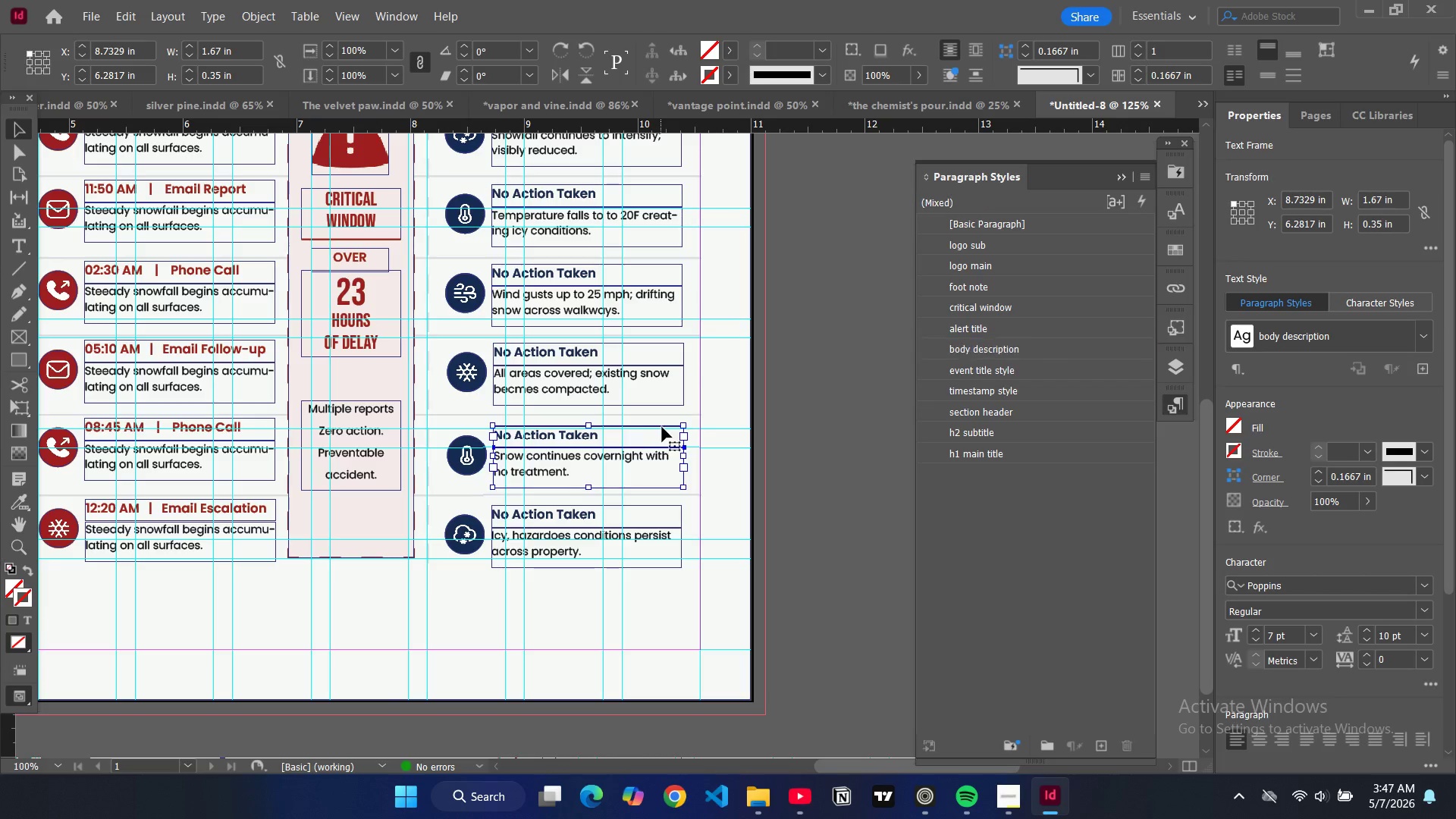 
hold_key(key=ShiftLeft, duration=1.52)
left_click([667, 485])
 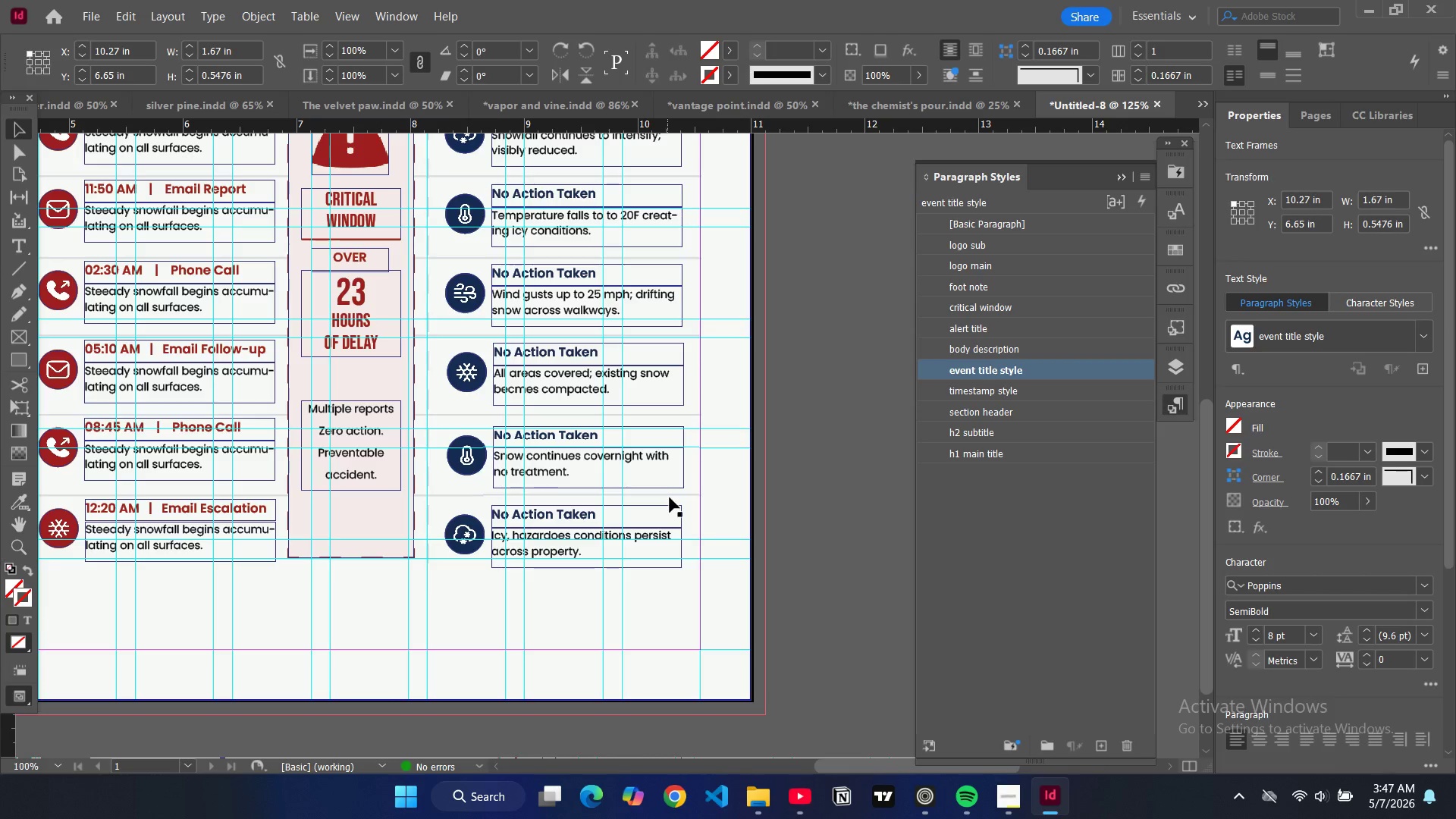 
key(Control+Shift+ShiftLeft)
 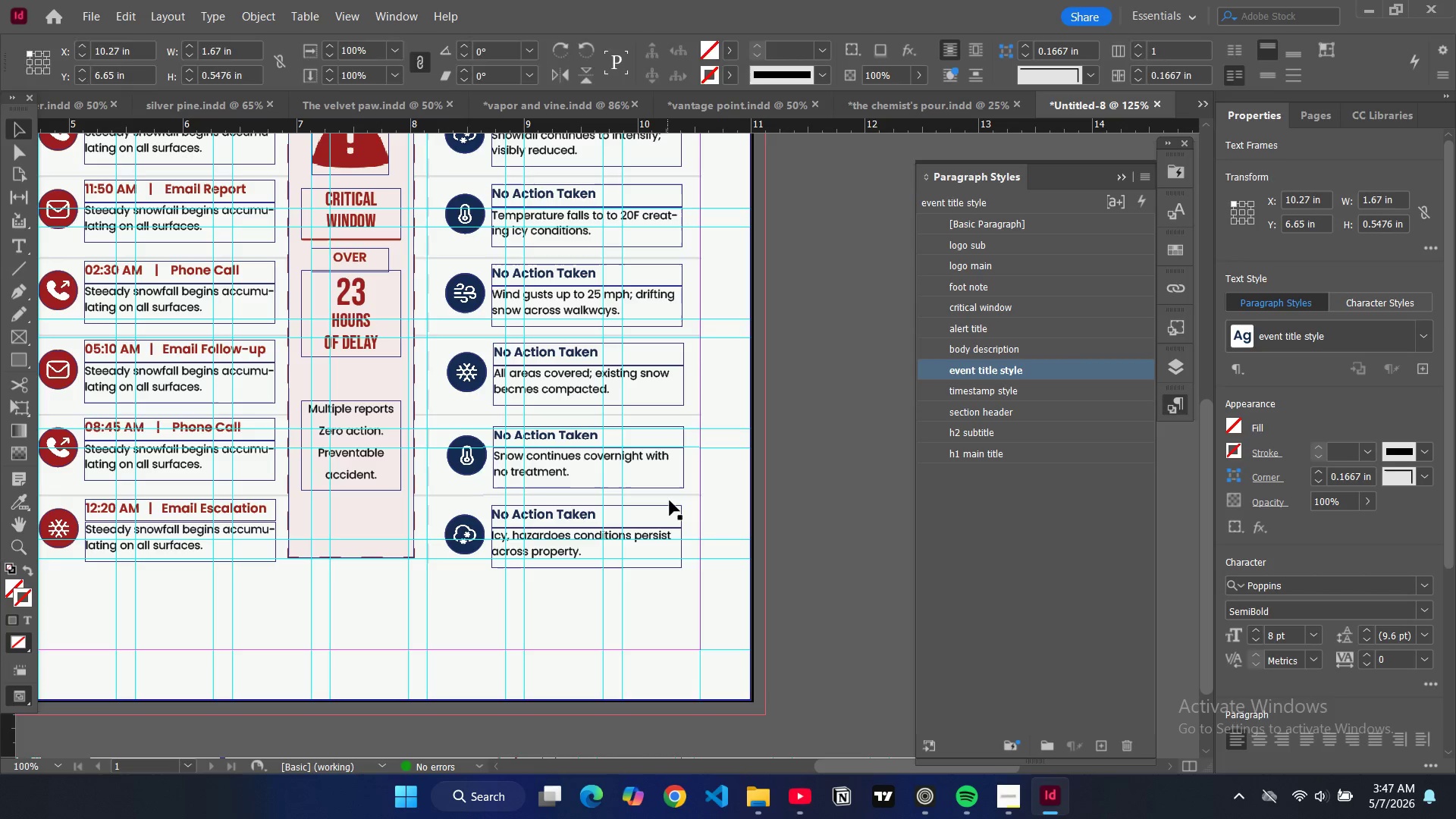 
key(Control+Shift+ShiftLeft)
 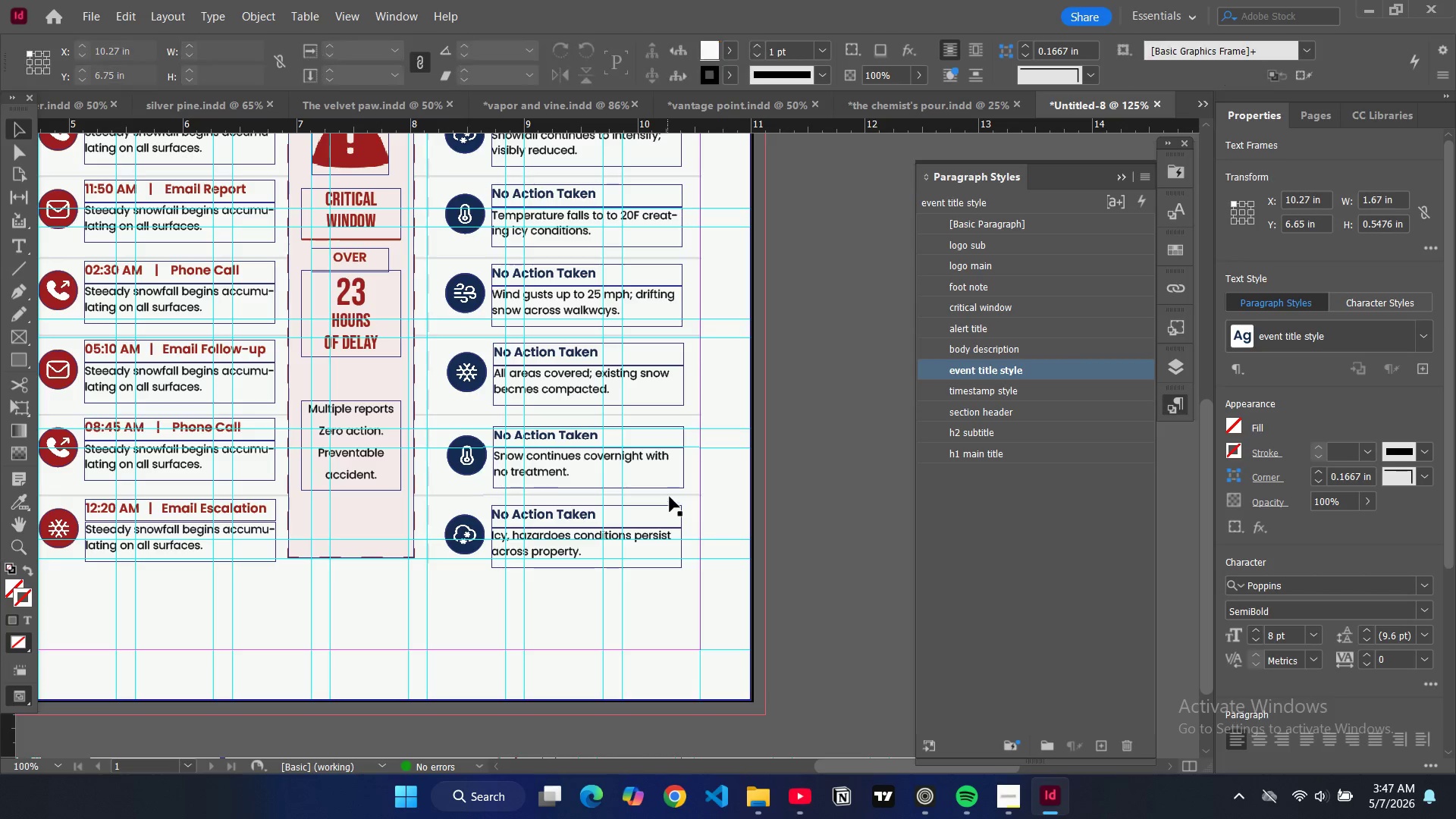 
key(Control+Shift+ShiftLeft)
 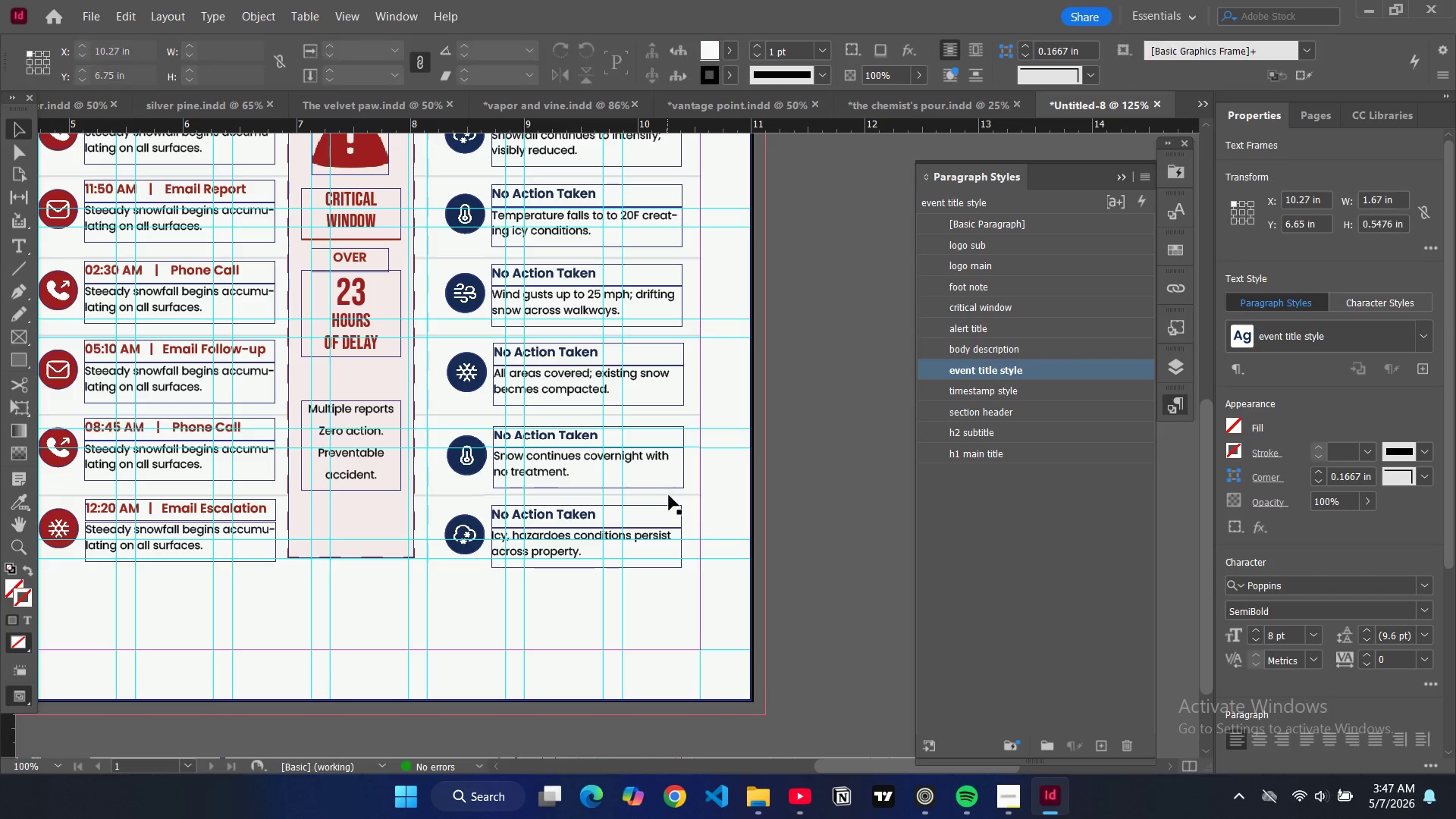 
key(Control+Shift+ShiftLeft)
 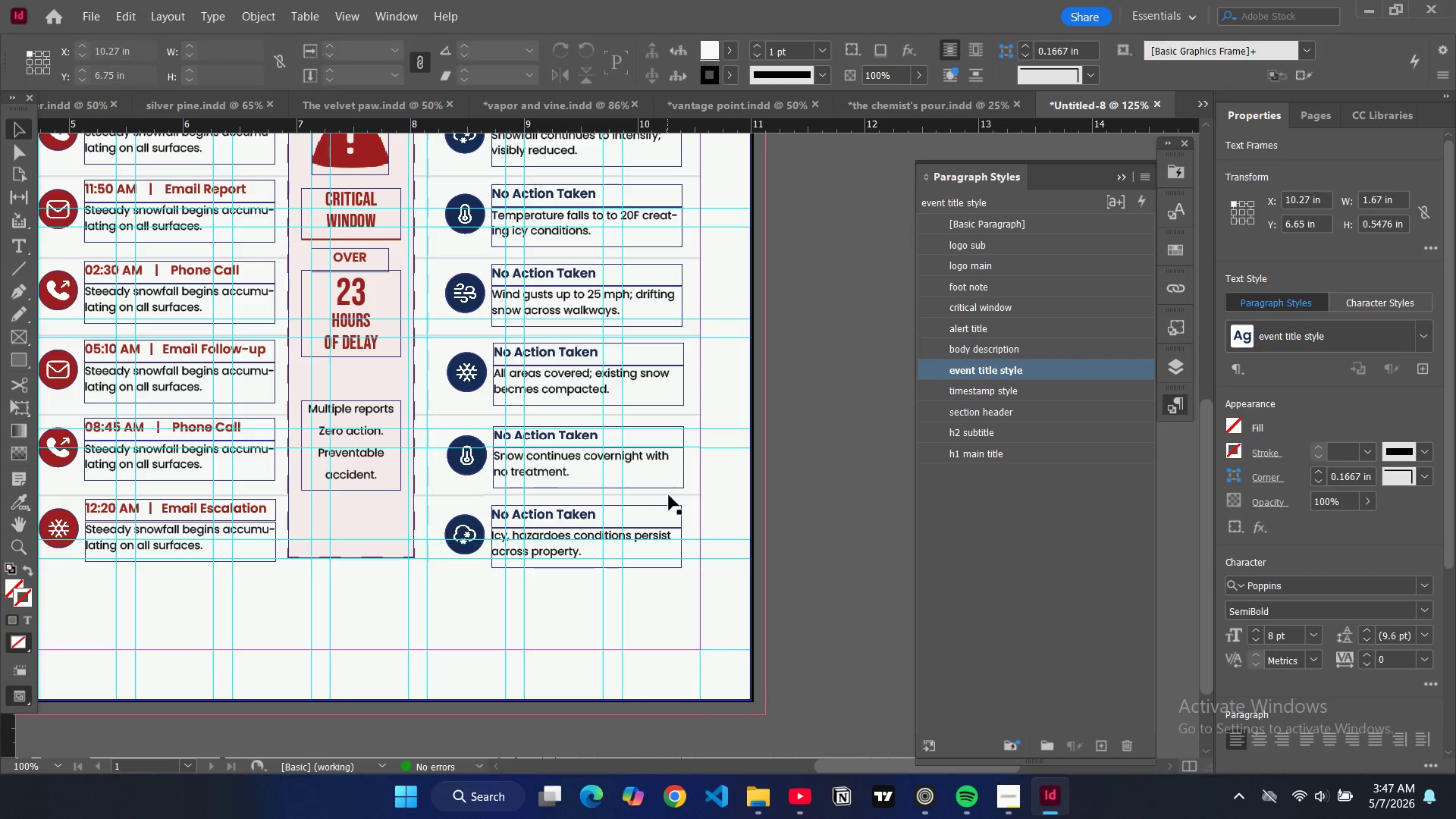 
key(Control+Shift+ShiftLeft)
 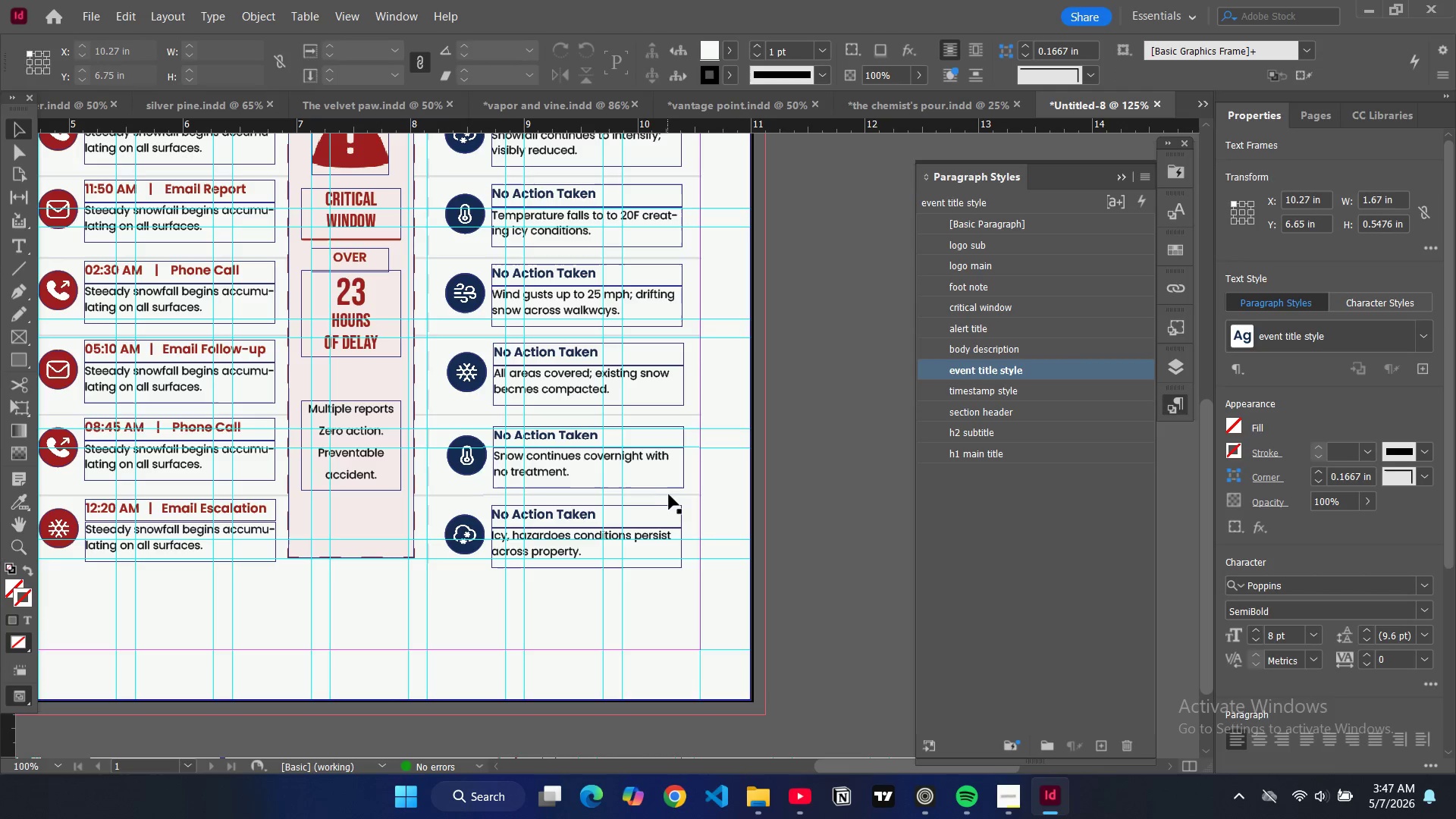 
key(Control+Shift+ShiftLeft)
 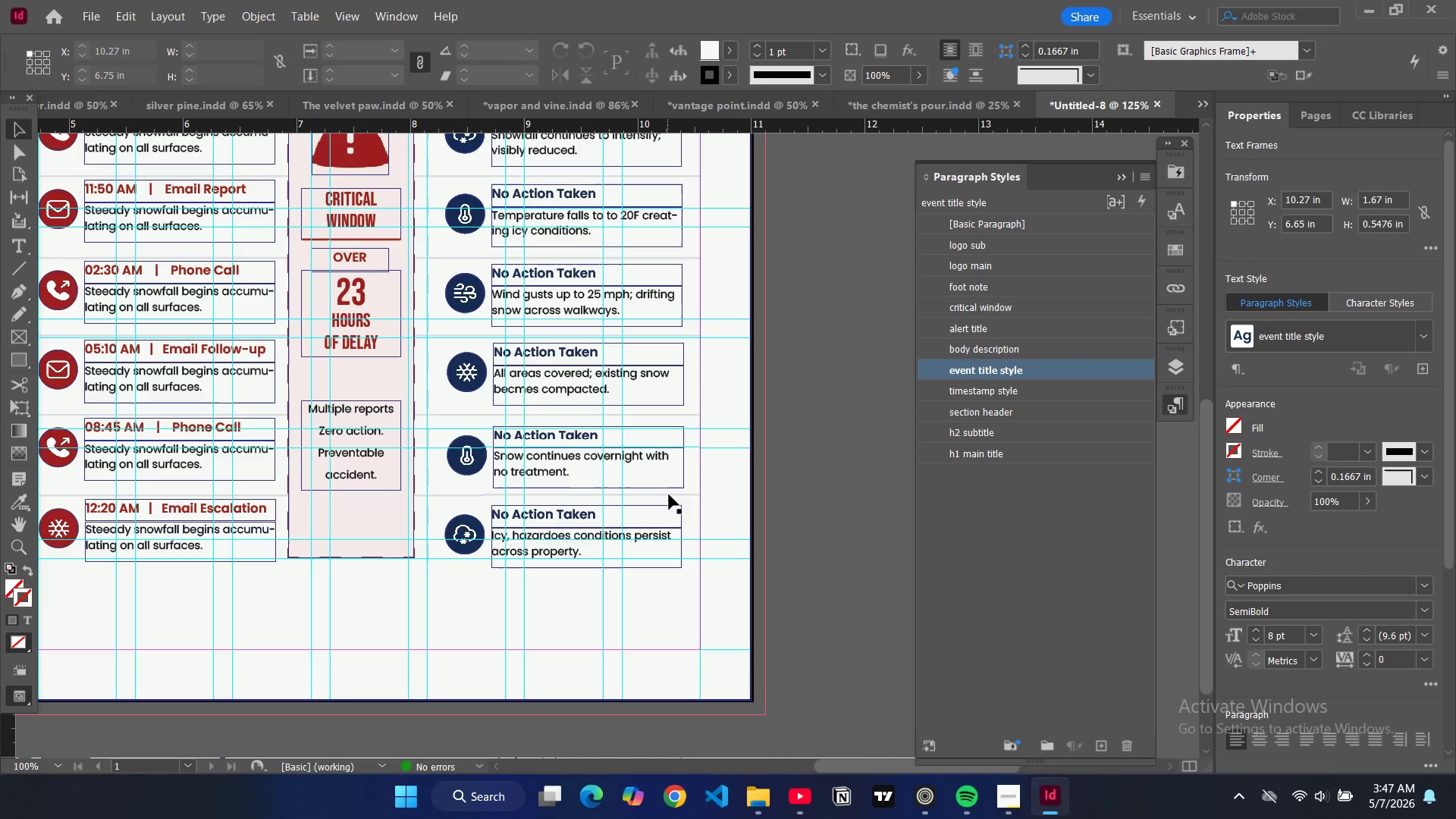 
key(Control+Shift+ShiftLeft)
 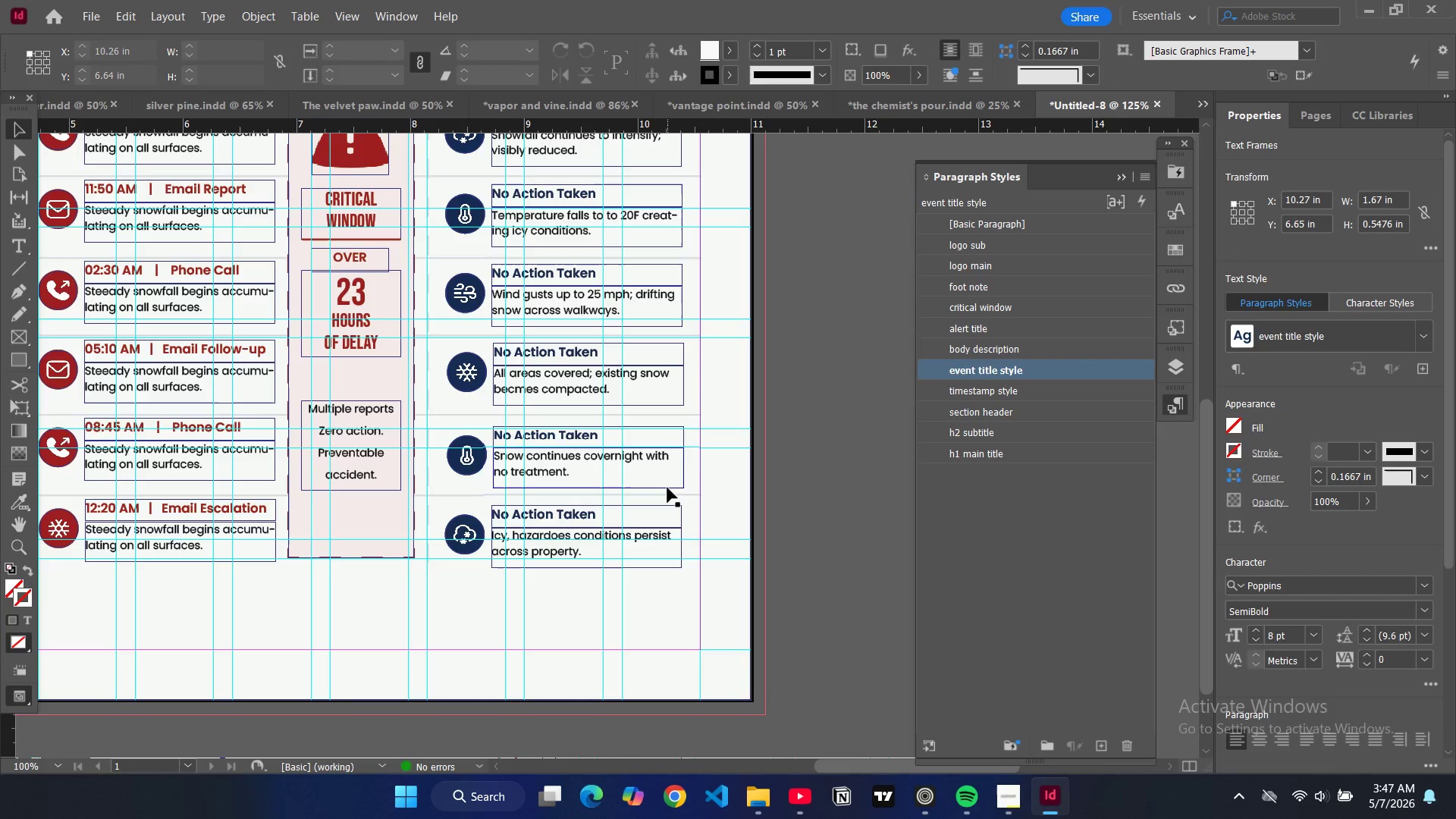 
hold_key(key=ControlLeft, duration=1.02)
hold_key(key=ShiftLeft, duration=0.83)
left_click([667, 487])
 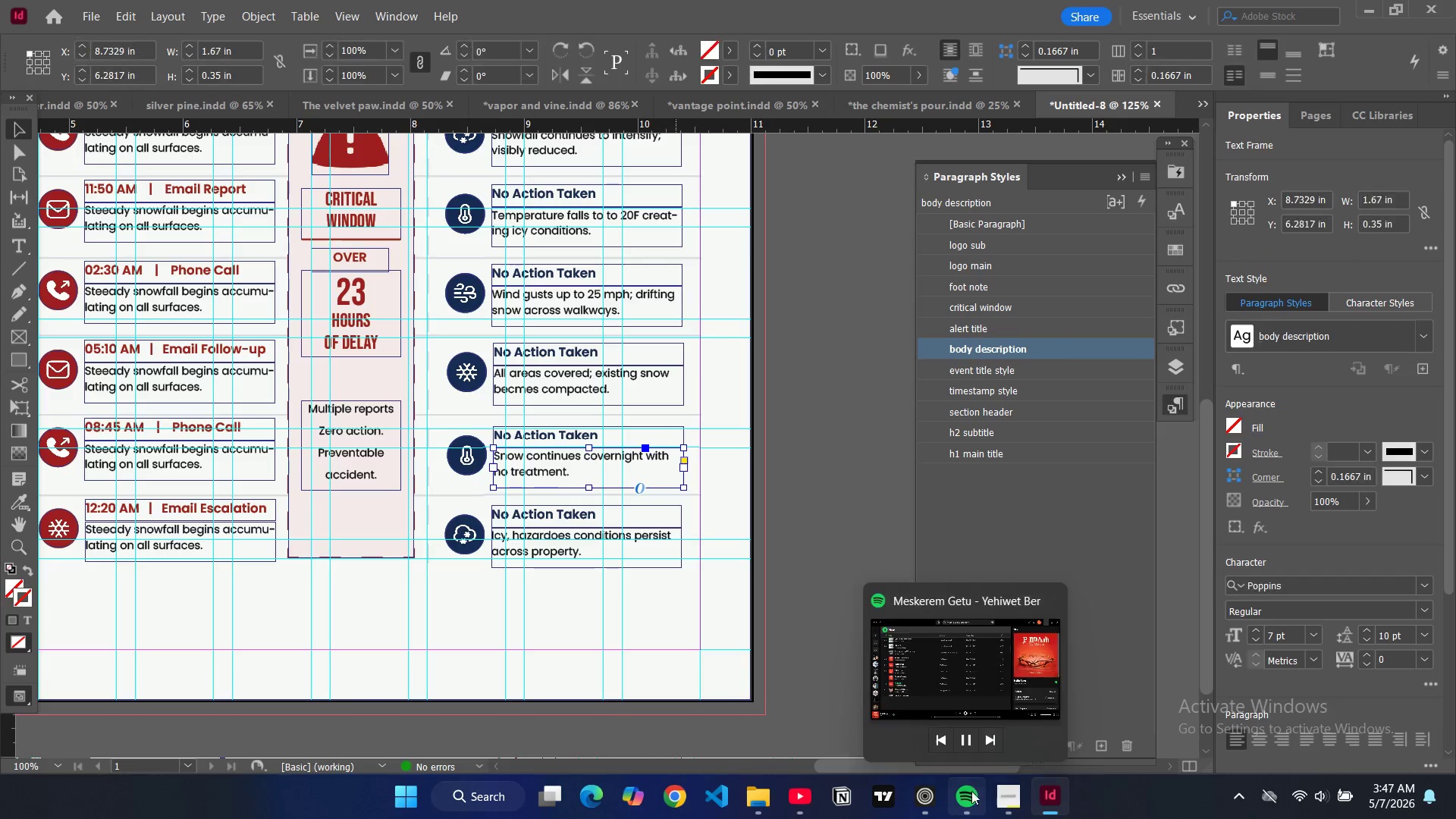 
left_click([985, 742])
 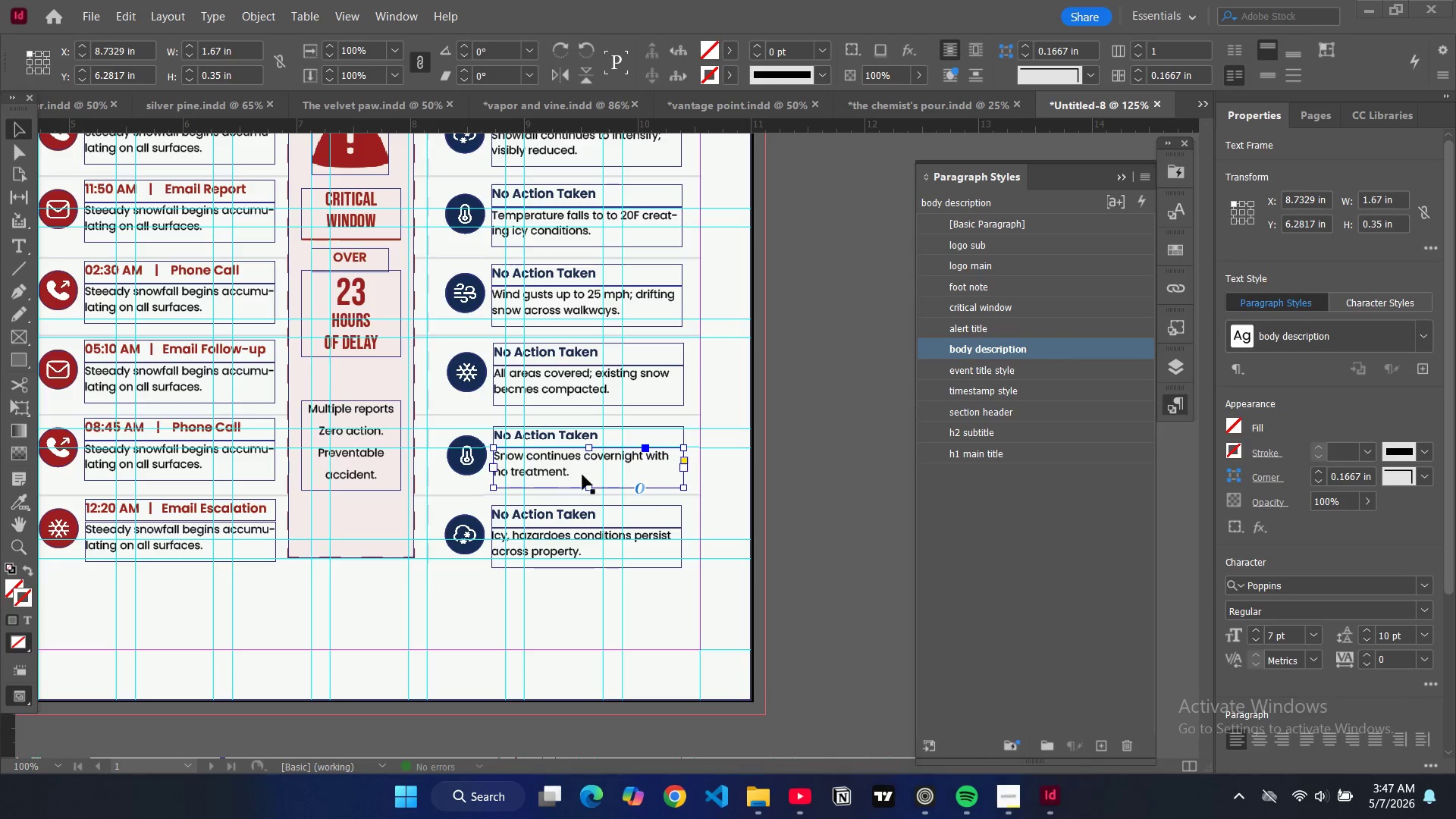 
hold_key(key=ControlLeft, duration=3.73)
hold_key(key=ShiftLeft, duration=1.56)
left_click([650, 426])
 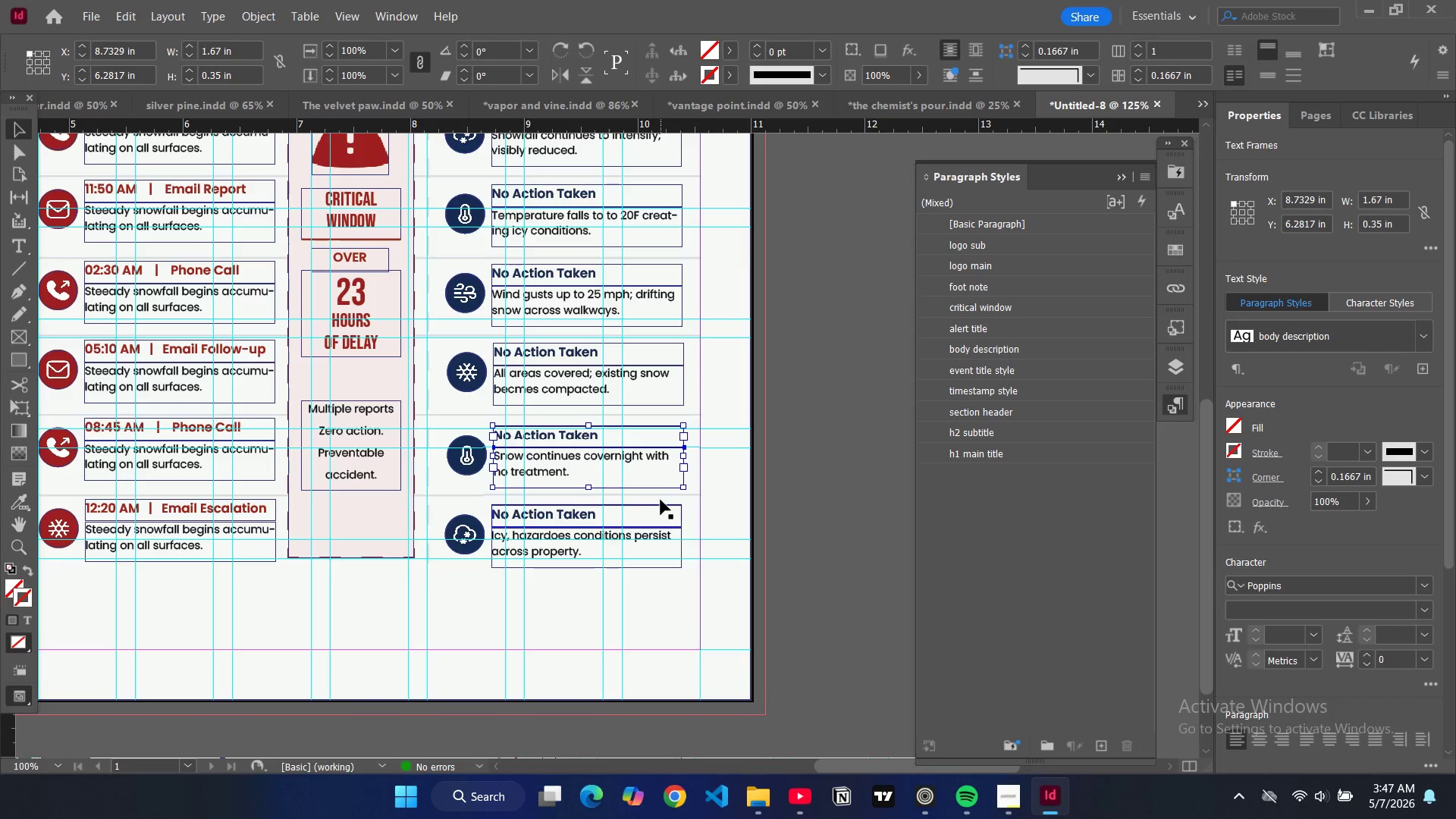 
hold_key(key=ShiftLeft, duration=1.38)
left_click([660, 486])
 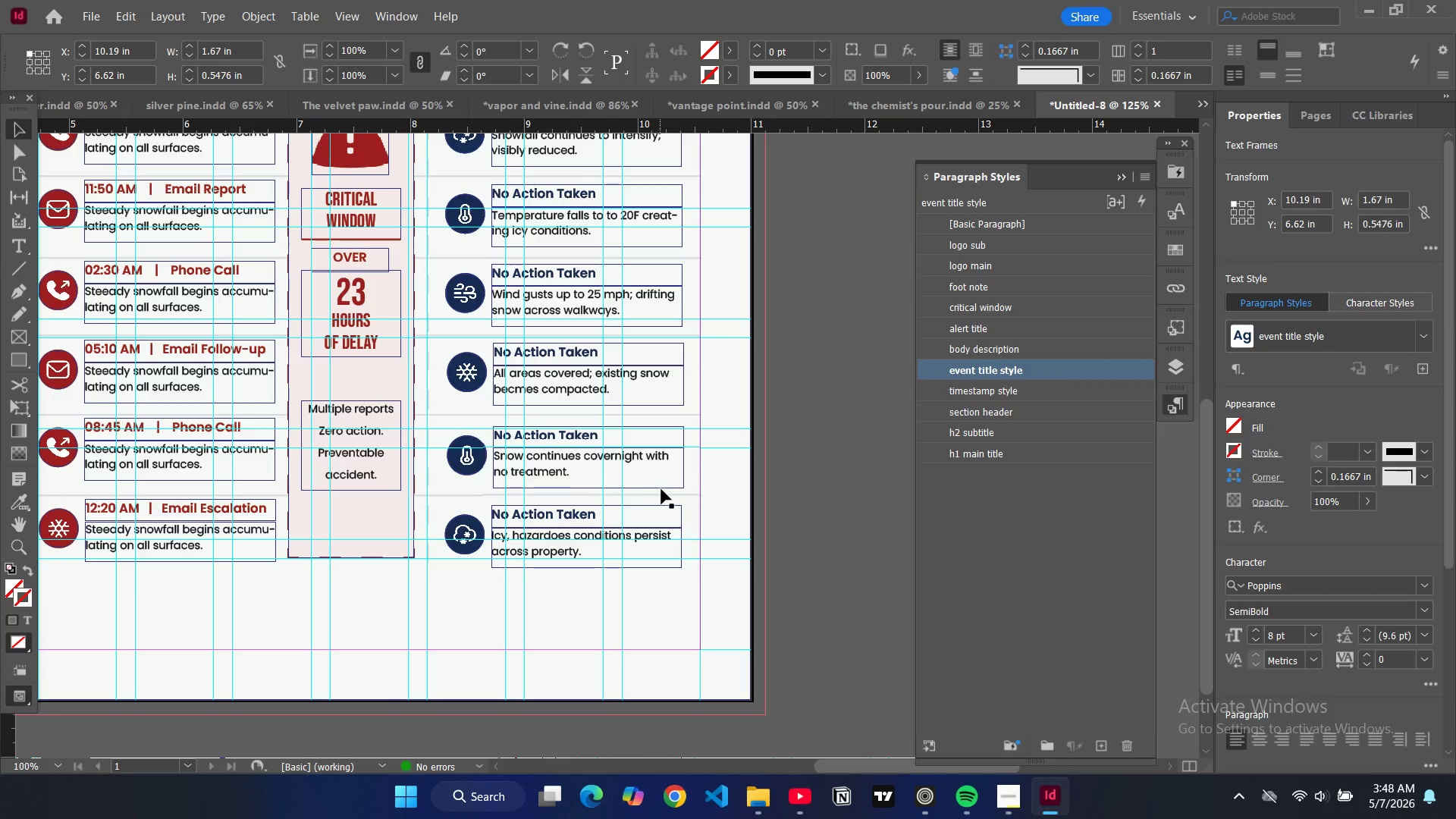 
hold_key(key=ControlLeft, duration=5.81)
hold_key(key=ShiftLeft, duration=1.53)
left_click([662, 488])
 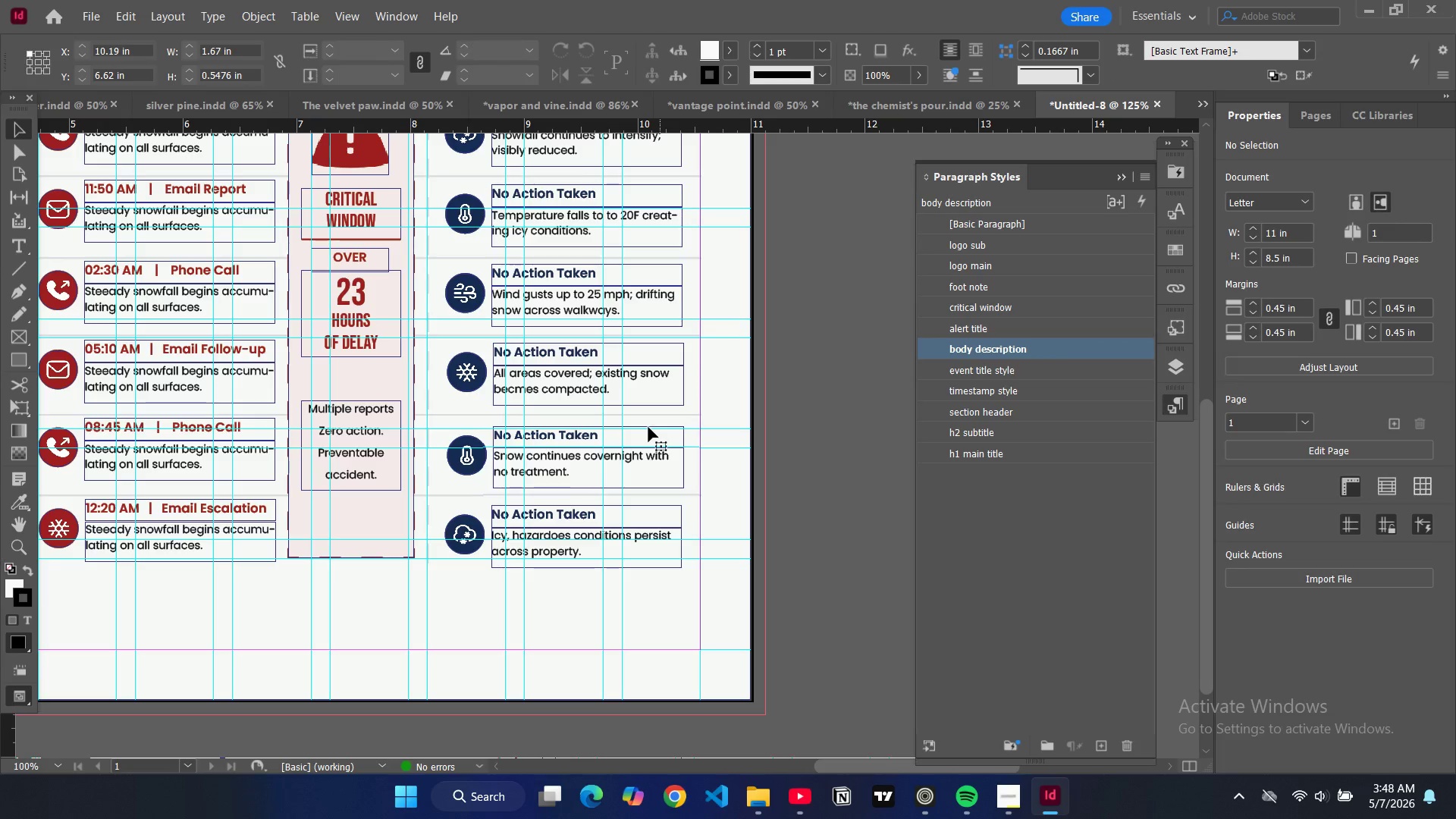 
hold_key(key=ShiftLeft, duration=1.53)
left_click([649, 426])
 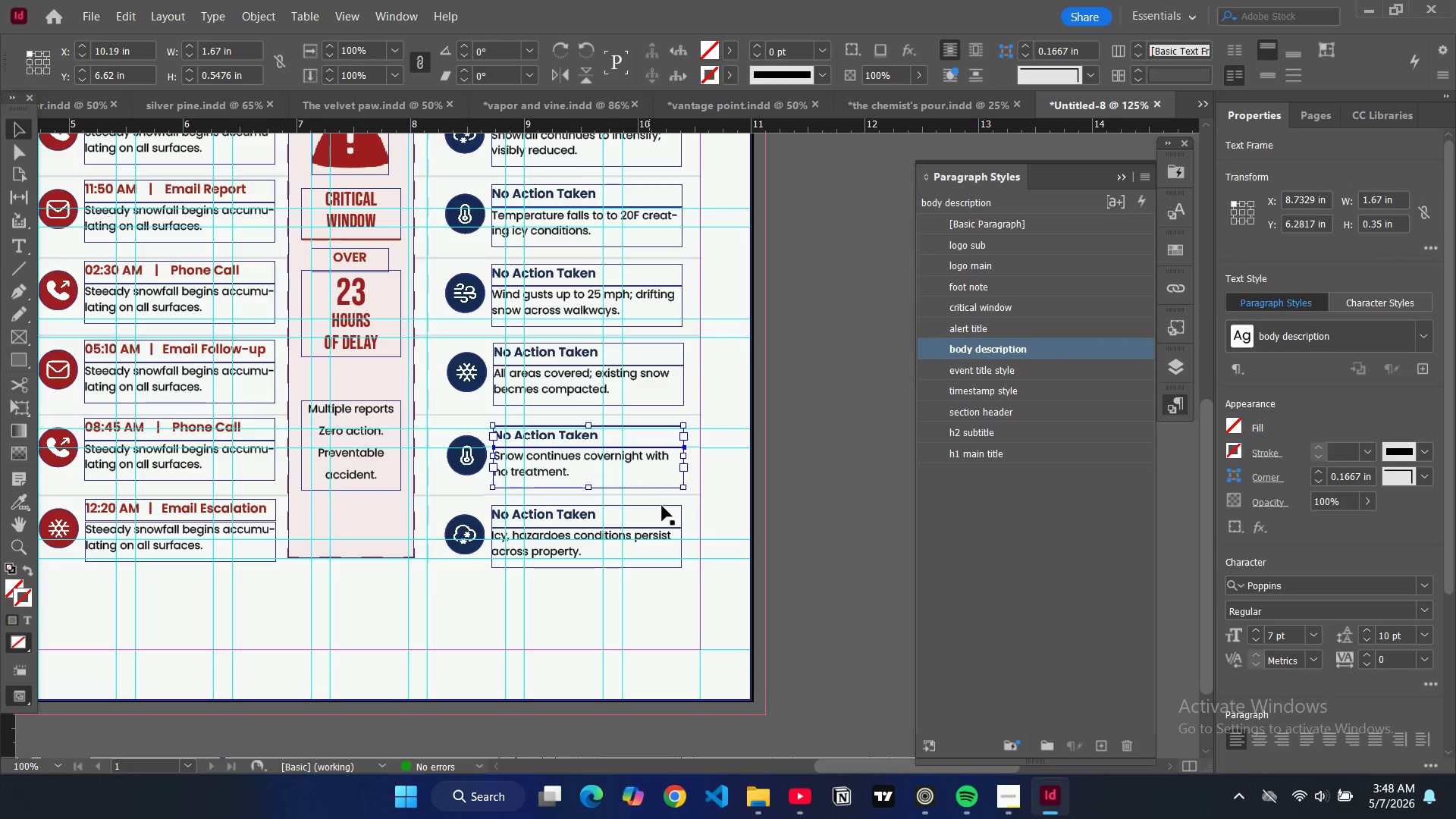 
hold_key(key=ShiftLeft, duration=1.5)
left_click([661, 507])
 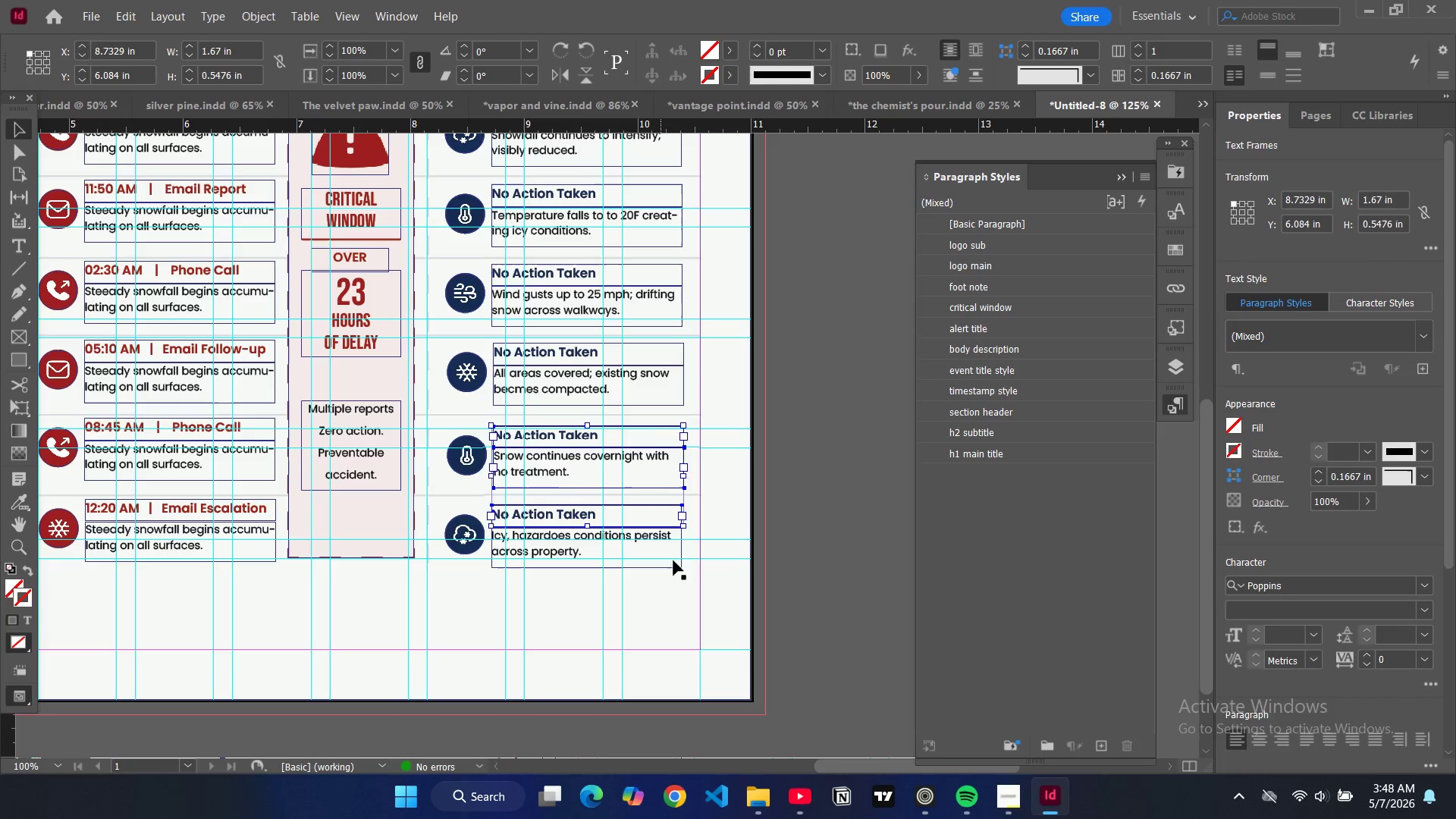 
hold_key(key=ShiftLeft, duration=3.58)
left_click([673, 569])
 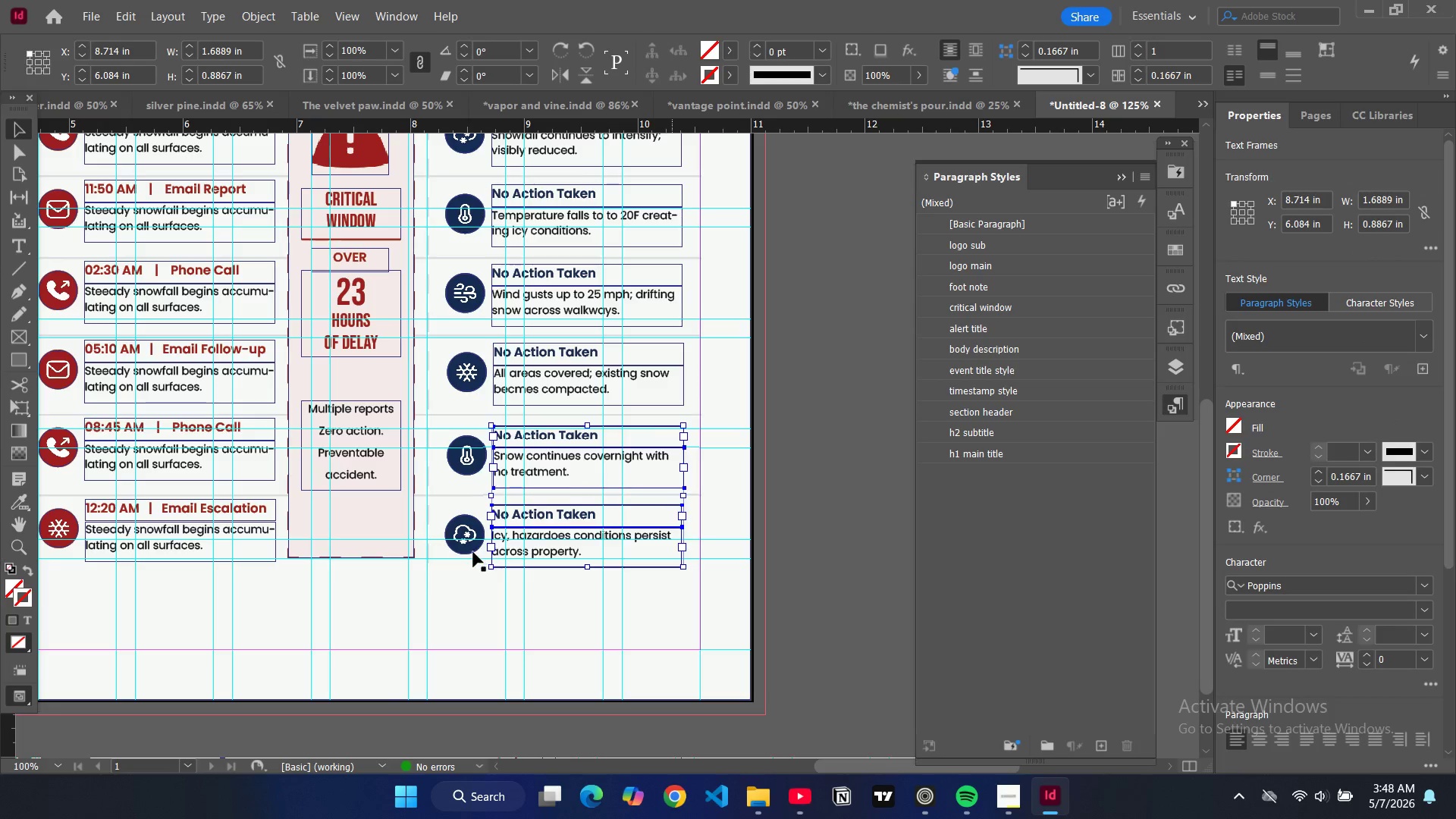 
hold_key(key=ControlLeft, duration=1.5)
left_click([474, 550])
 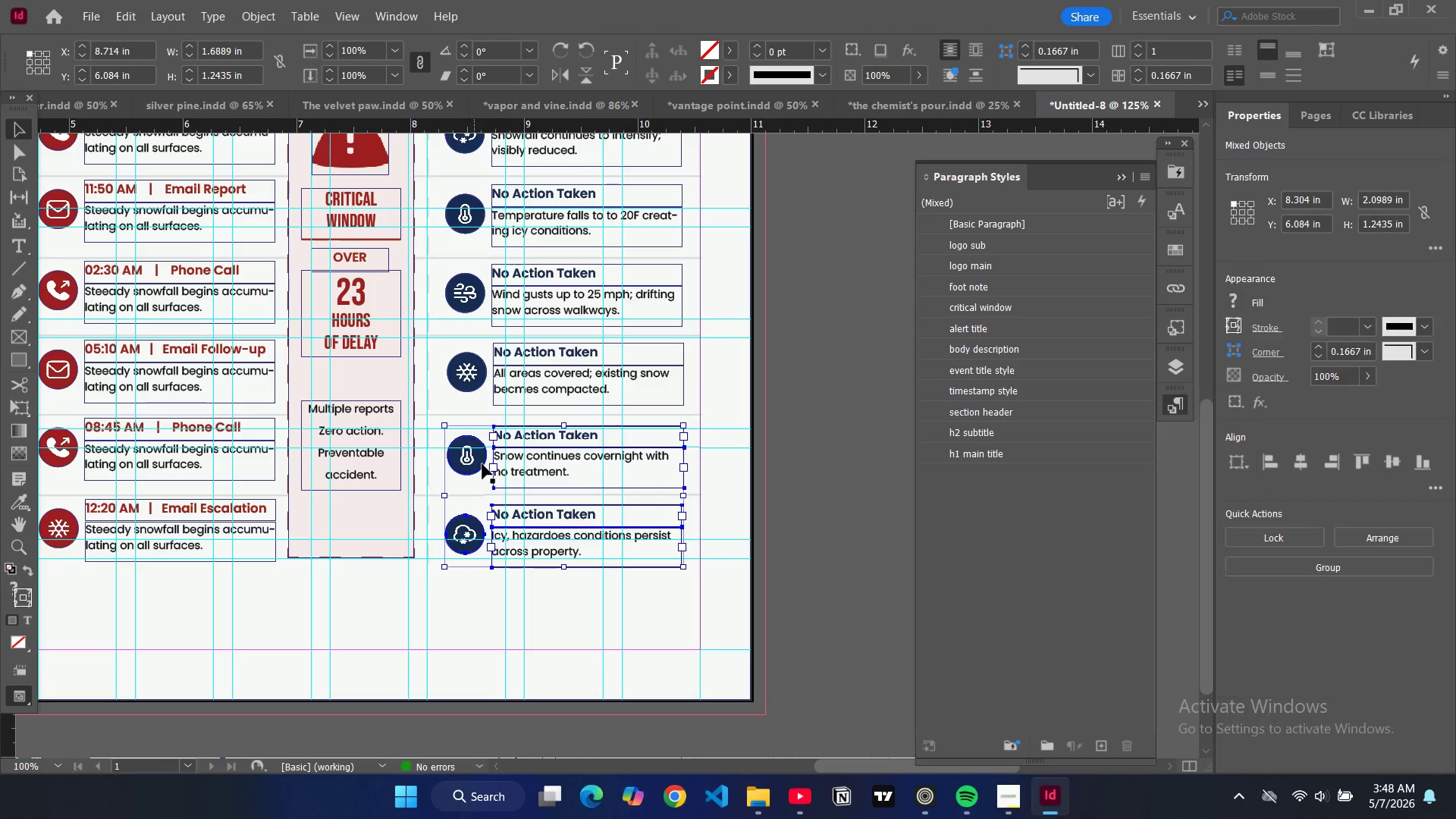 
left_click([482, 465])
 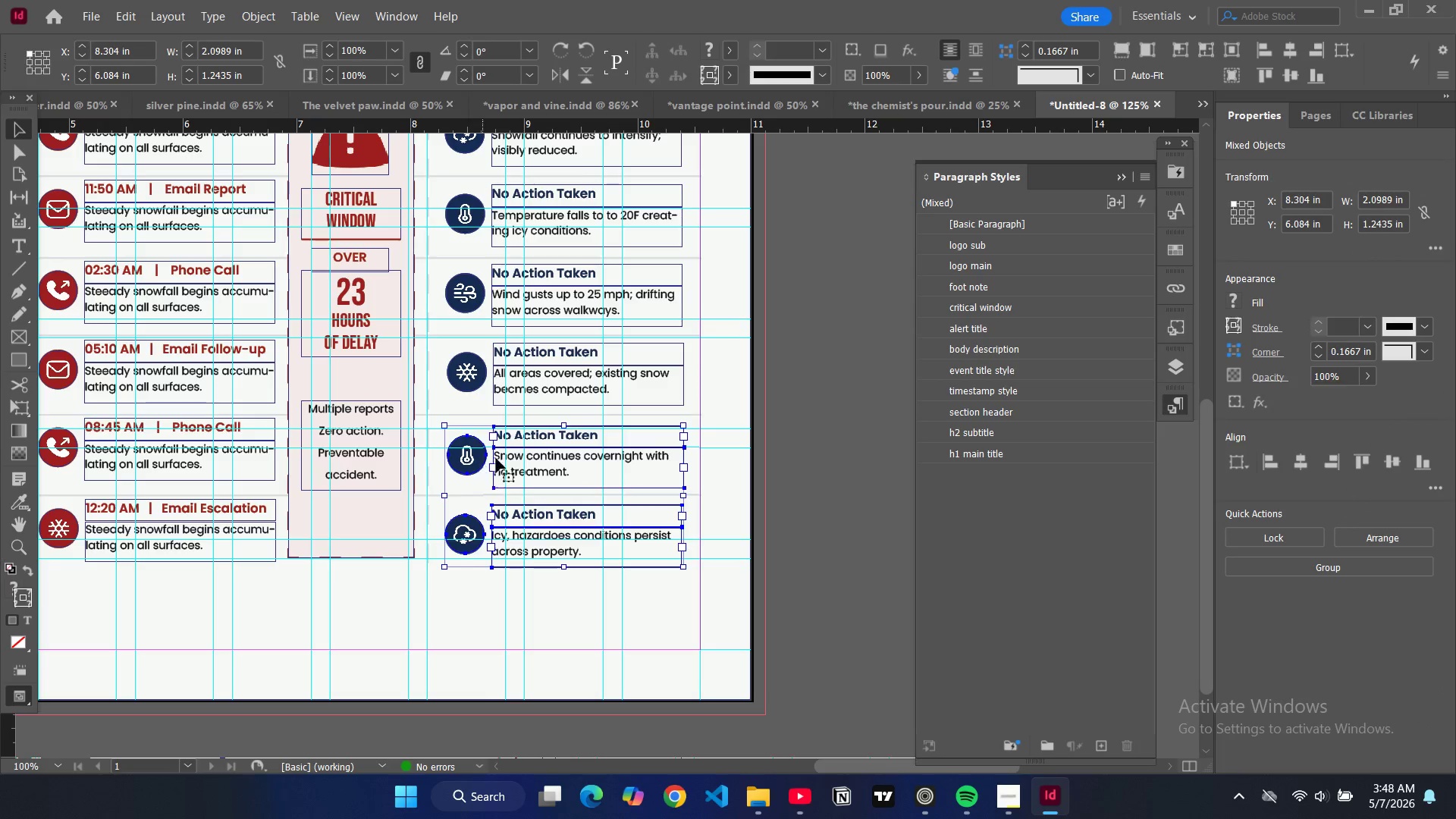 
hold_key(key=ControlLeft, duration=0.48)
 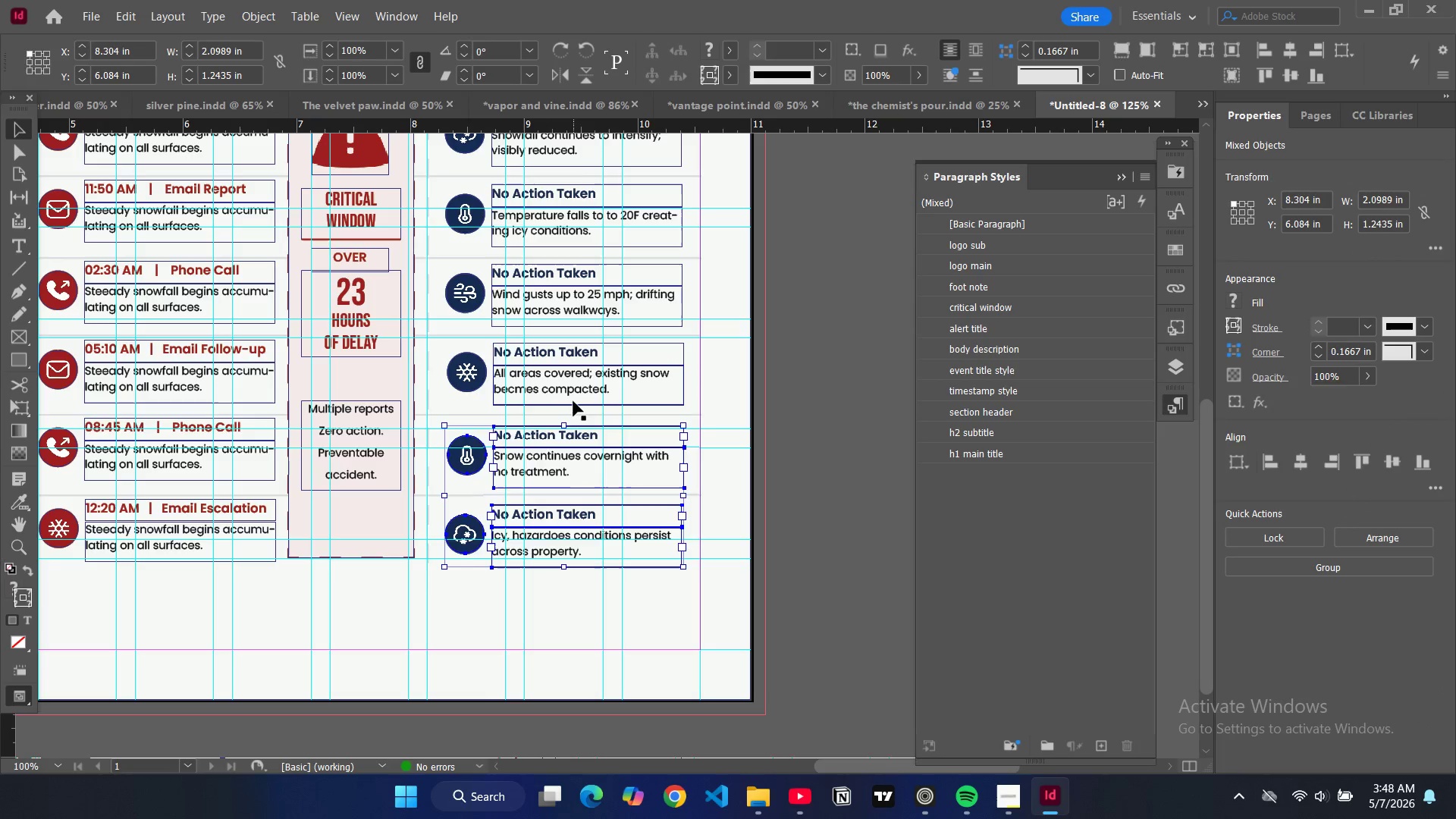 
hold_key(key=ShiftLeft, duration=4.01)
hold_key(key=ControlLeft, duration=1.51)
left_click([573, 402])
 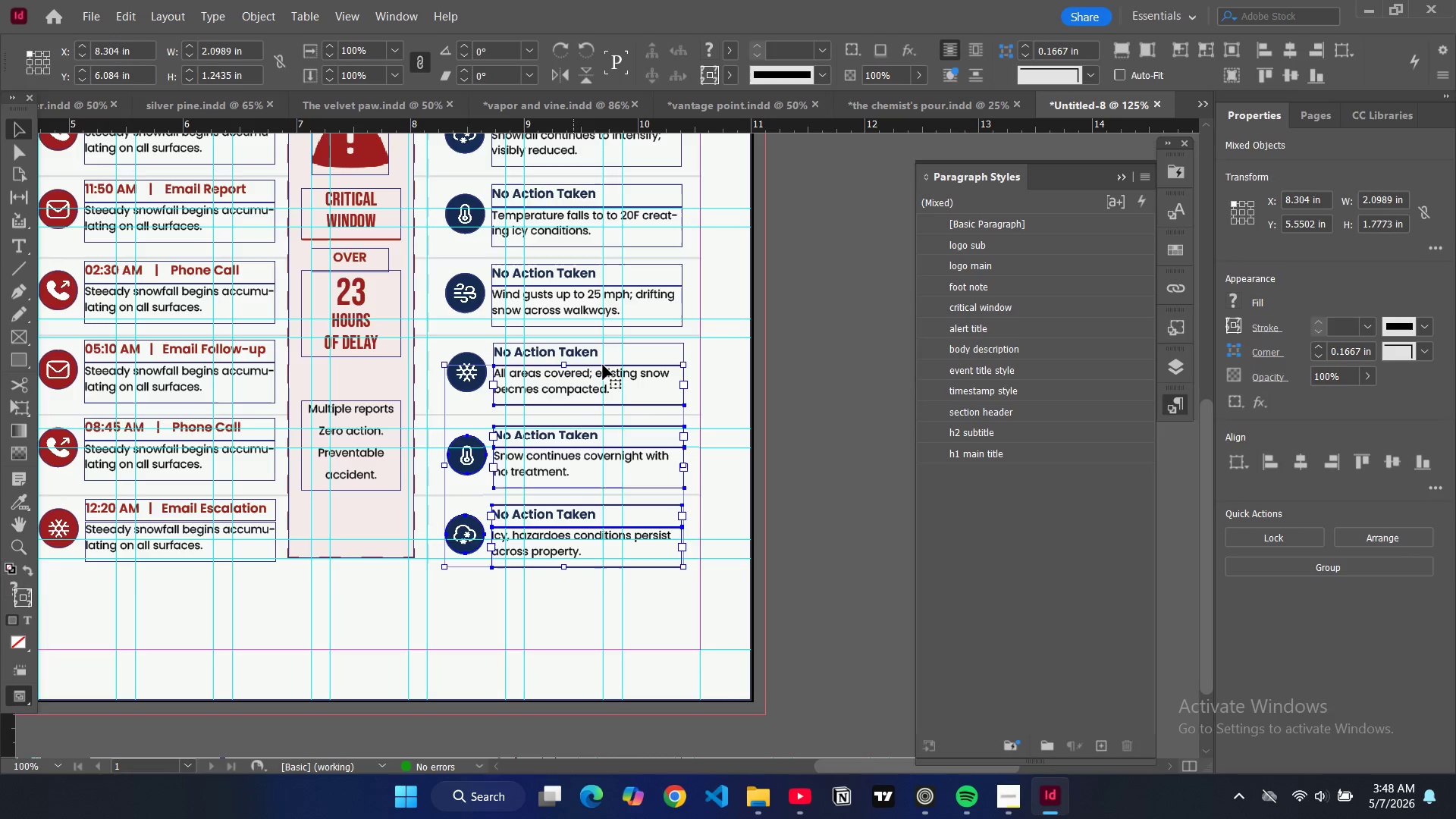 
hold_key(key=ControlLeft, duration=1.5)
left_click([647, 345])
 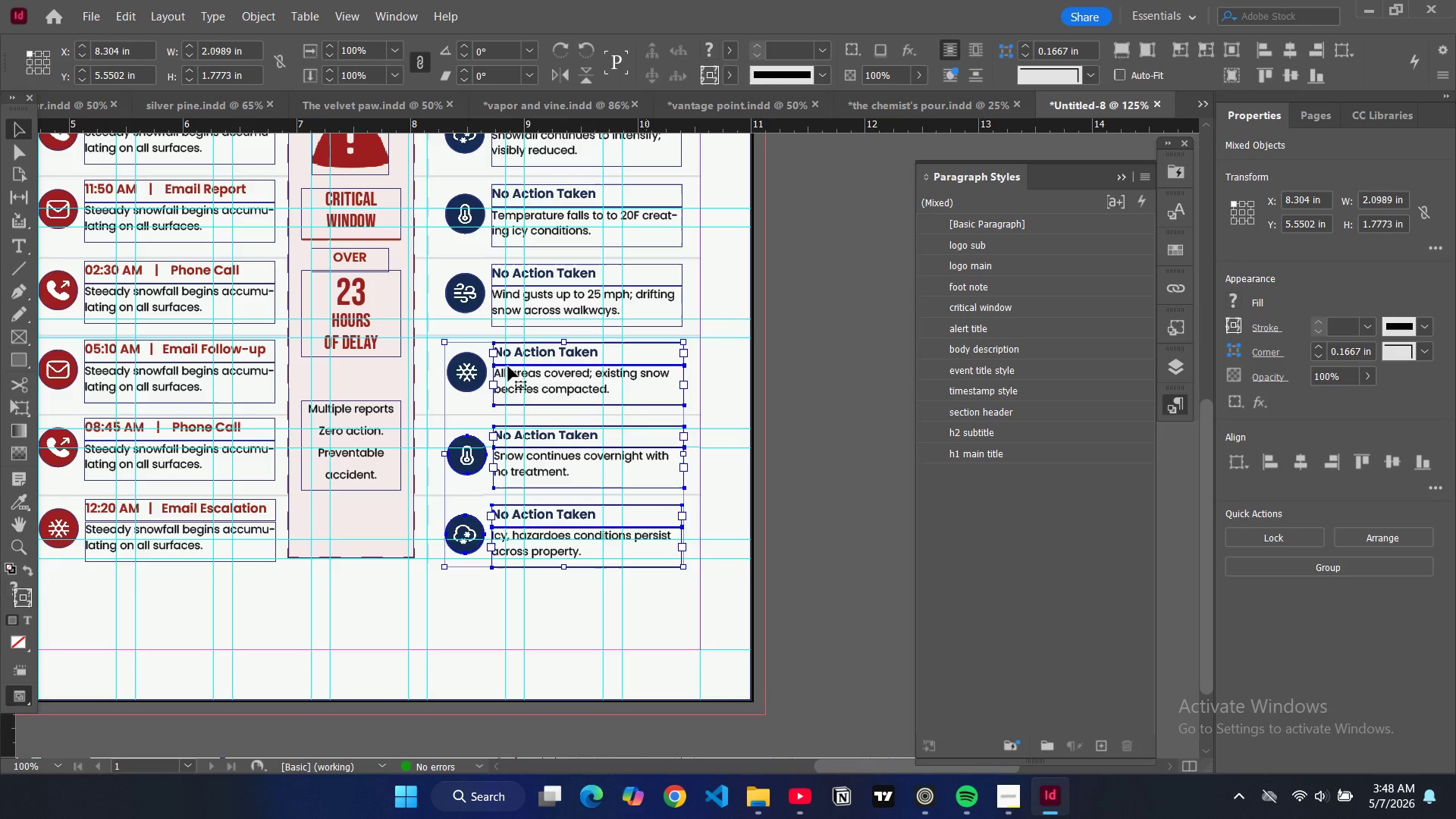 
hold_key(key=ControlLeft, duration=0.91)
left_click([479, 380])
 